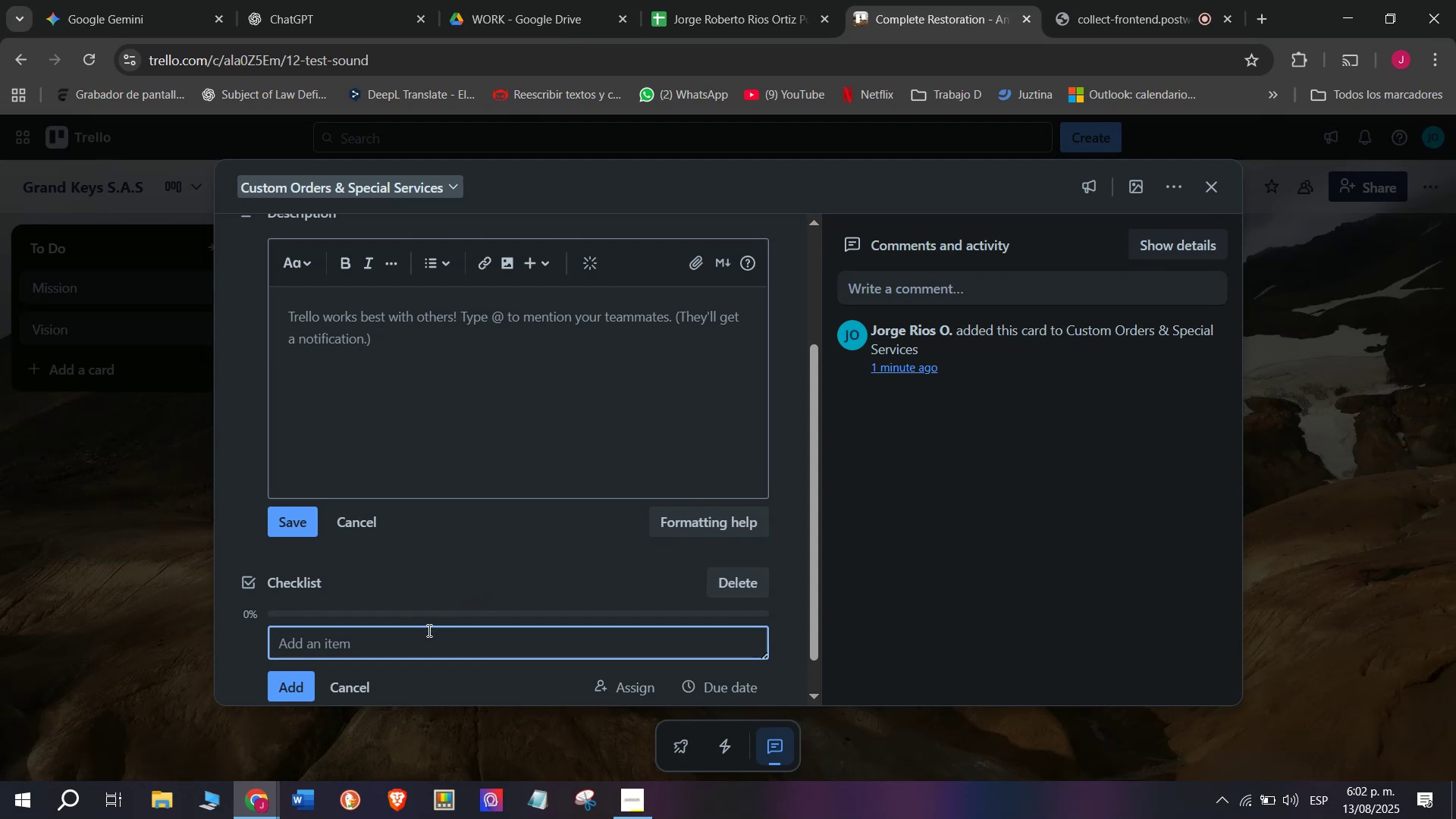 
left_click([413, 654])
 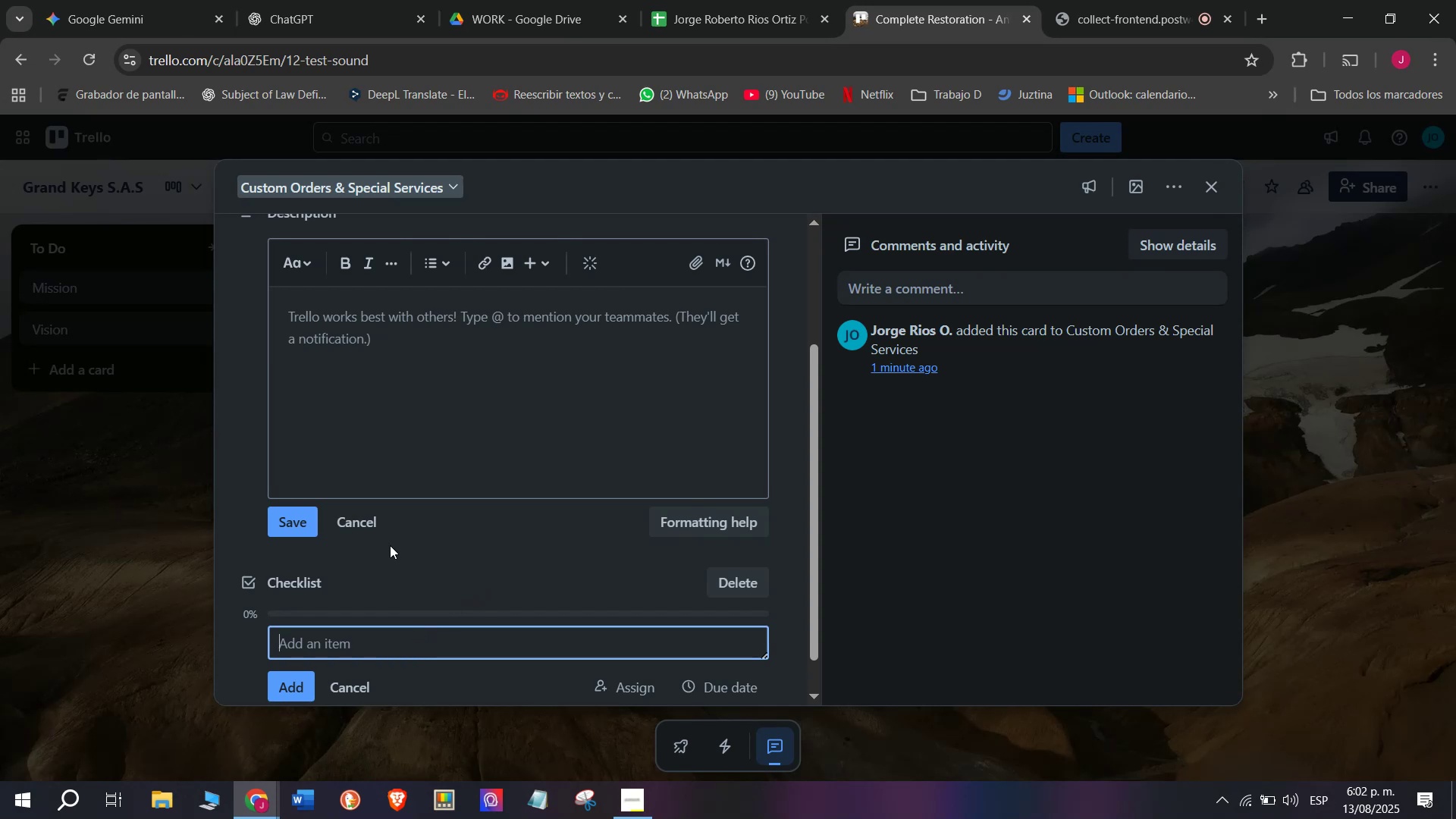 
left_click([364, 518])
 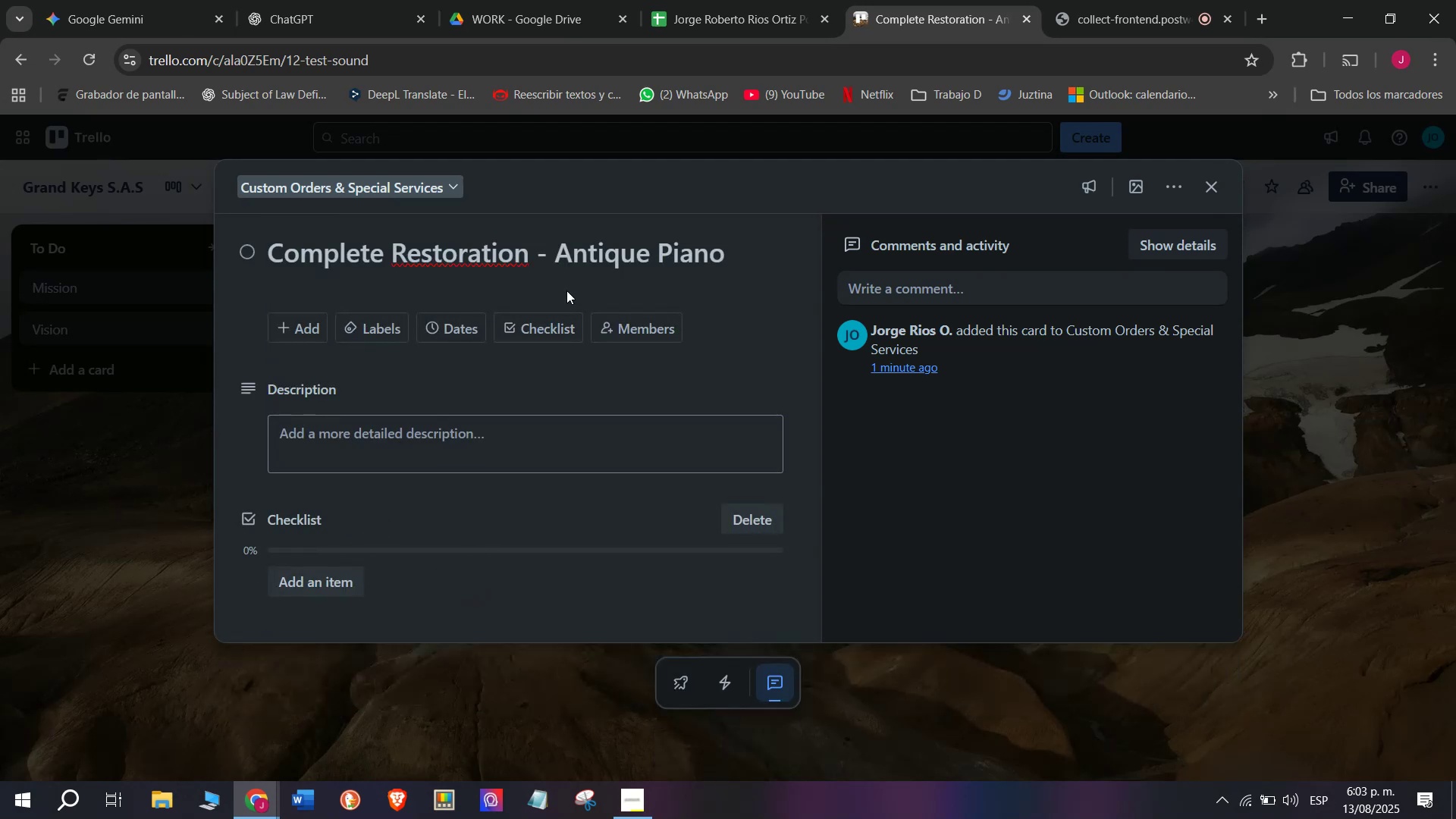 
left_click([538, 331])
 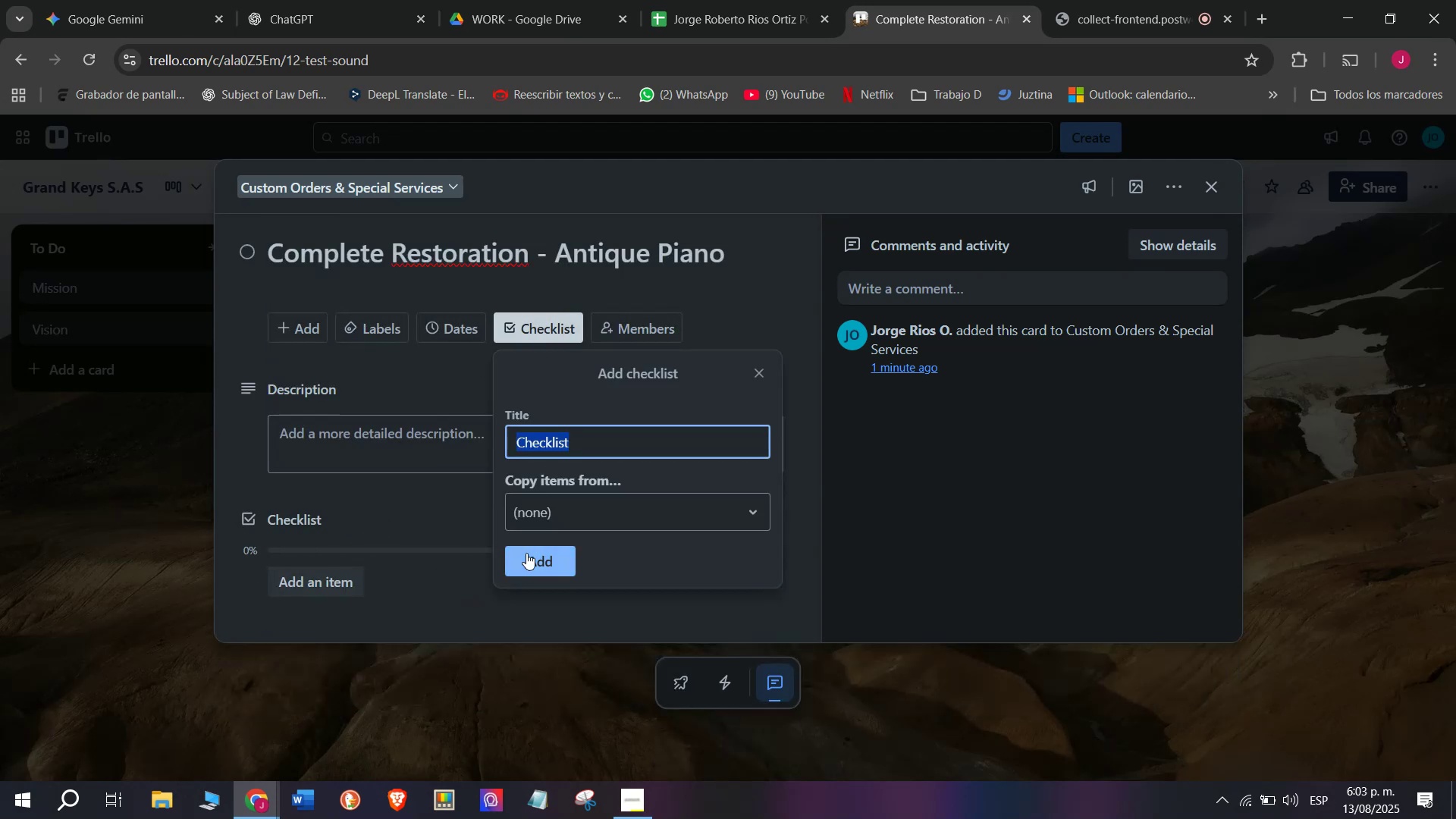 
left_click([525, 561])
 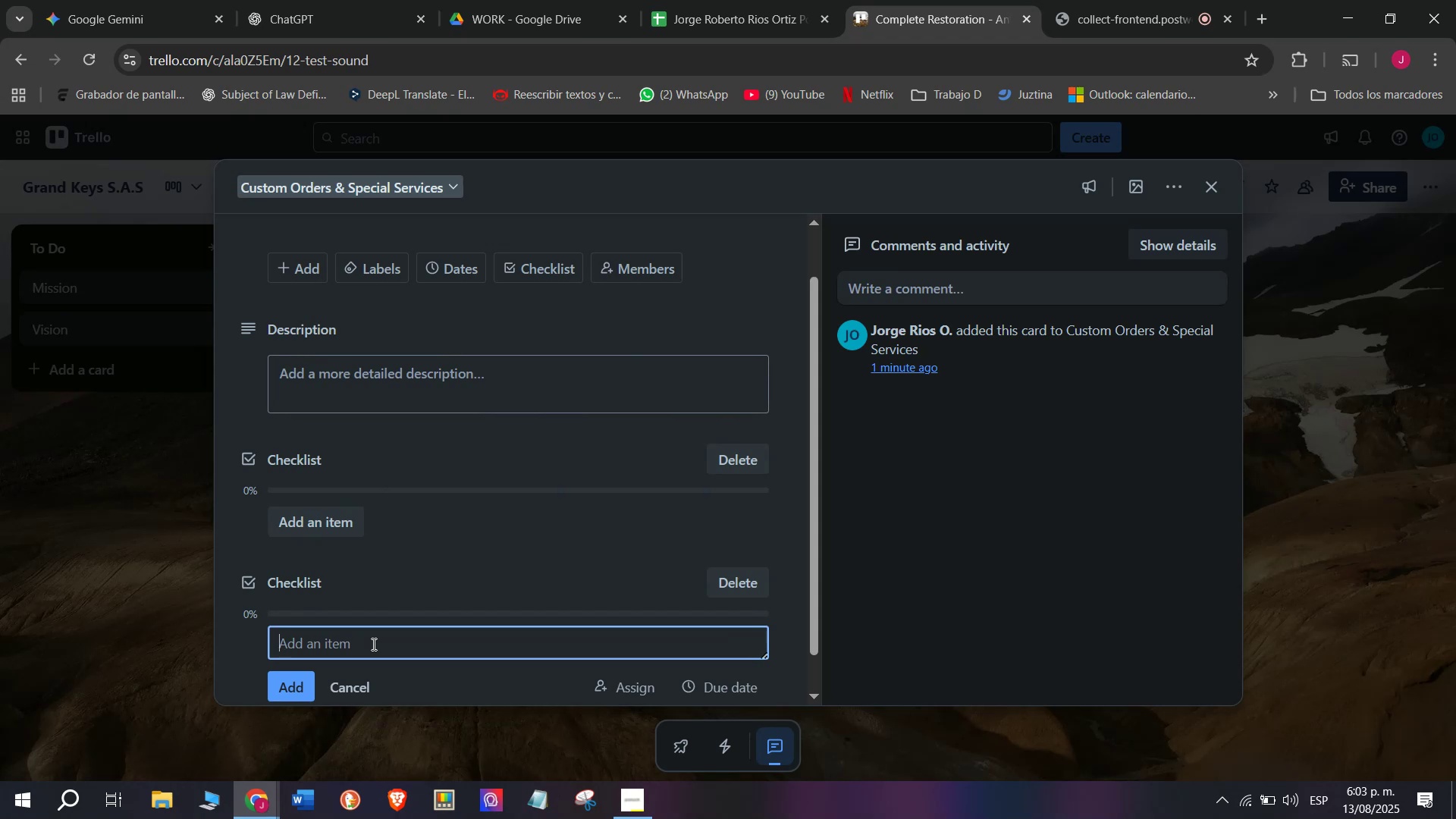 
wait(6.6)
 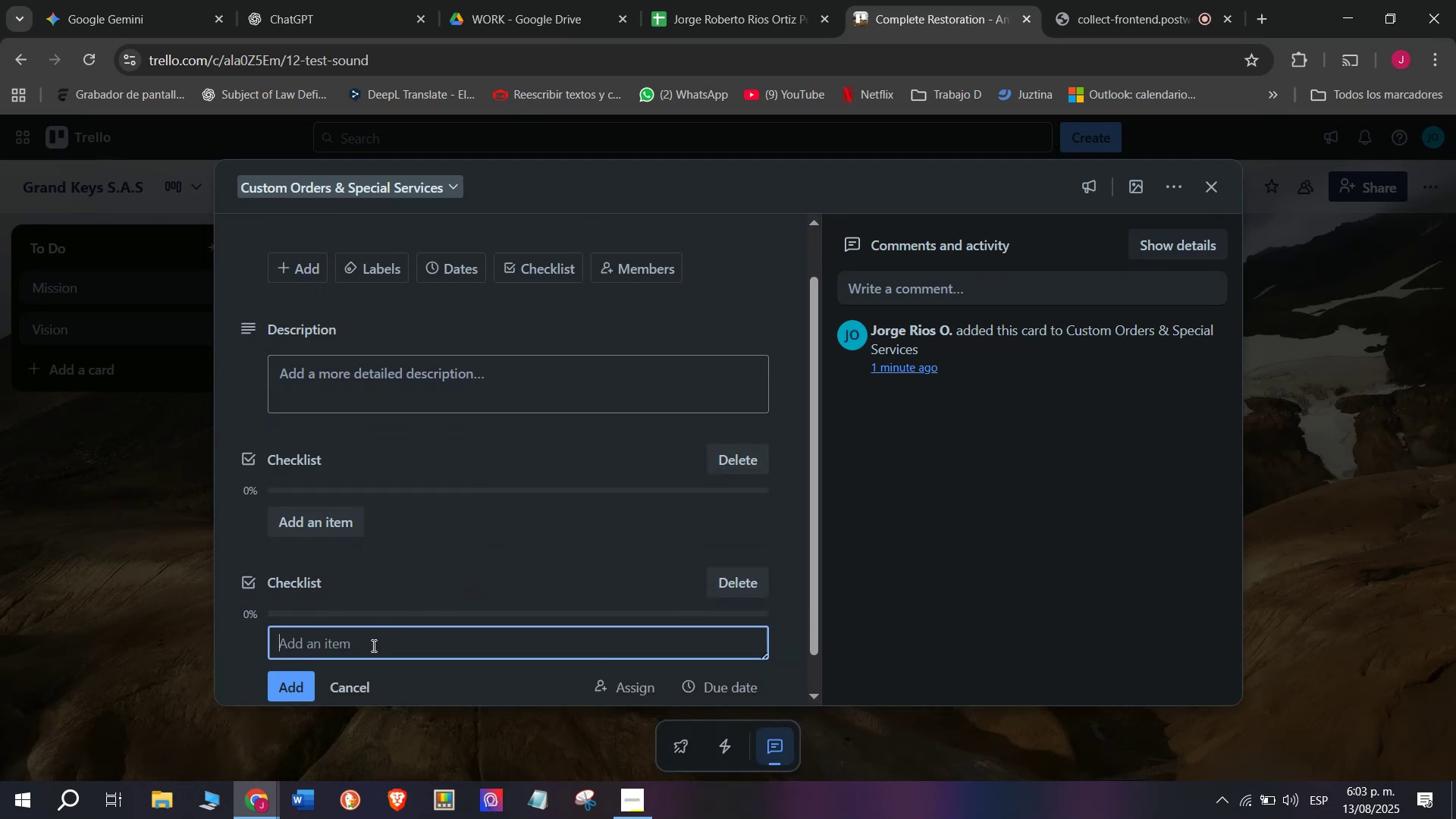 
type(Inspect )
 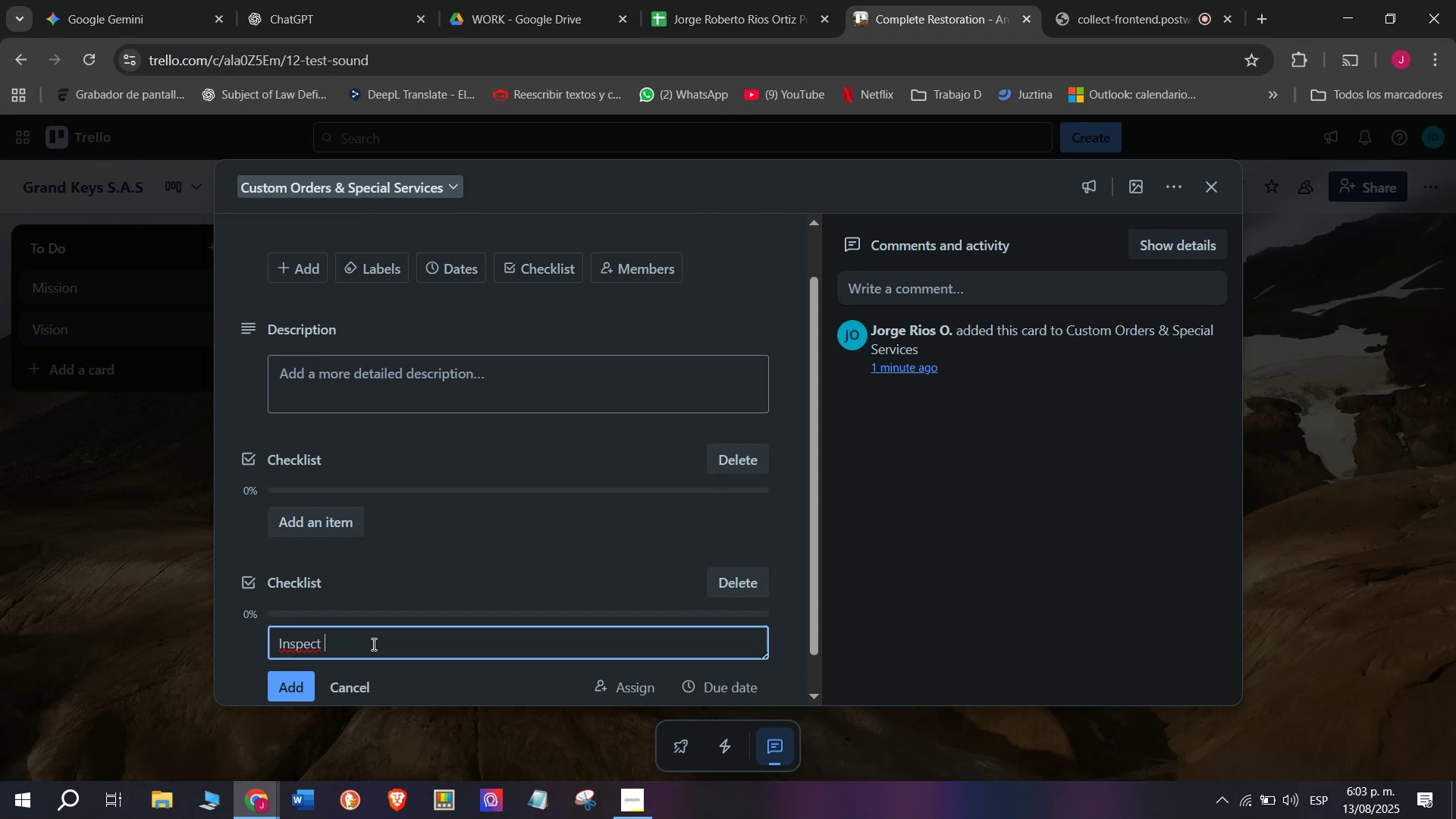 
wait(6.11)
 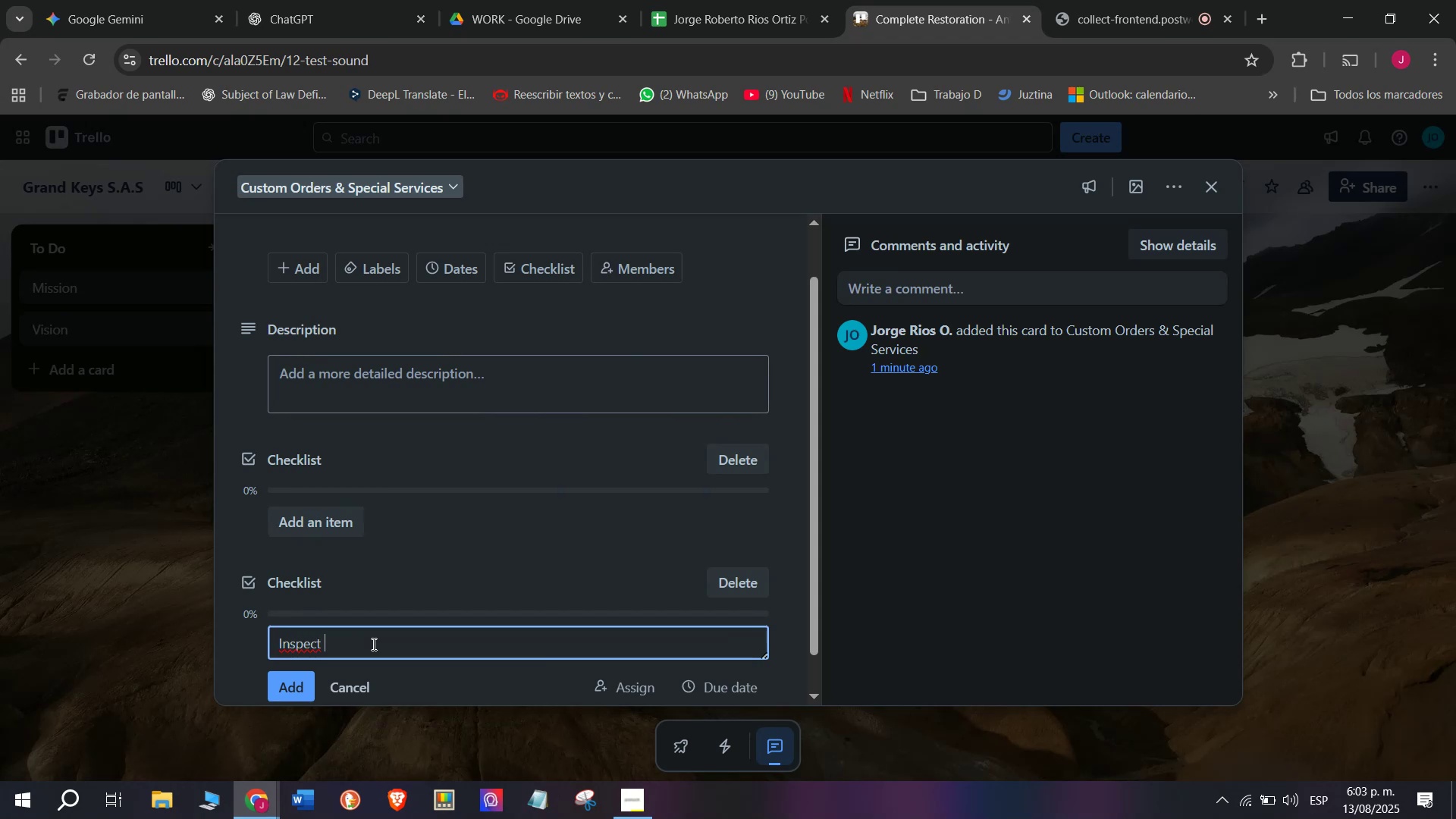 
type(structure )
 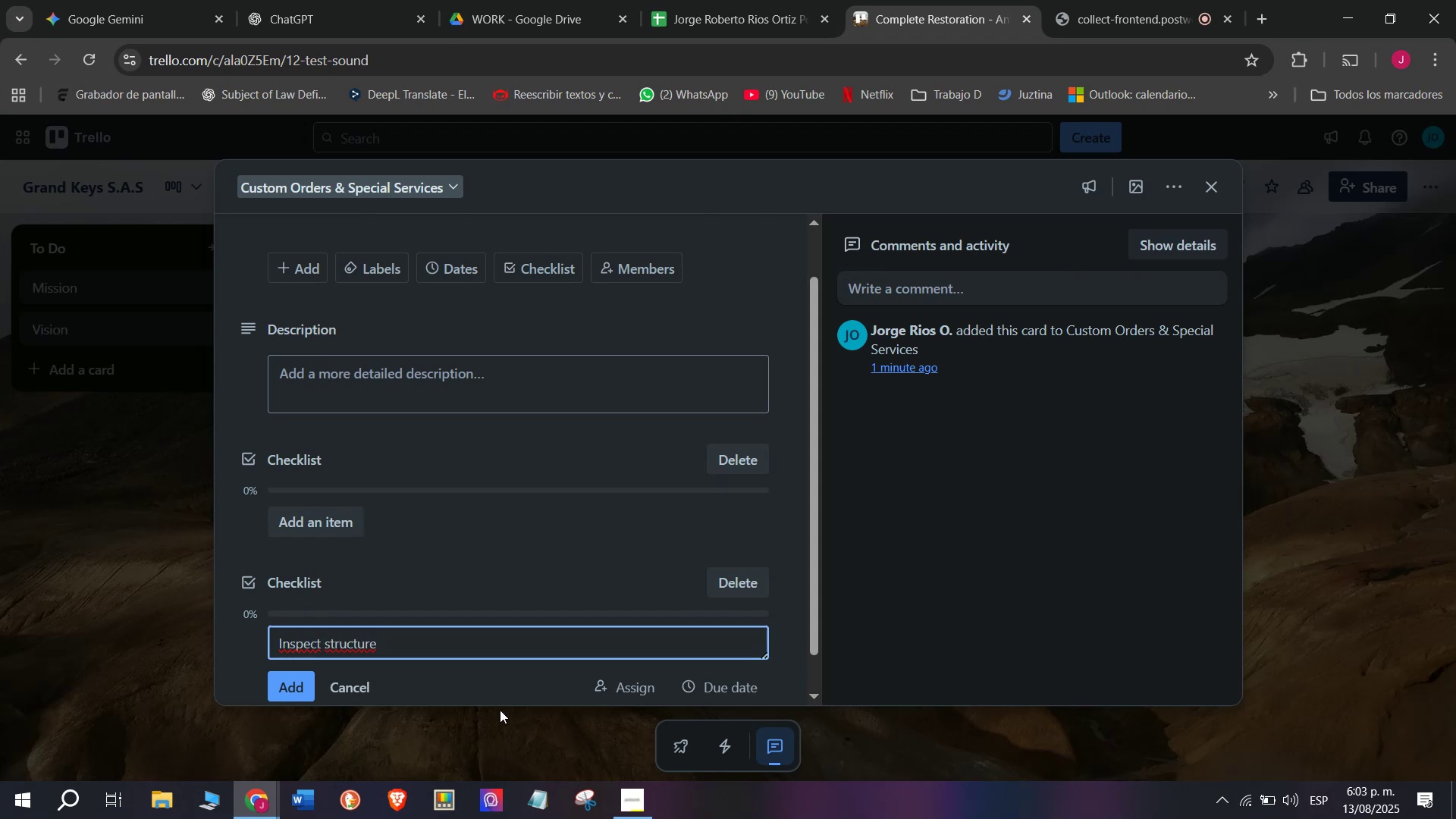 
wait(5.1)
 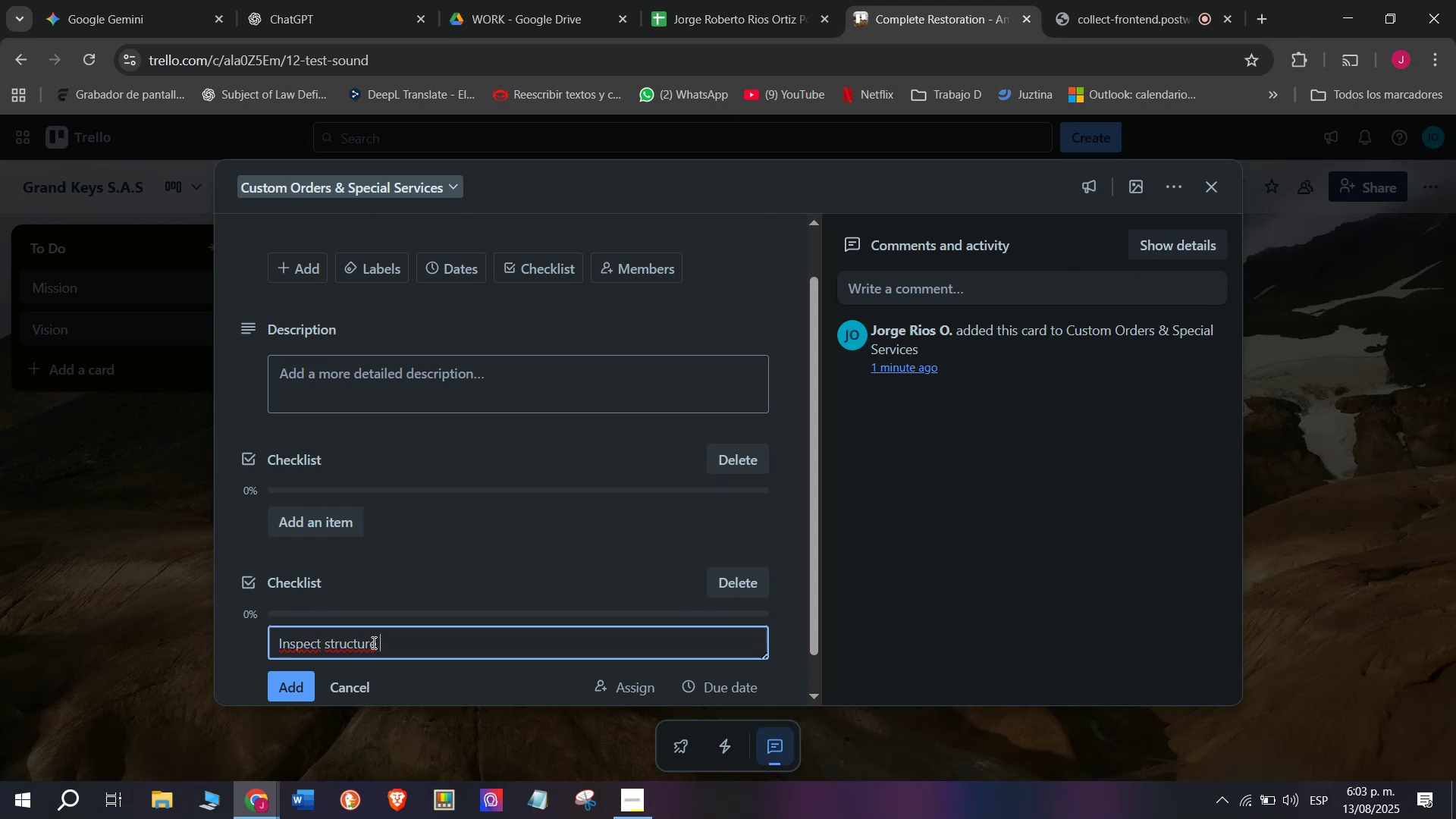 
type(and str)
 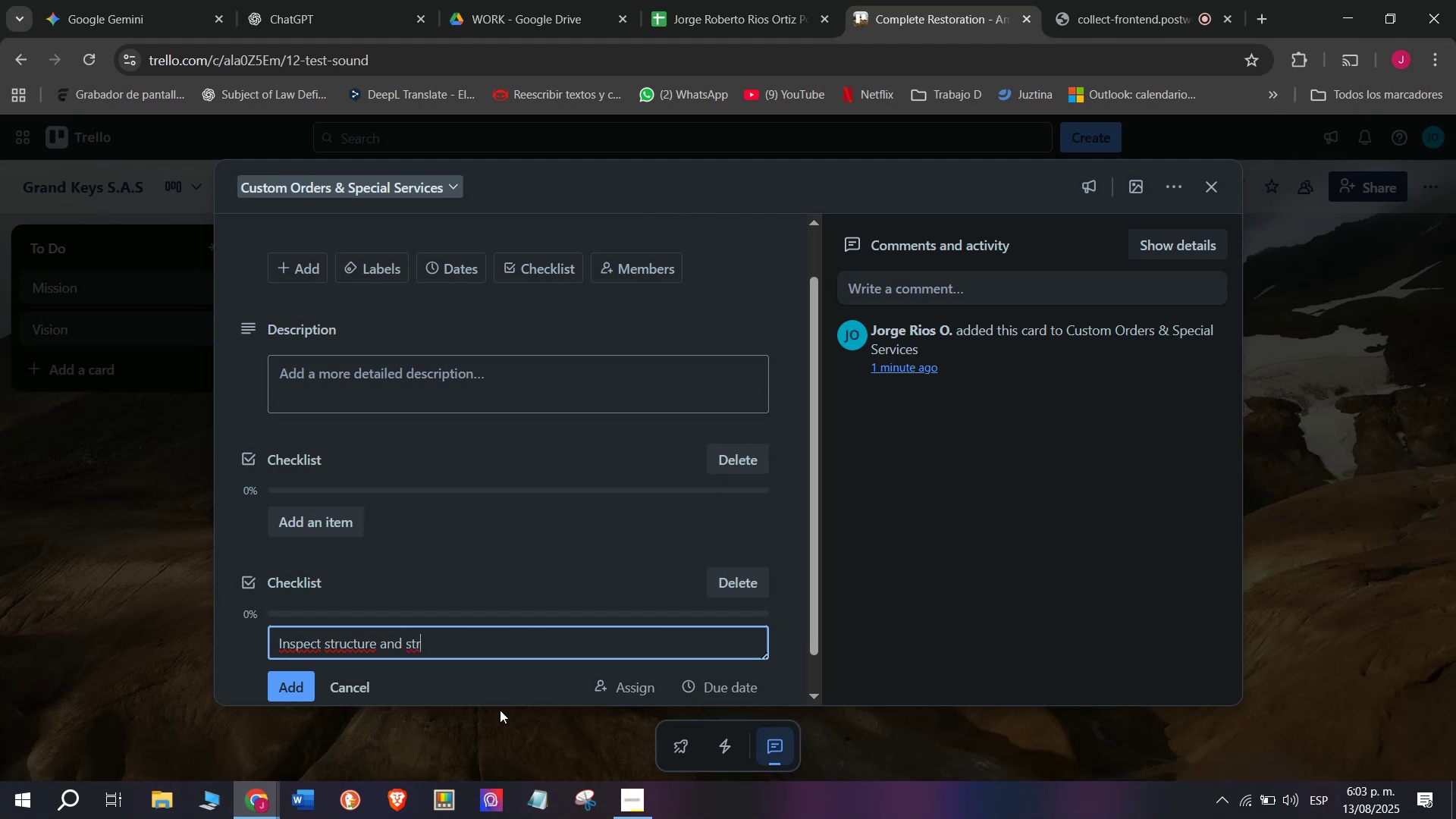 
type(ings )
 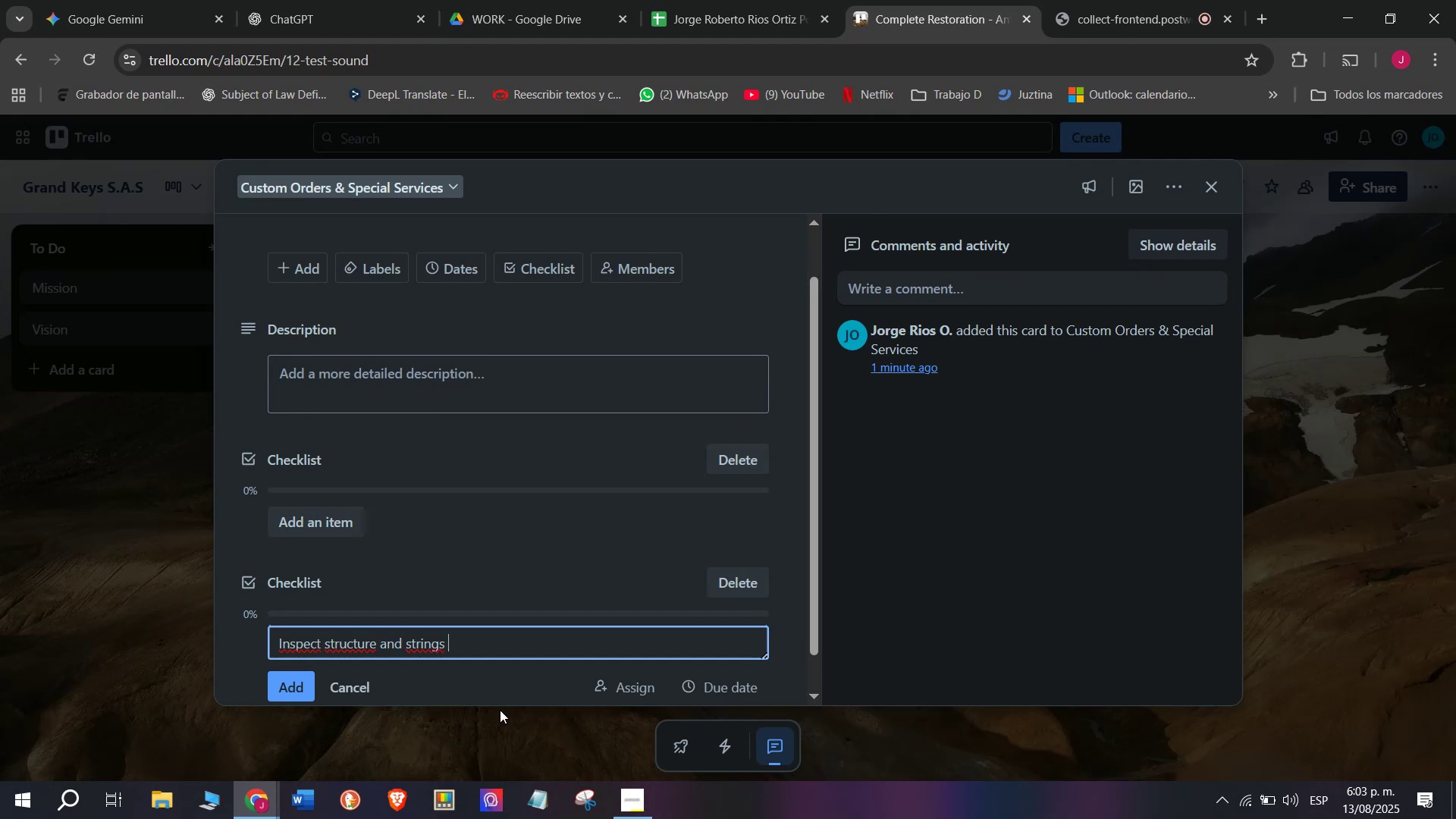 
key(Enter)
 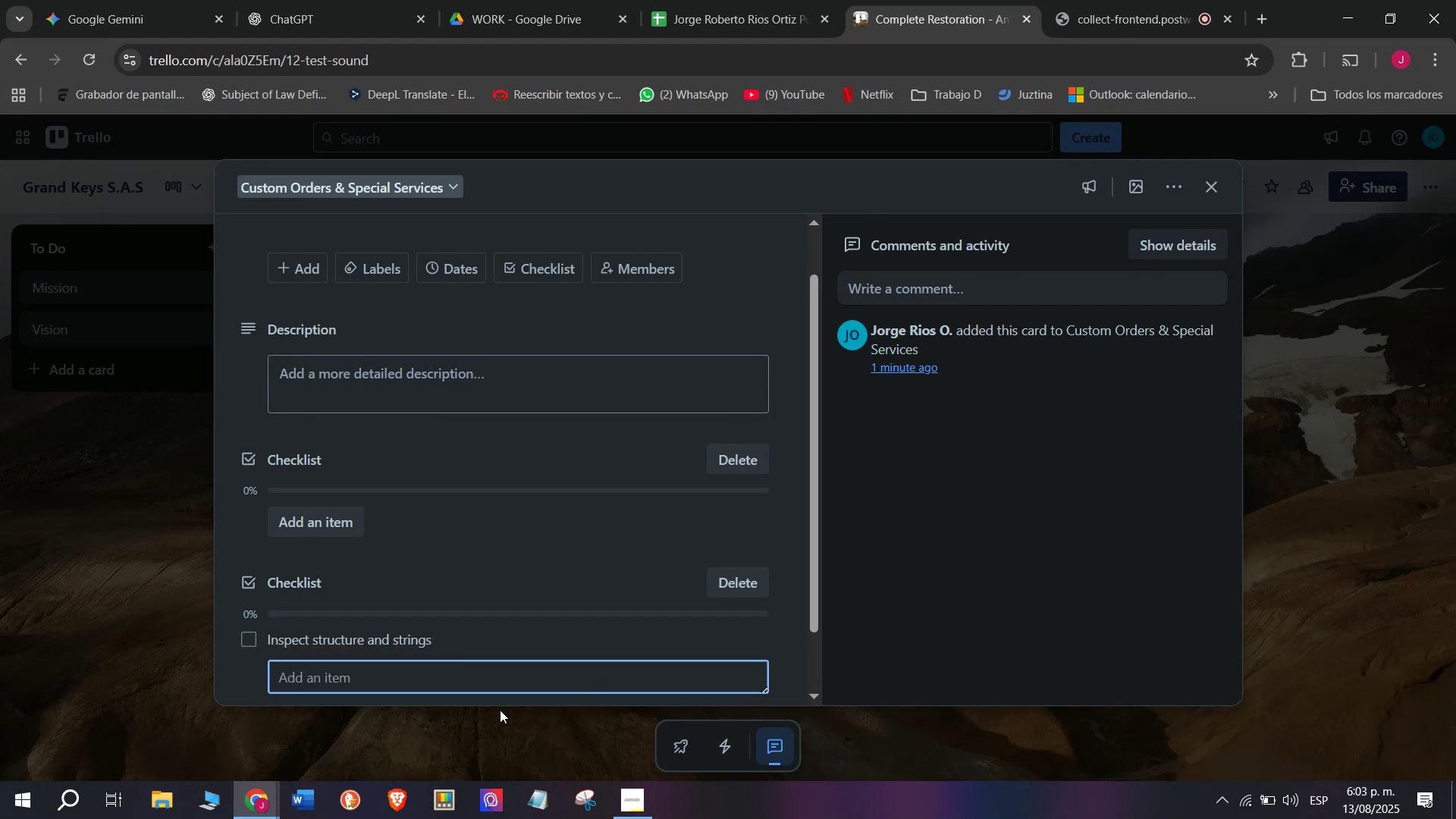 
type(Replace )
 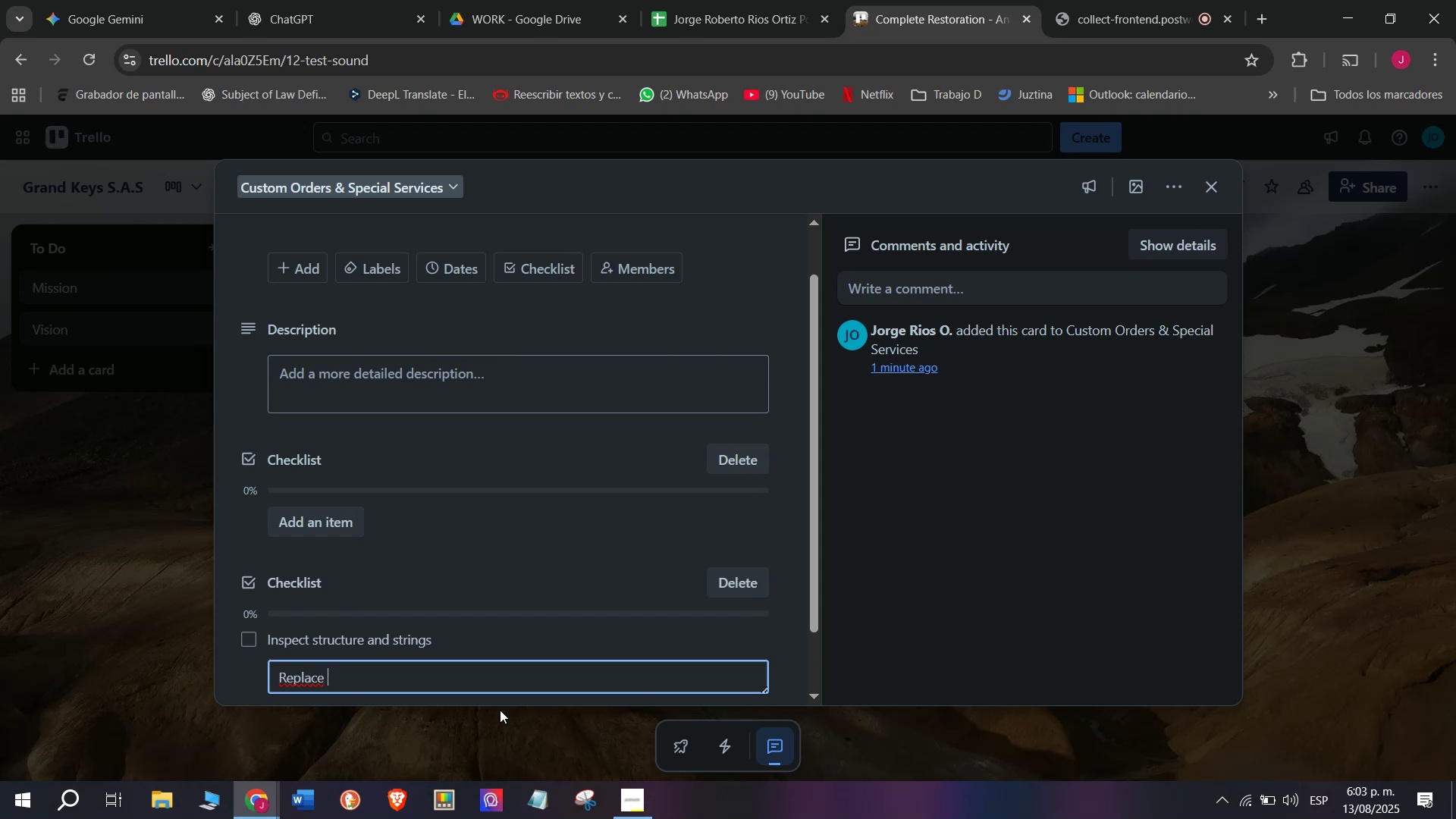 
type(damange )
 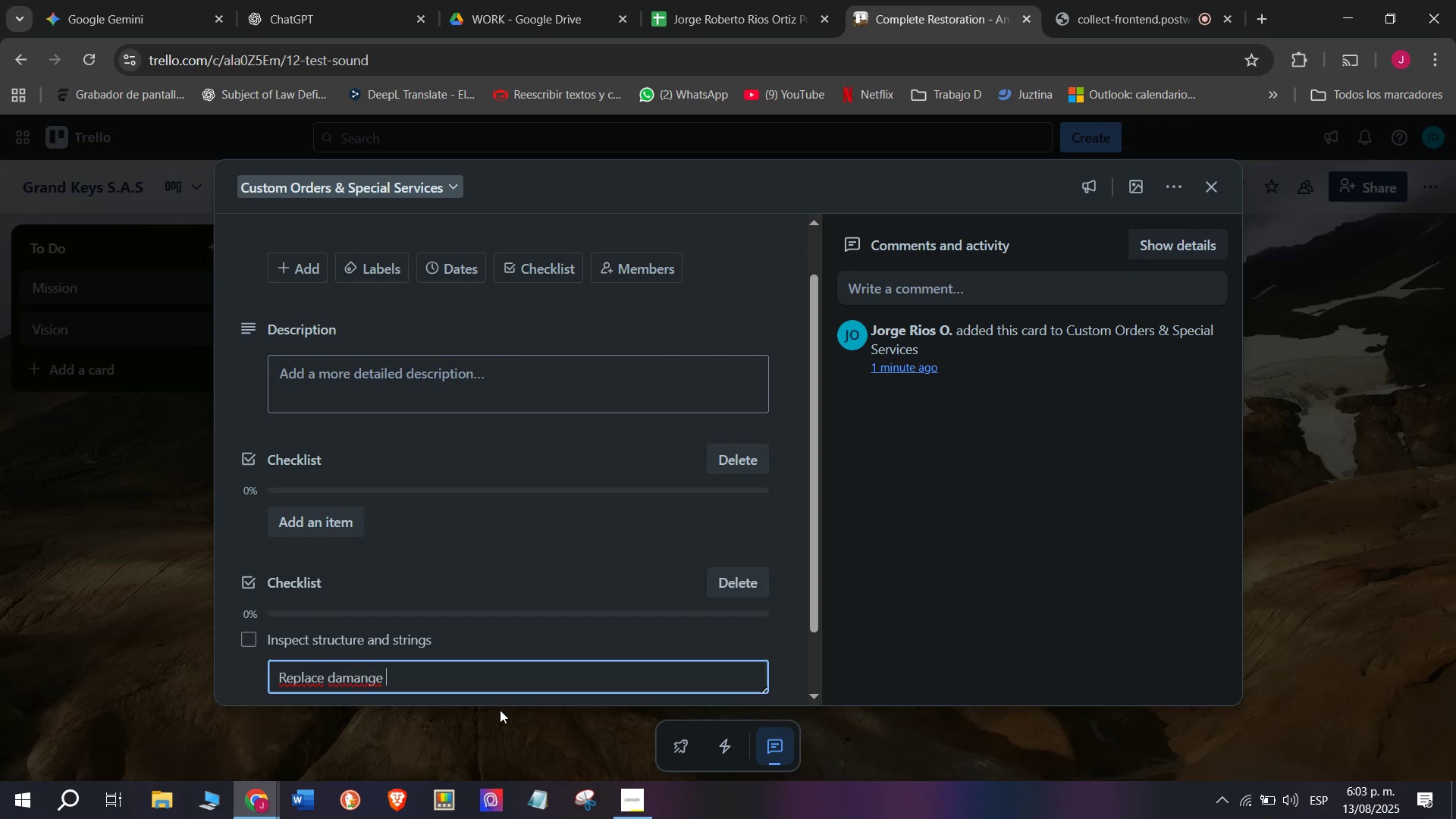 
key(Backspace)
type(d parts )
 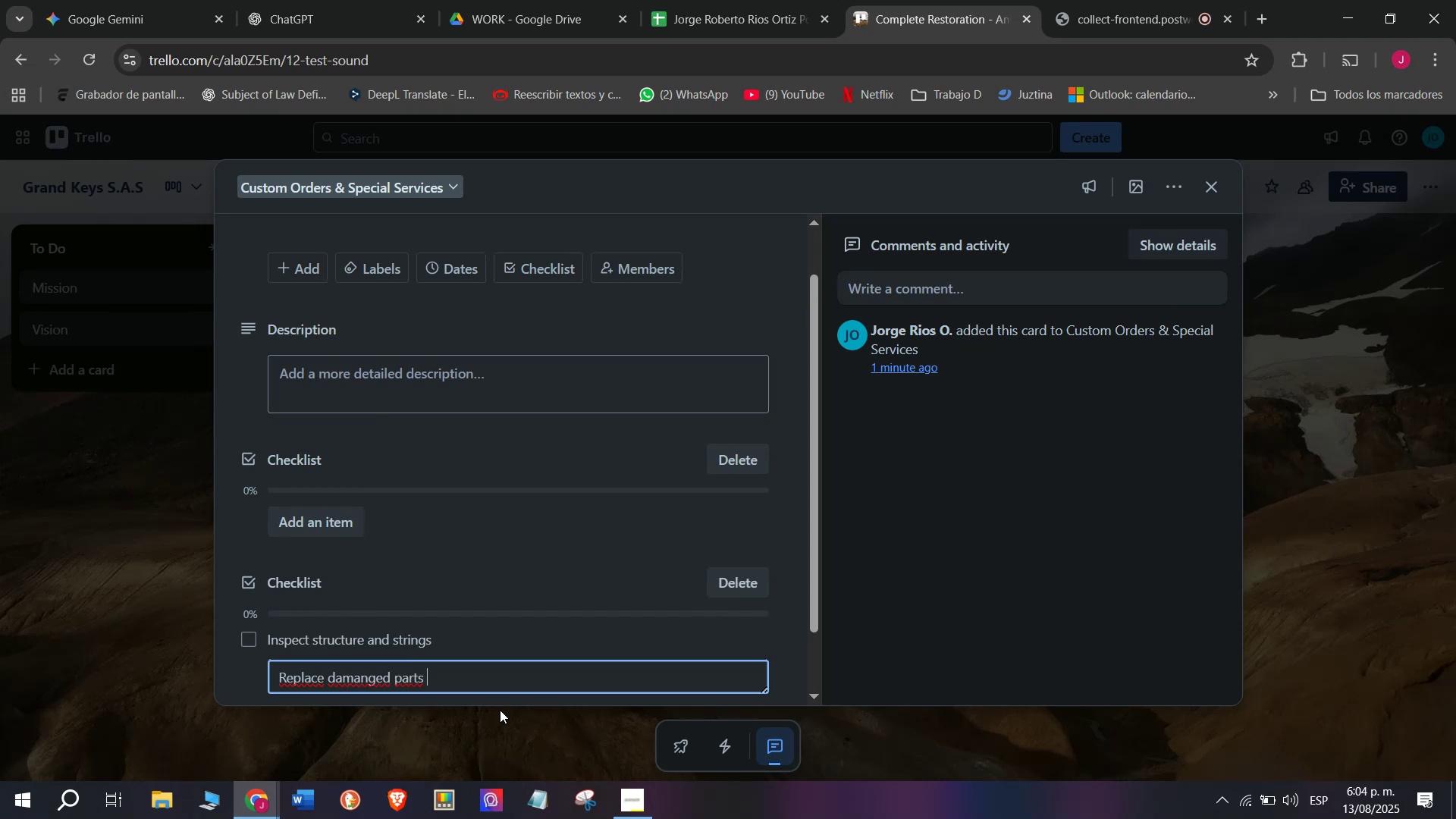 
key(Enter)
 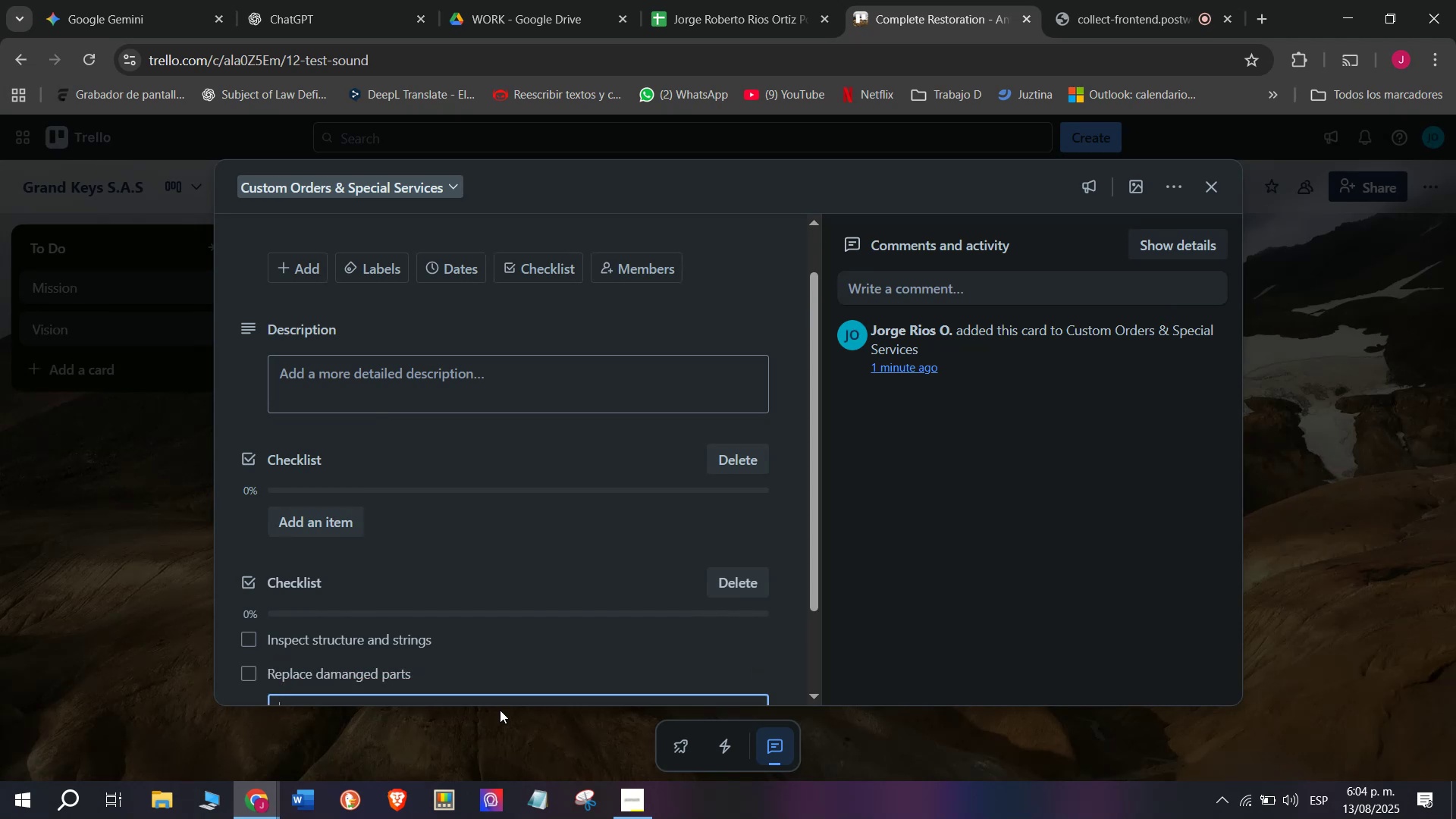 
type(Polish )
 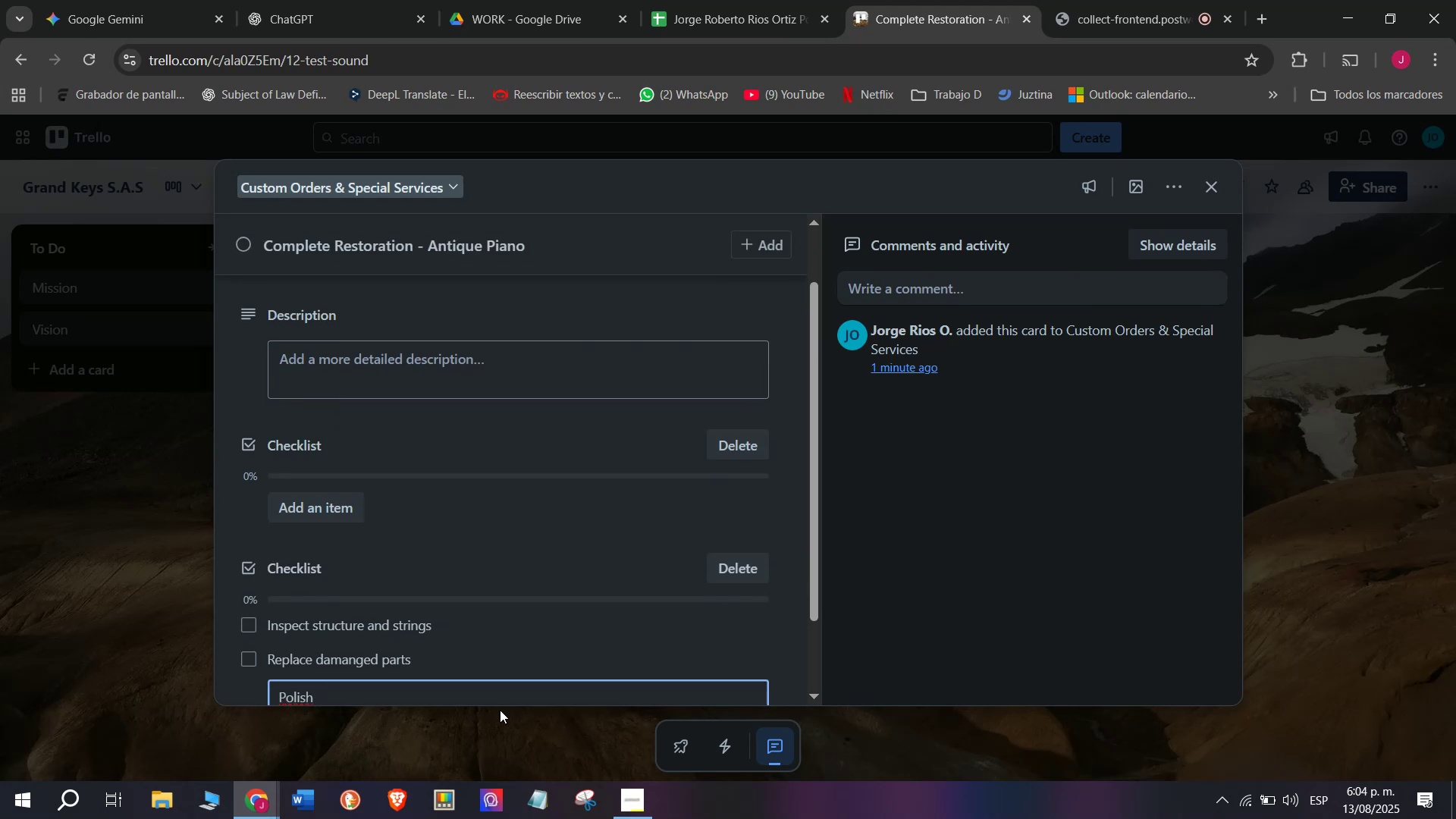 
type(exterior)
 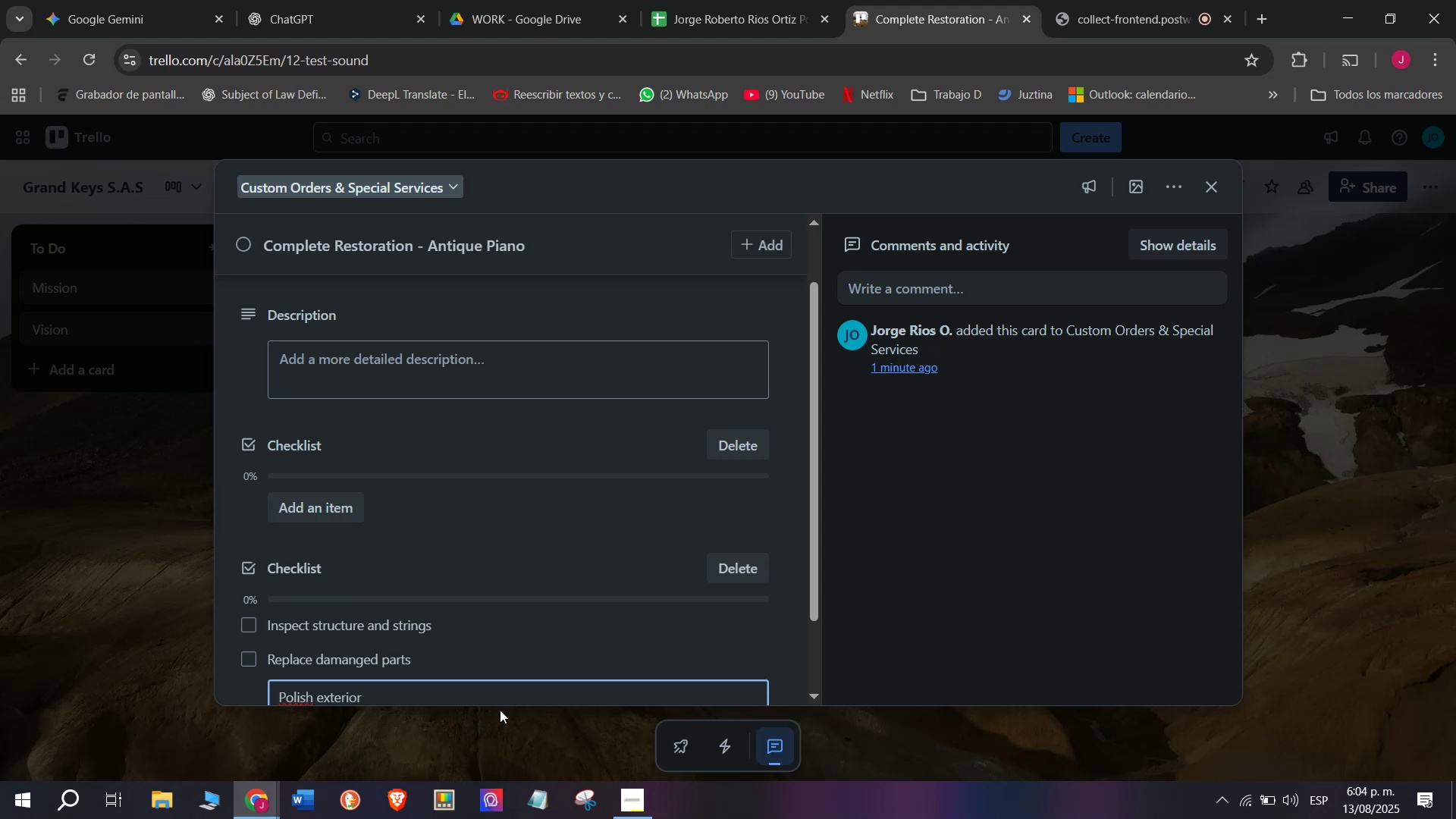 
wait(5.48)
 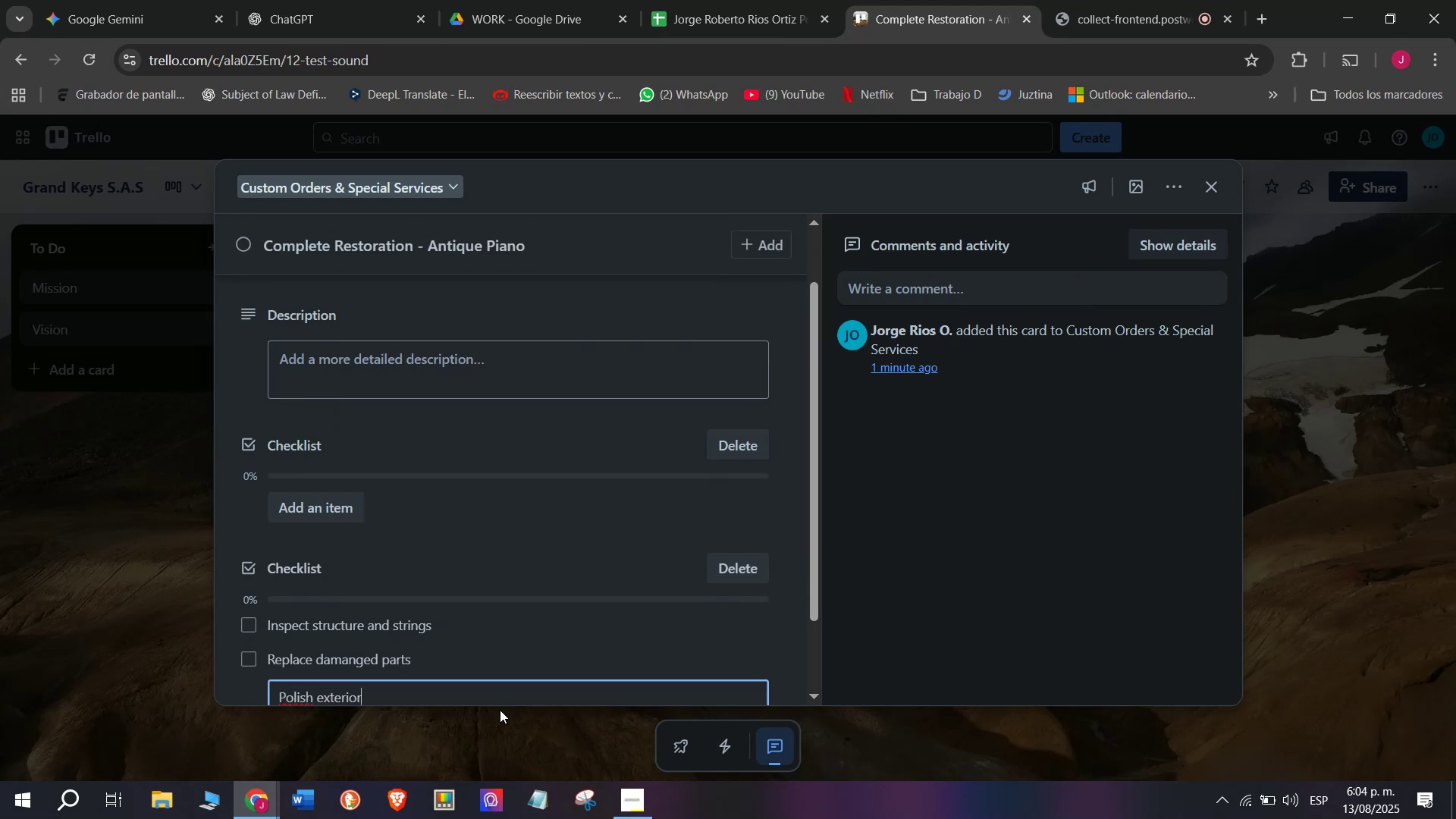 
key(Enter)
 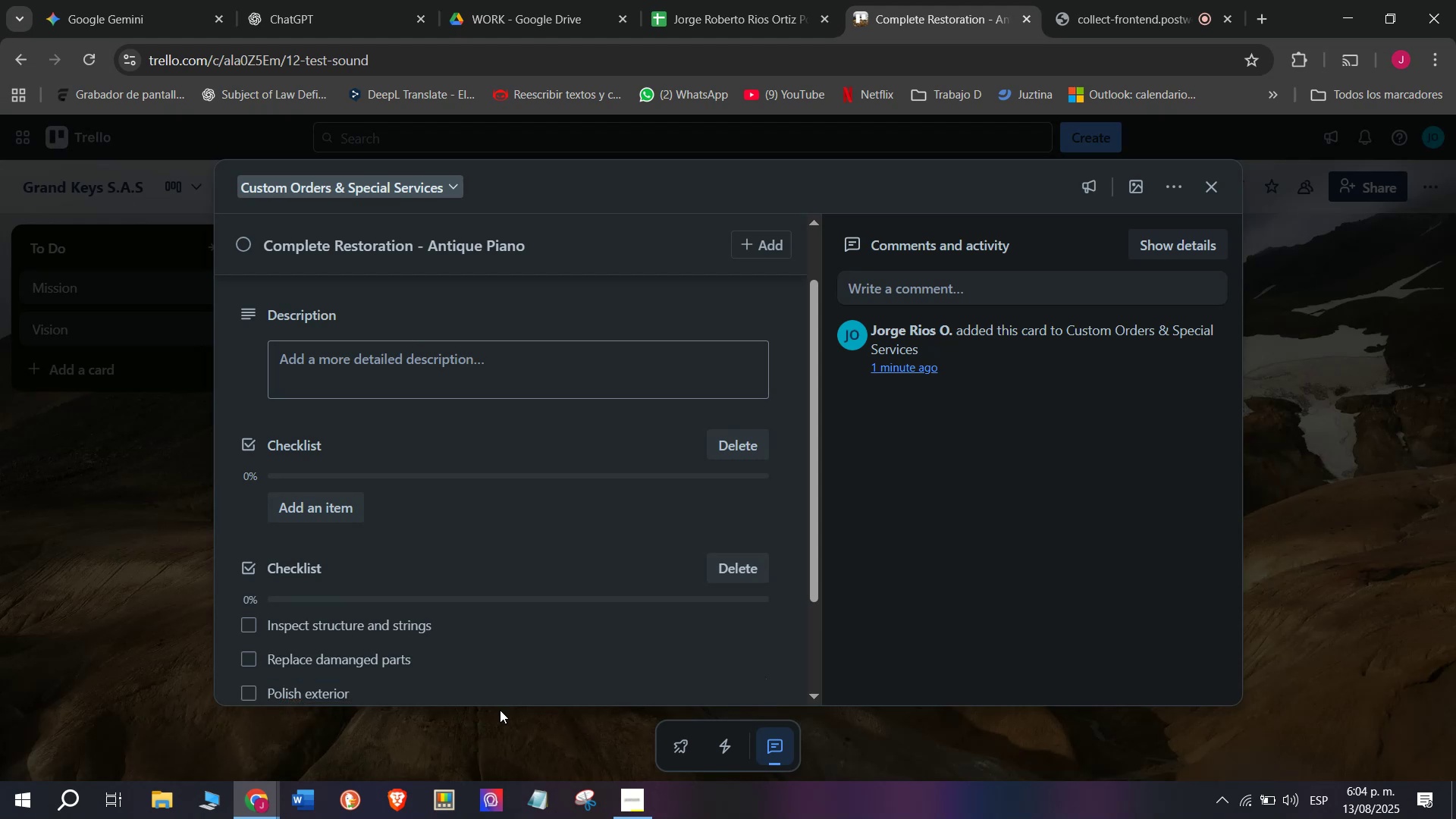 
type(tu)
key(Backspace)
key(Backspace)
type(Tune to concert )
 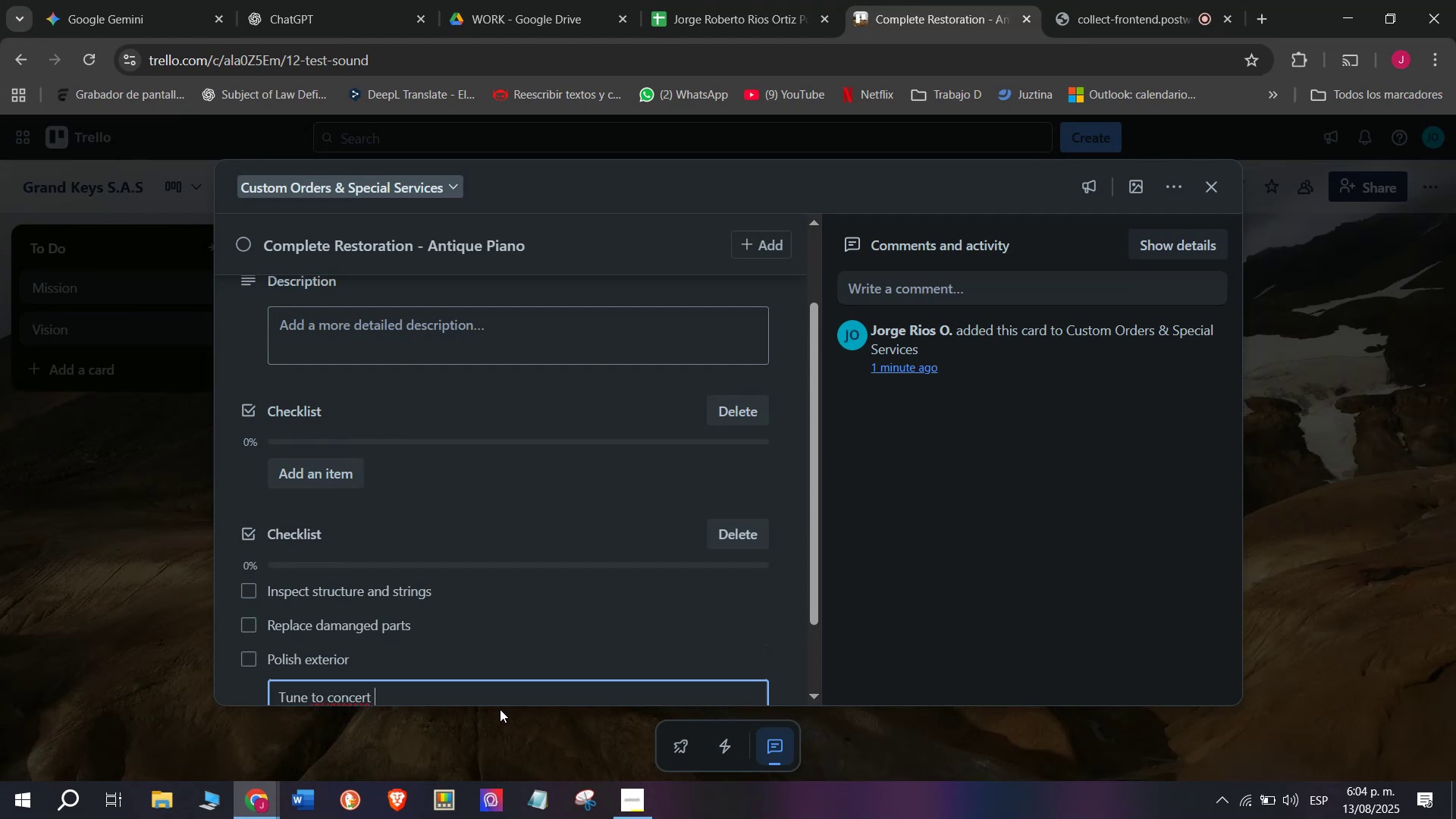 
type(pitch)
 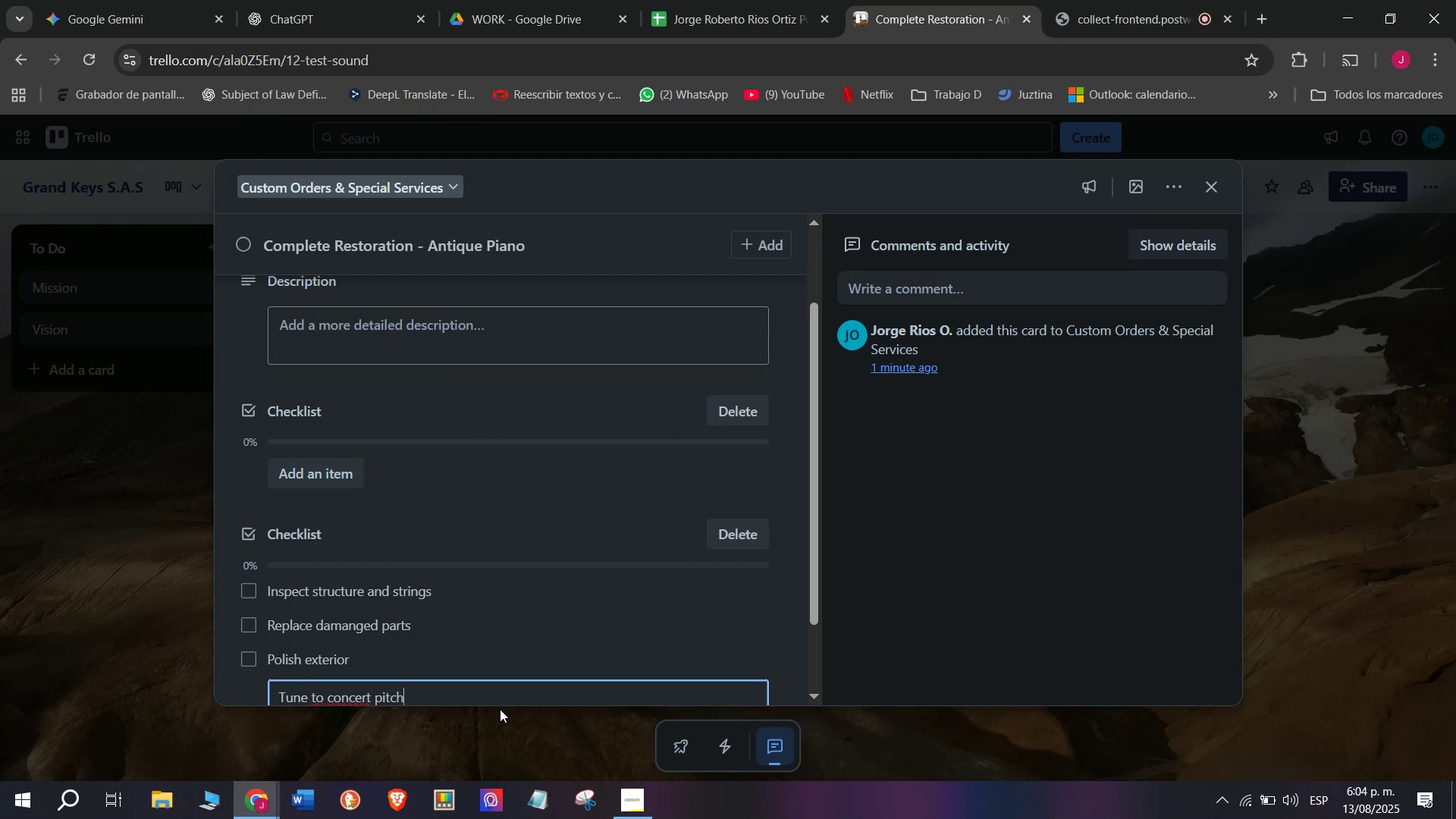 
key(Enter)
 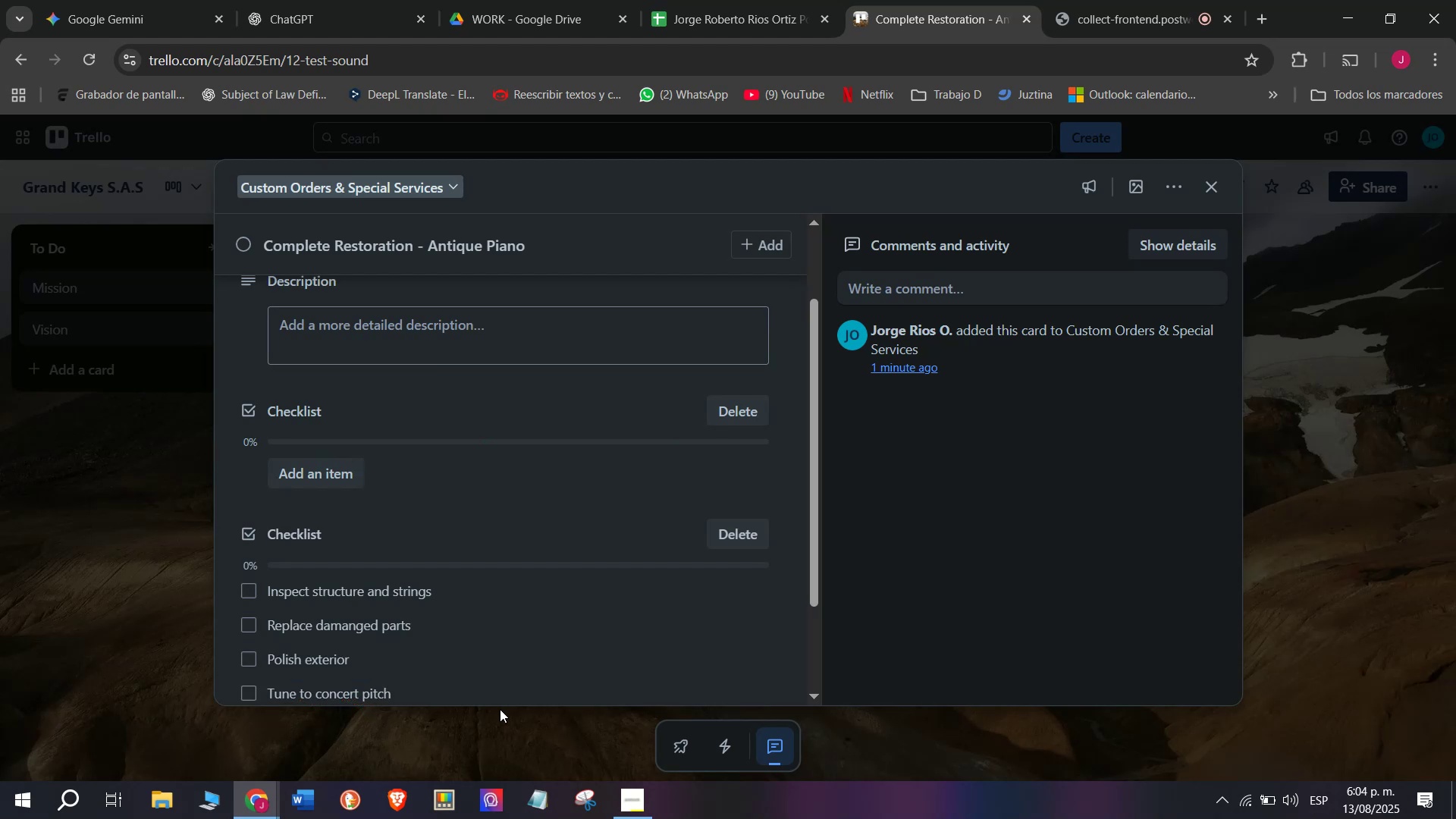 
type(Test sound )
 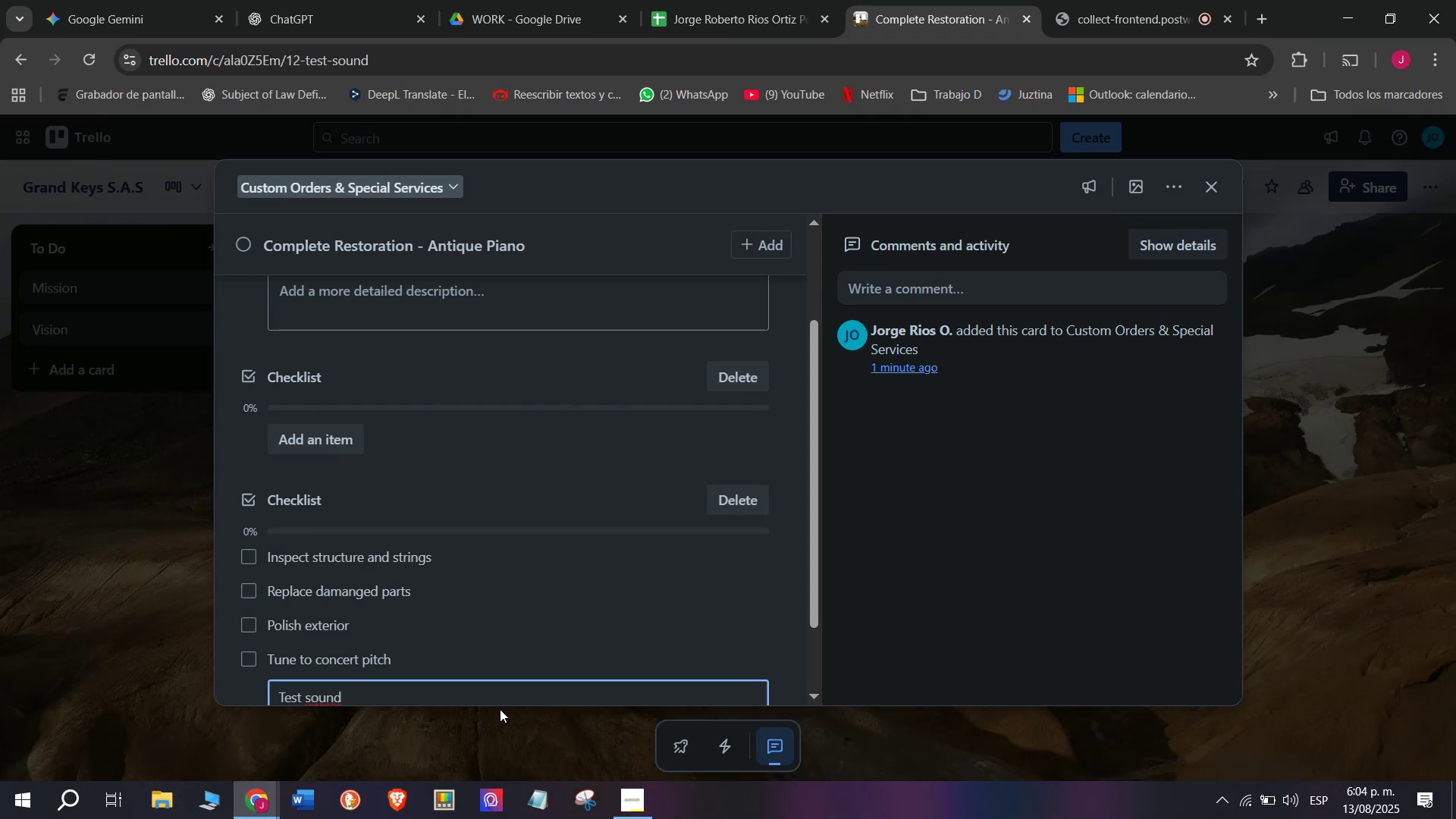 
key(Enter)
 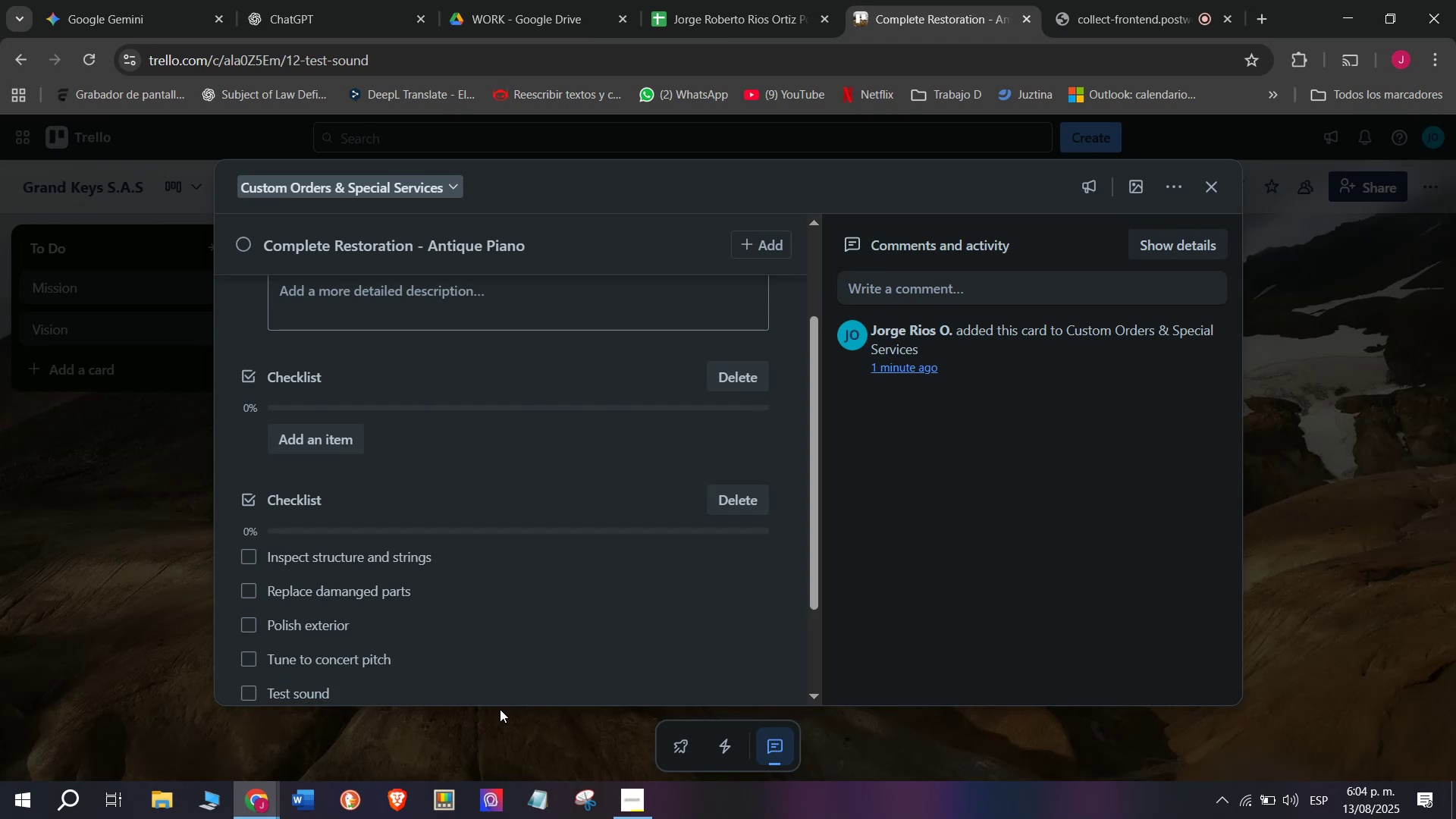 
type(Deliver)
 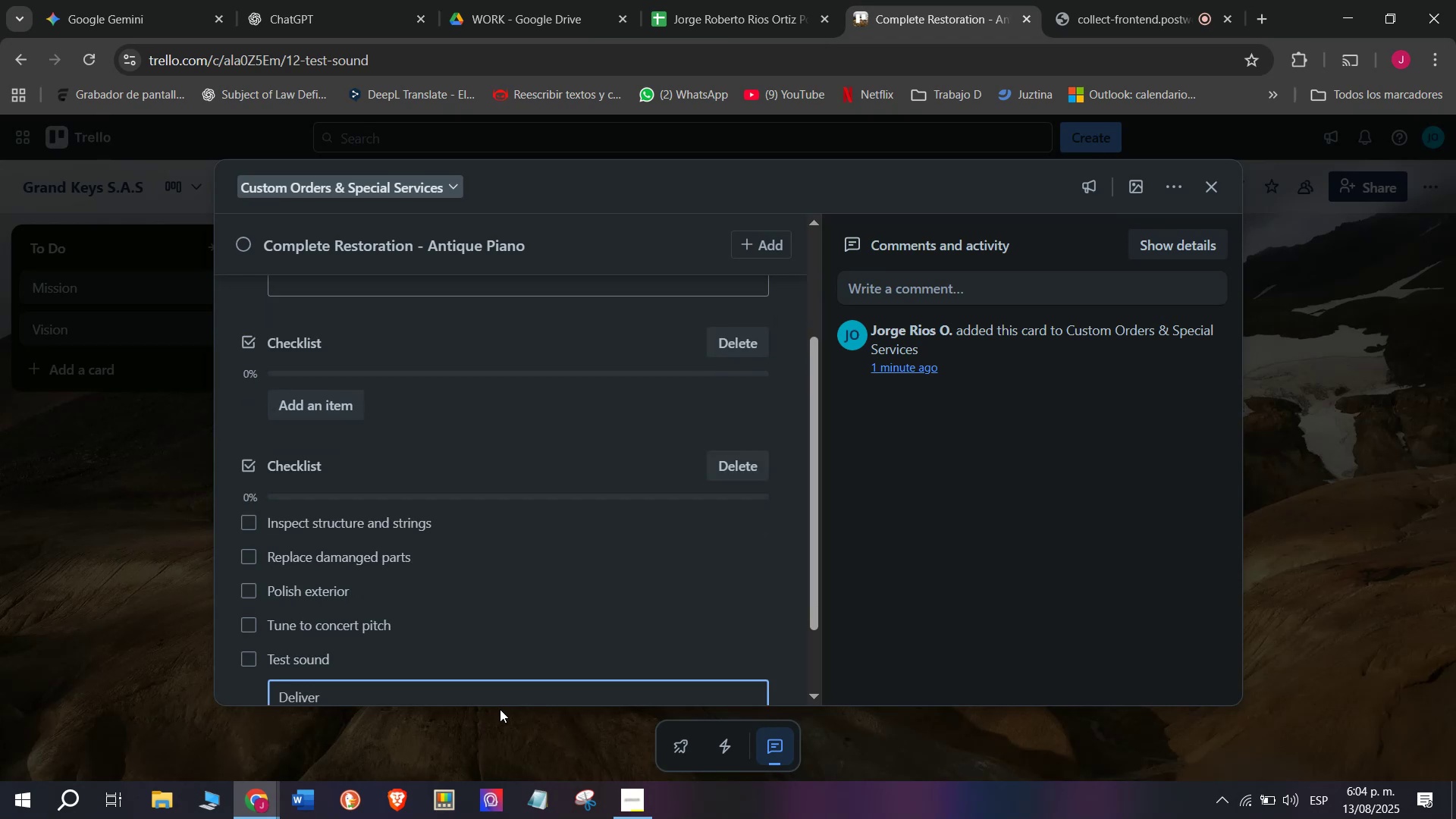 
key(Enter)
 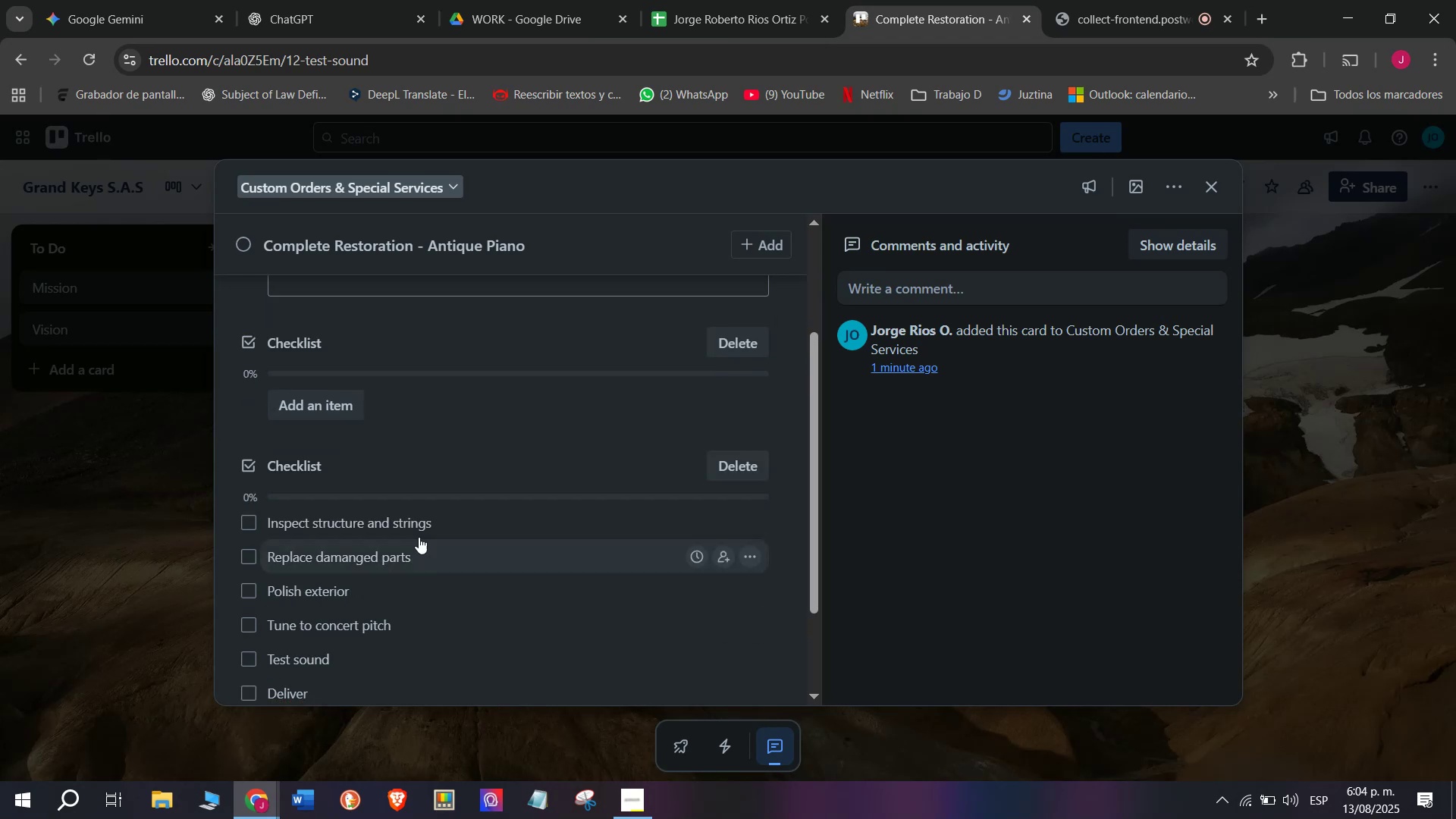 
scroll: coordinate [432, 441], scroll_direction: up, amount: 4.0
 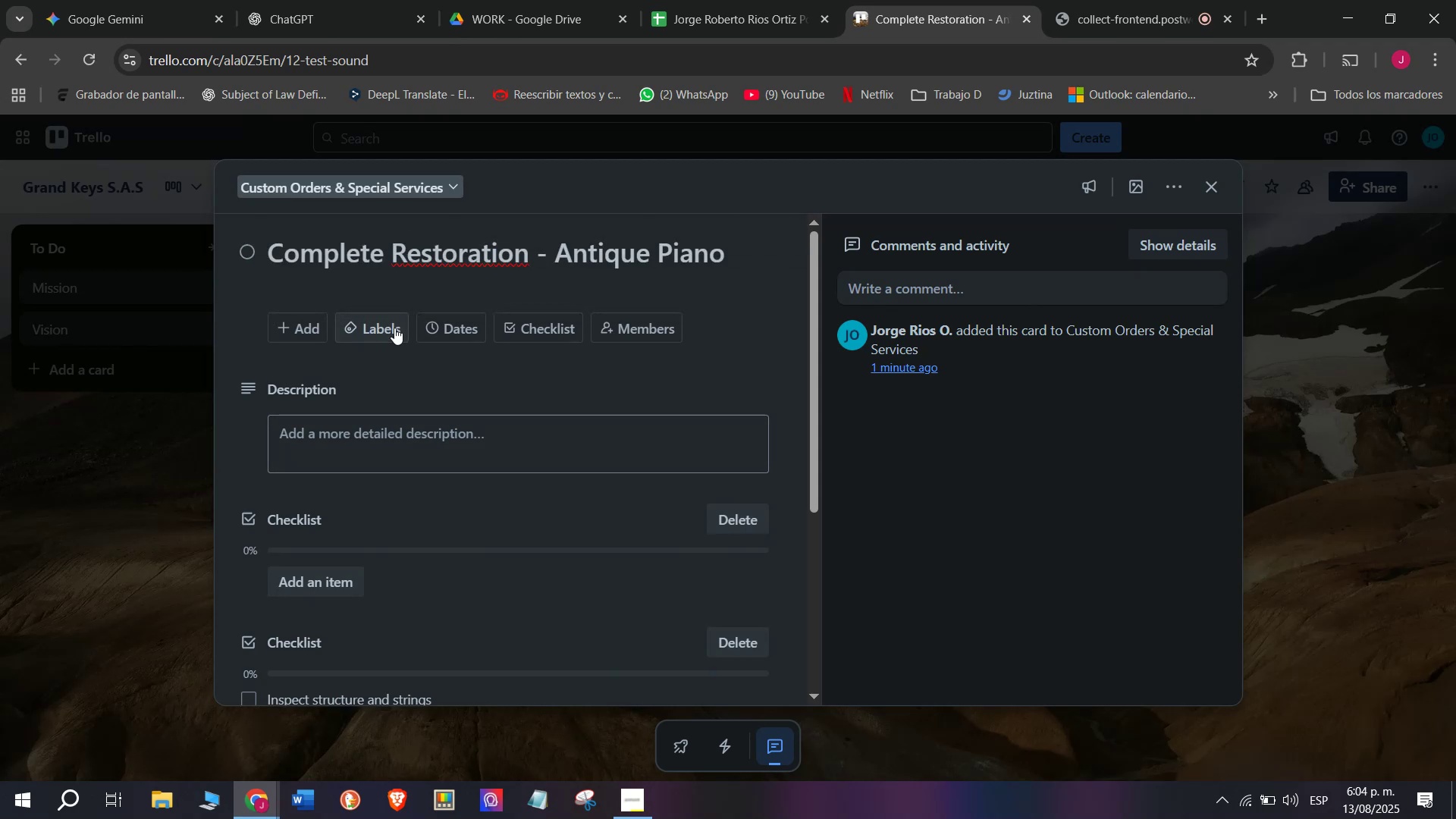 
left_click([386, 325])
 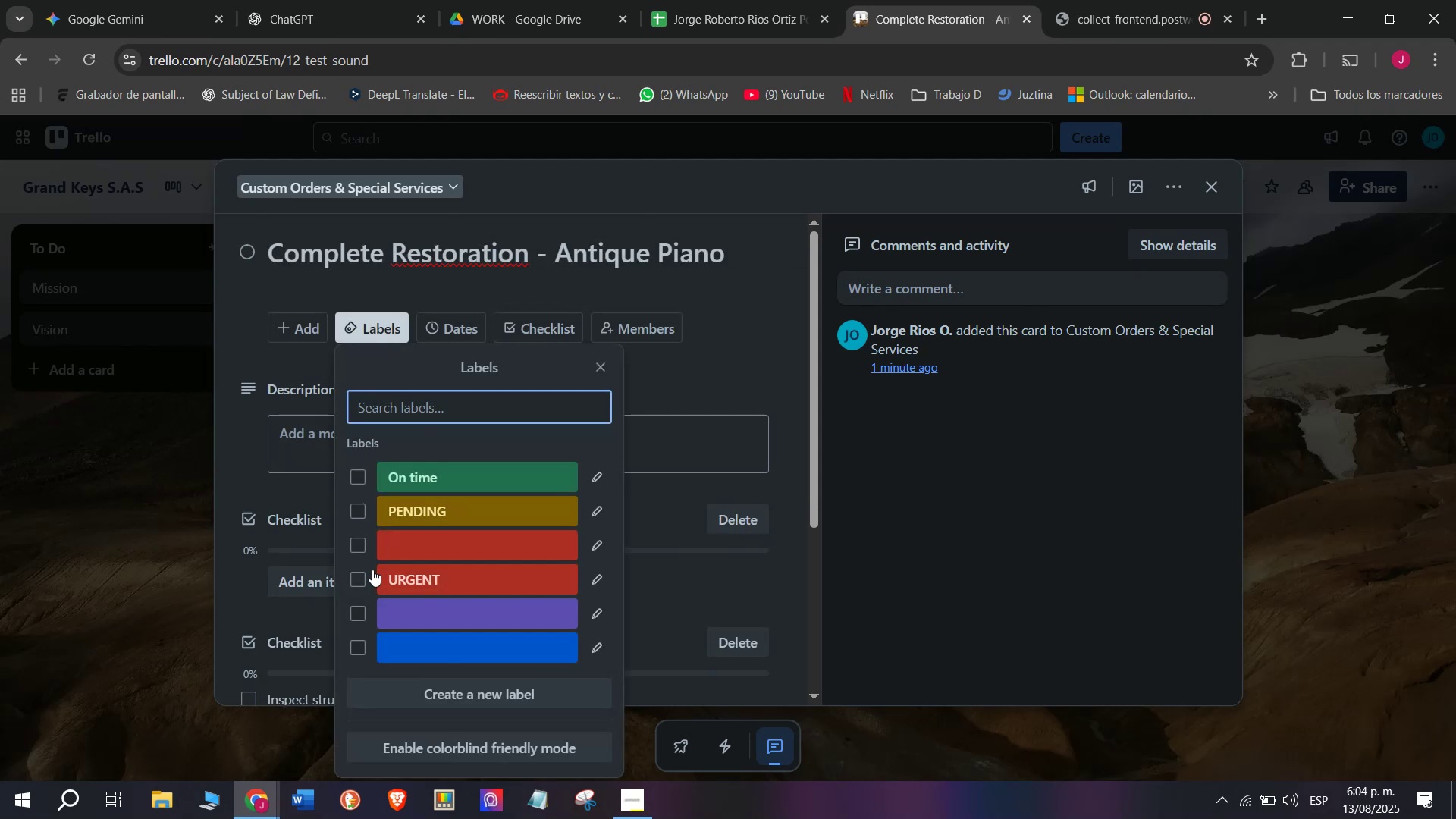 
left_click([356, 576])
 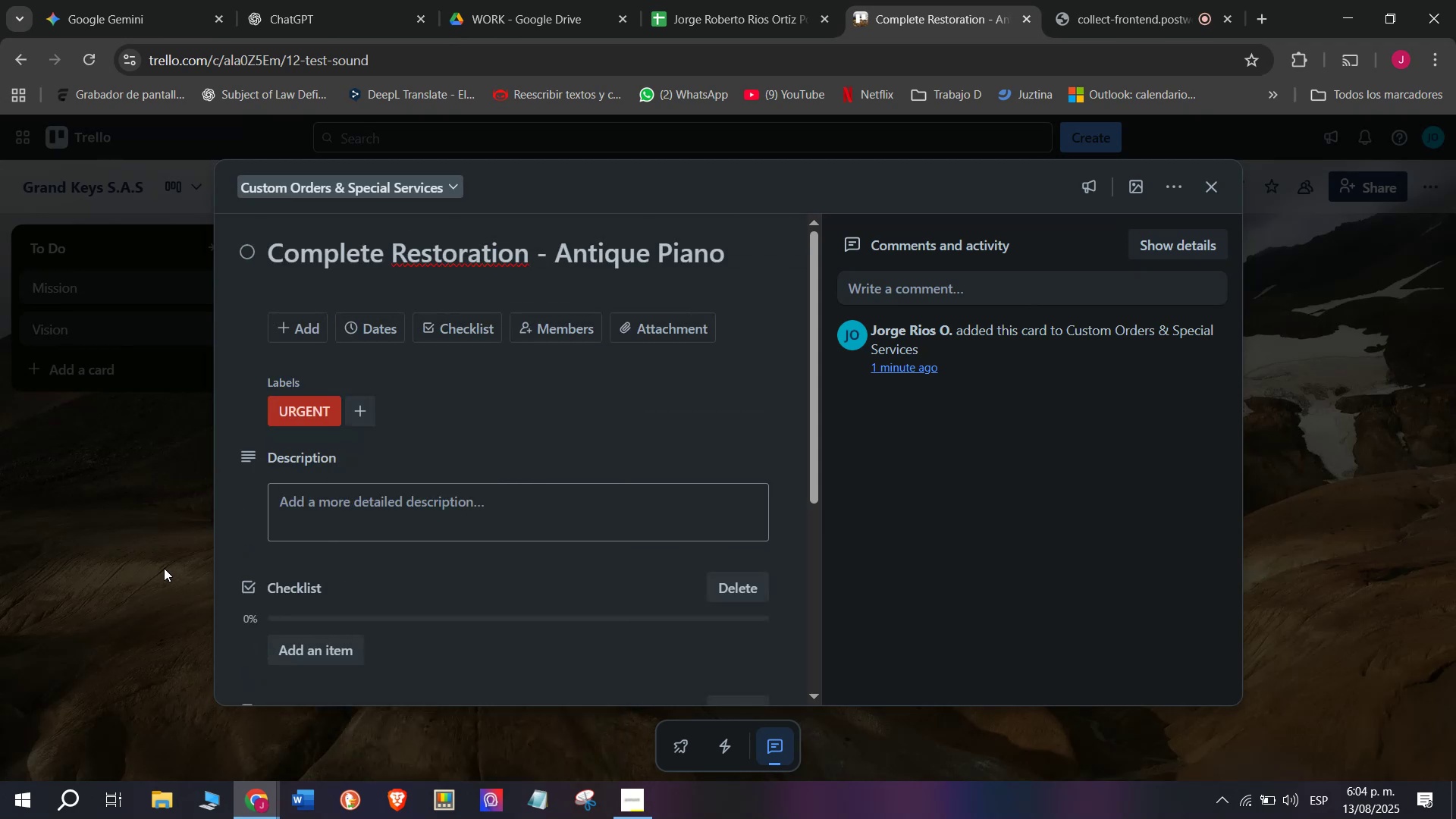 
double_click([164, 566])
 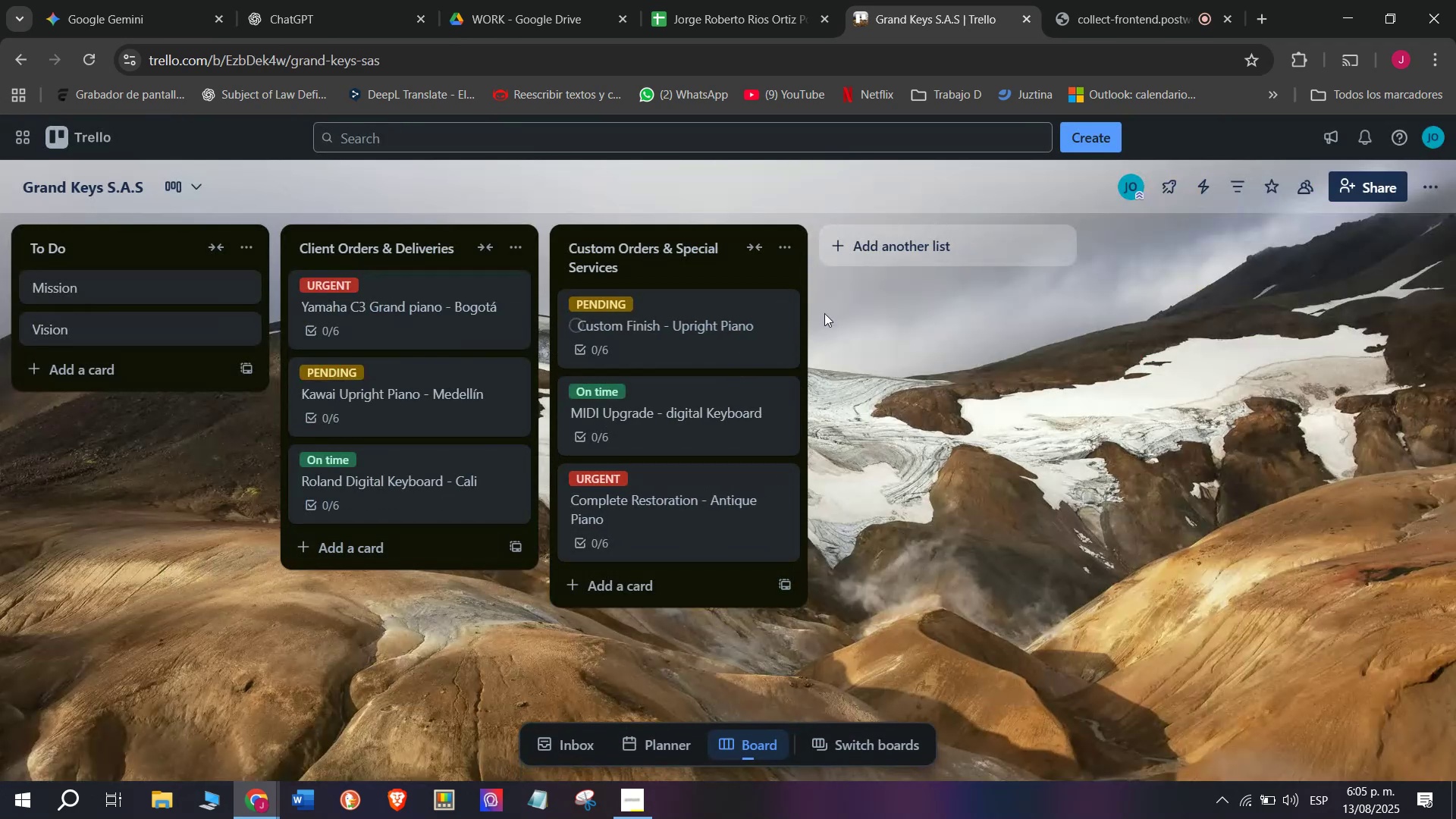 
left_click_drag(start_coordinate=[868, 243], to_coordinate=[868, 240])
 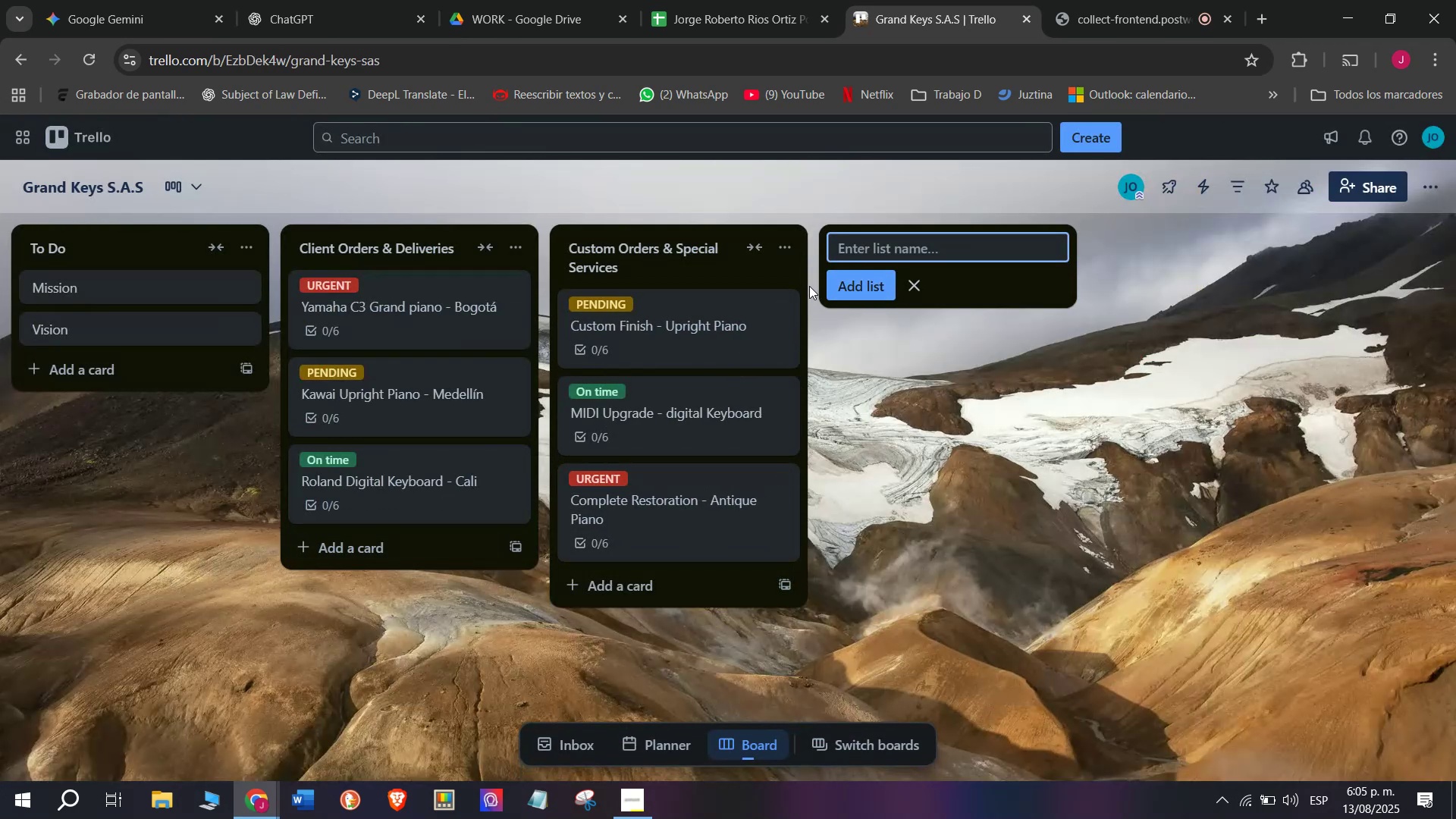 
left_click([1115, 0])
 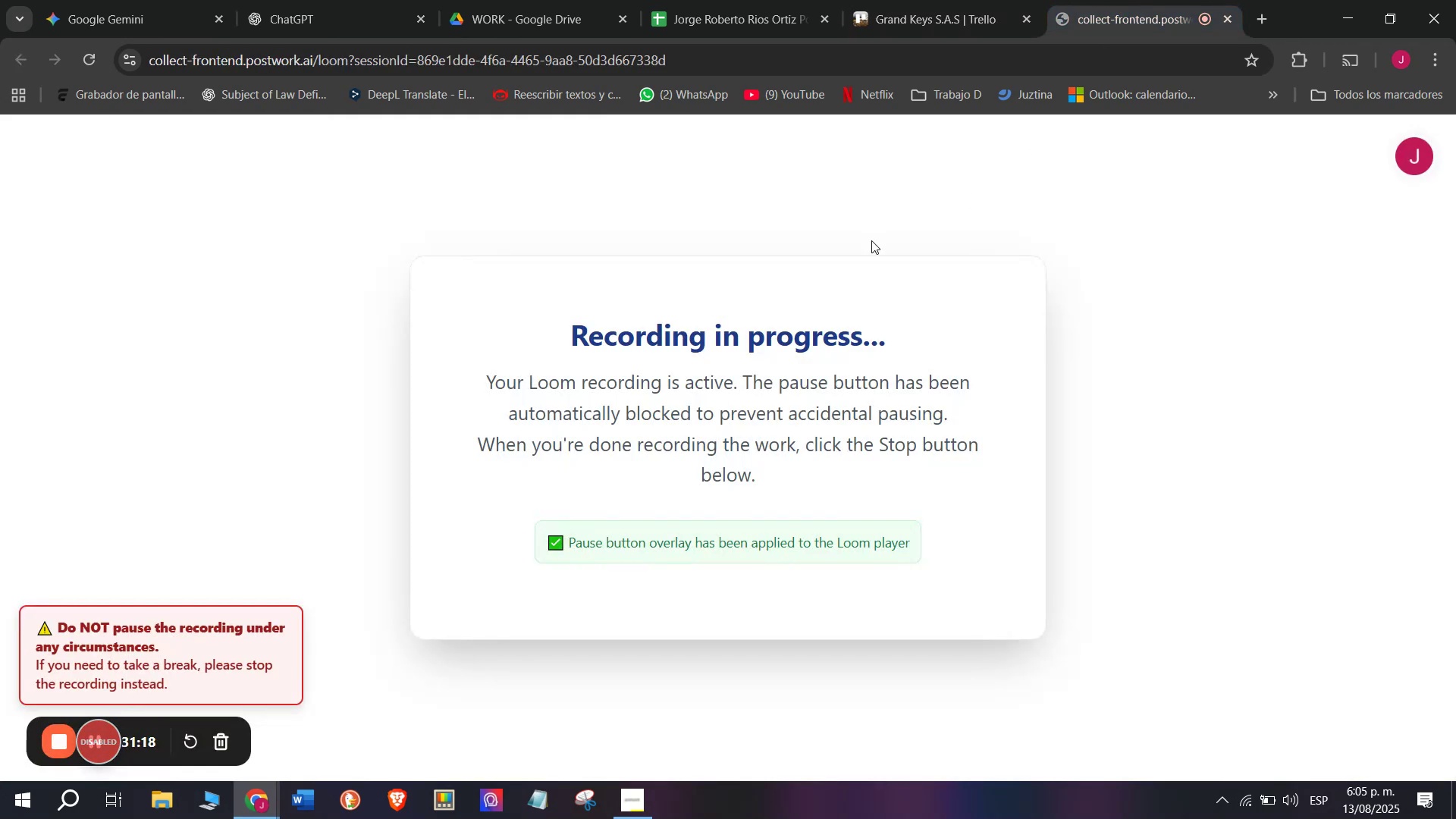 
left_click([788, 0])
 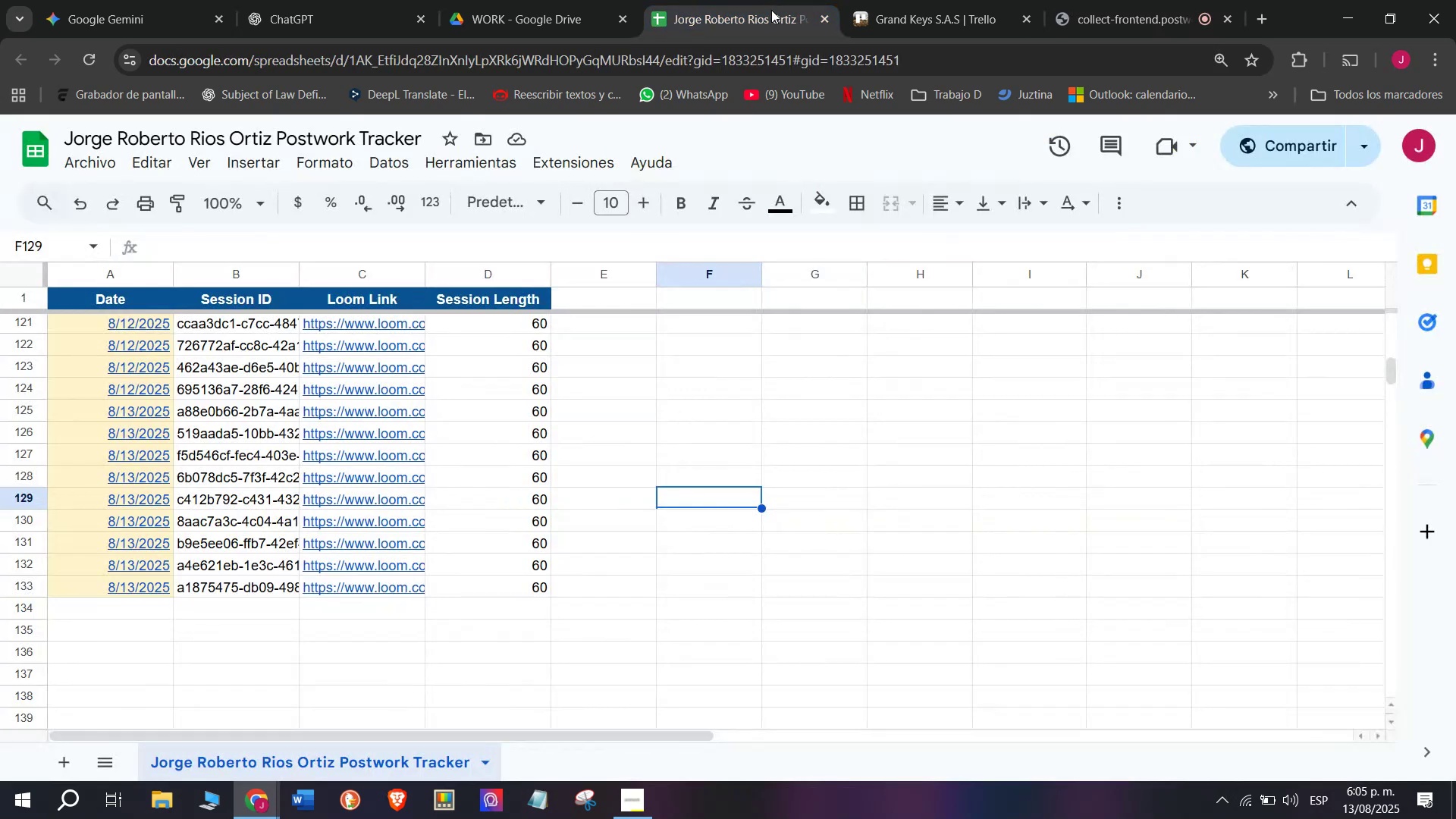 
left_click_drag(start_coordinate=[882, 0], to_coordinate=[886, 0])
 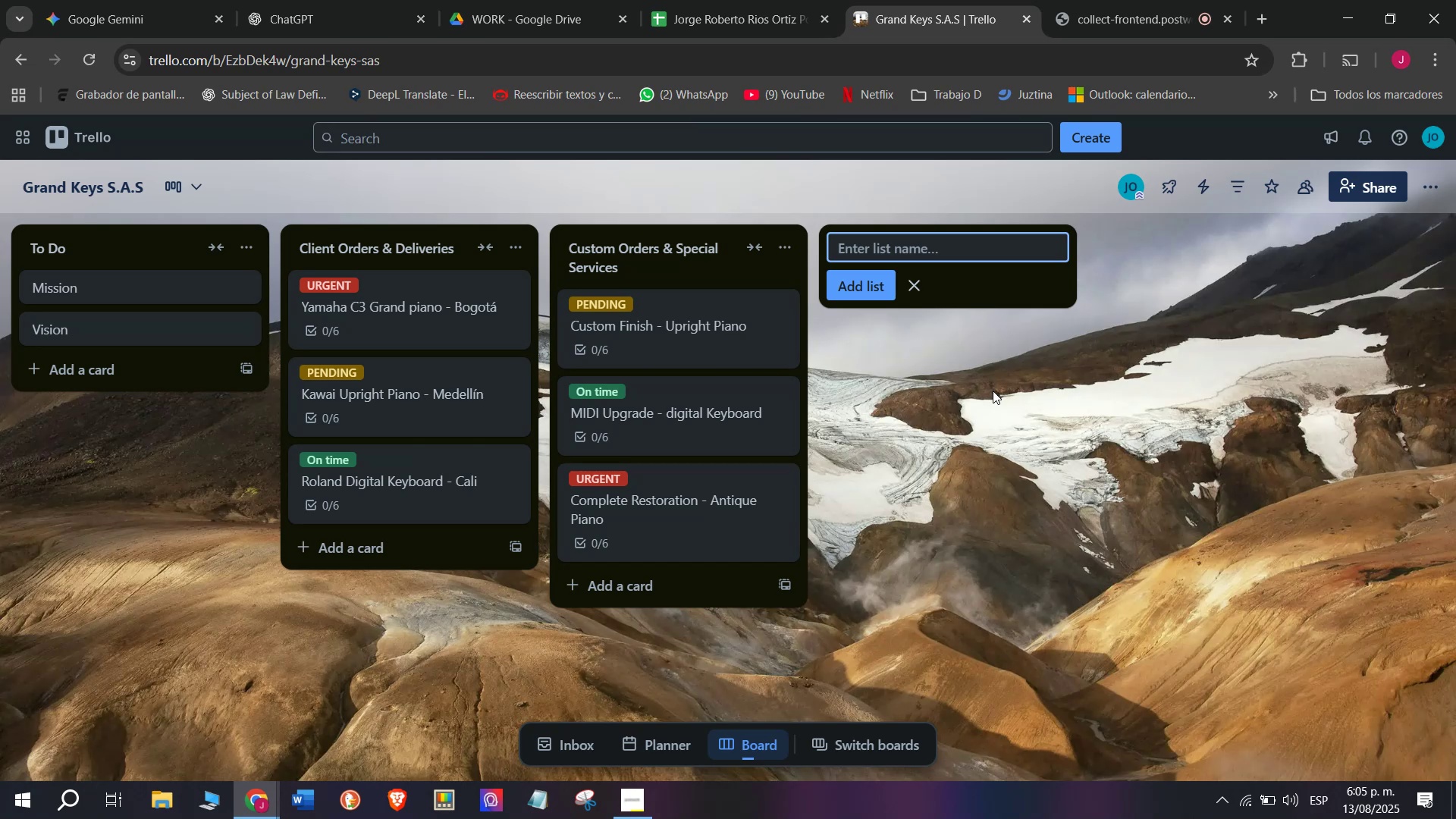 
wait(28.72)
 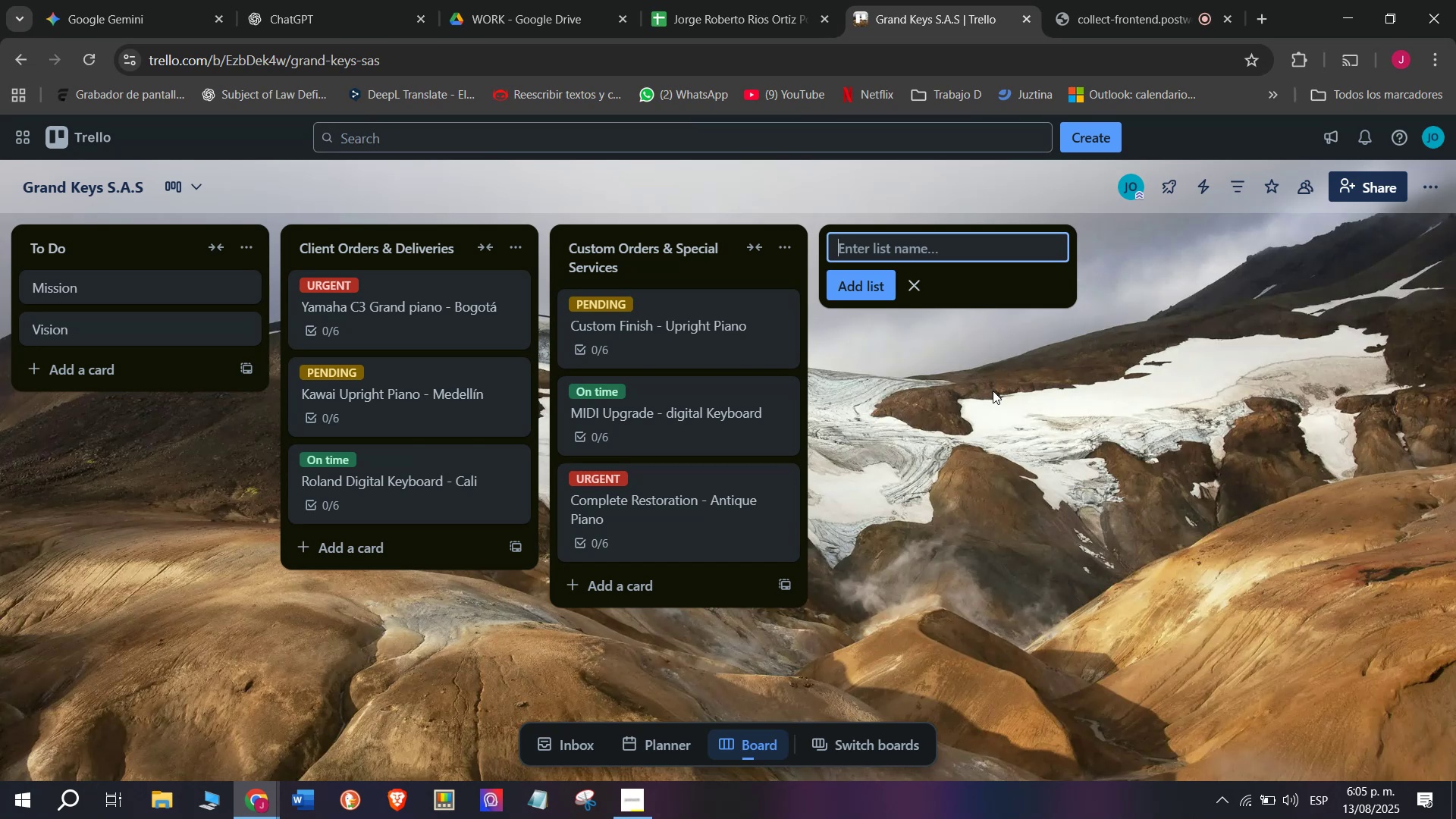 
type(Store )
 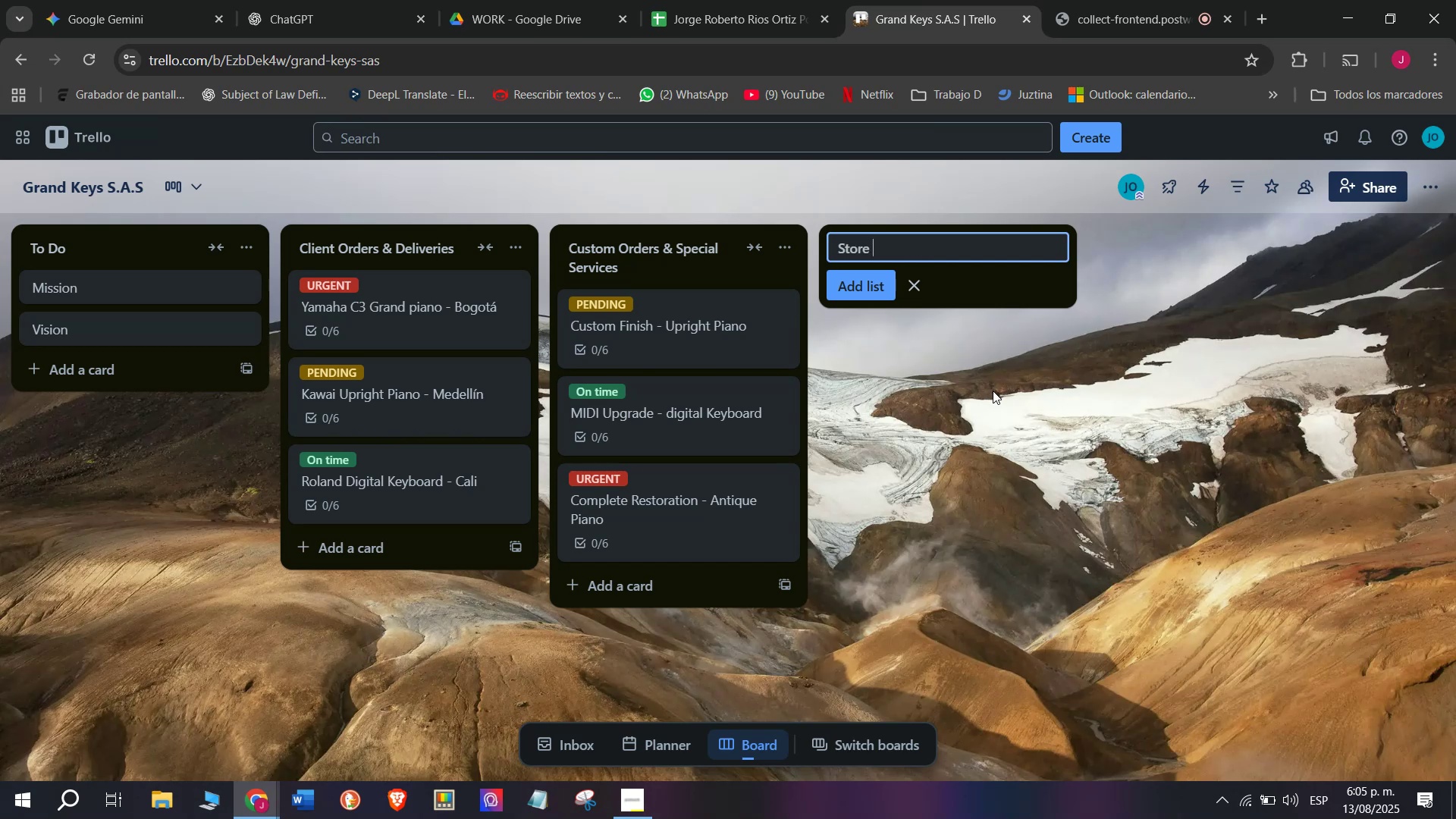 
wait(5.83)
 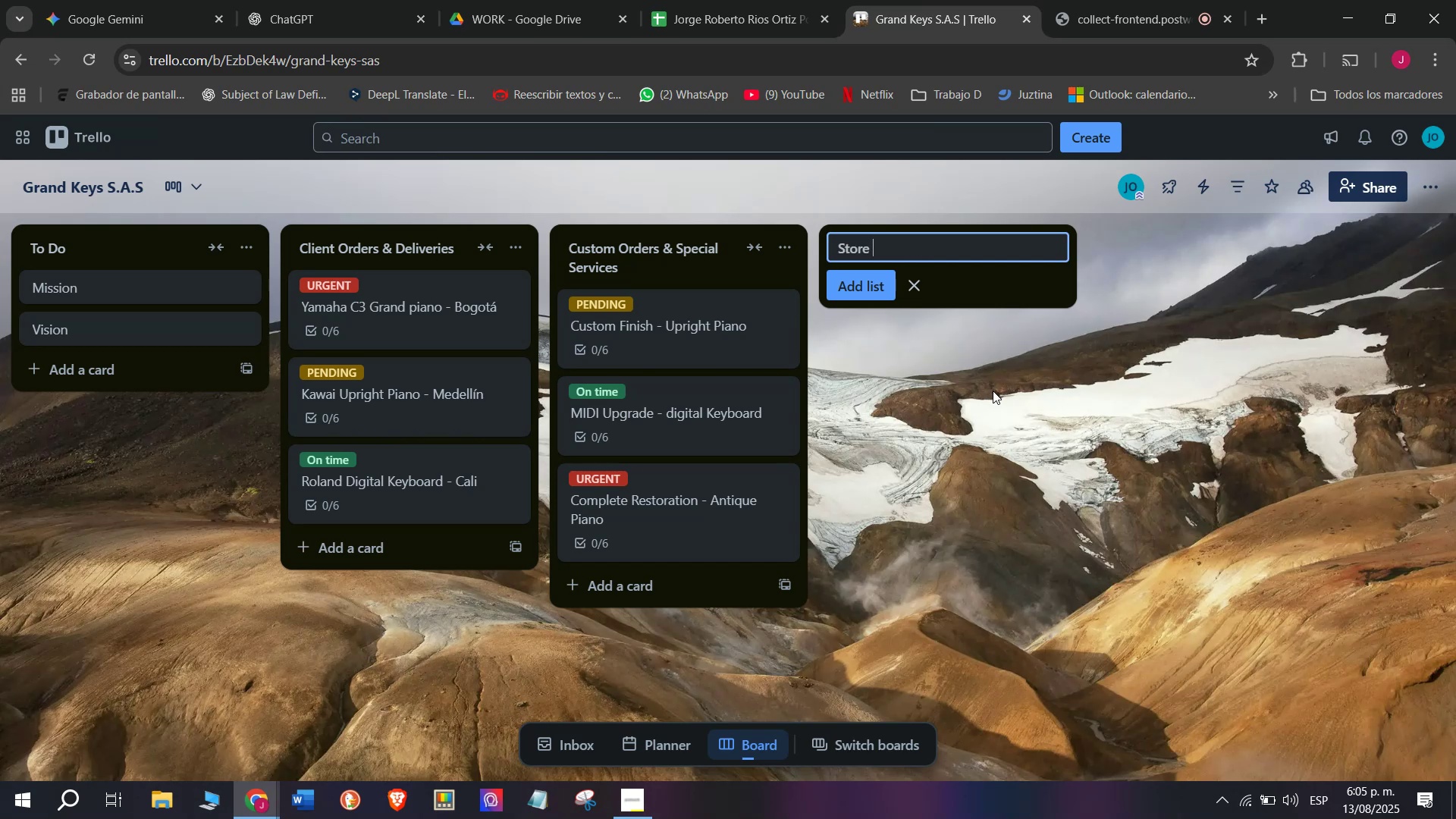 
type(Operations)
 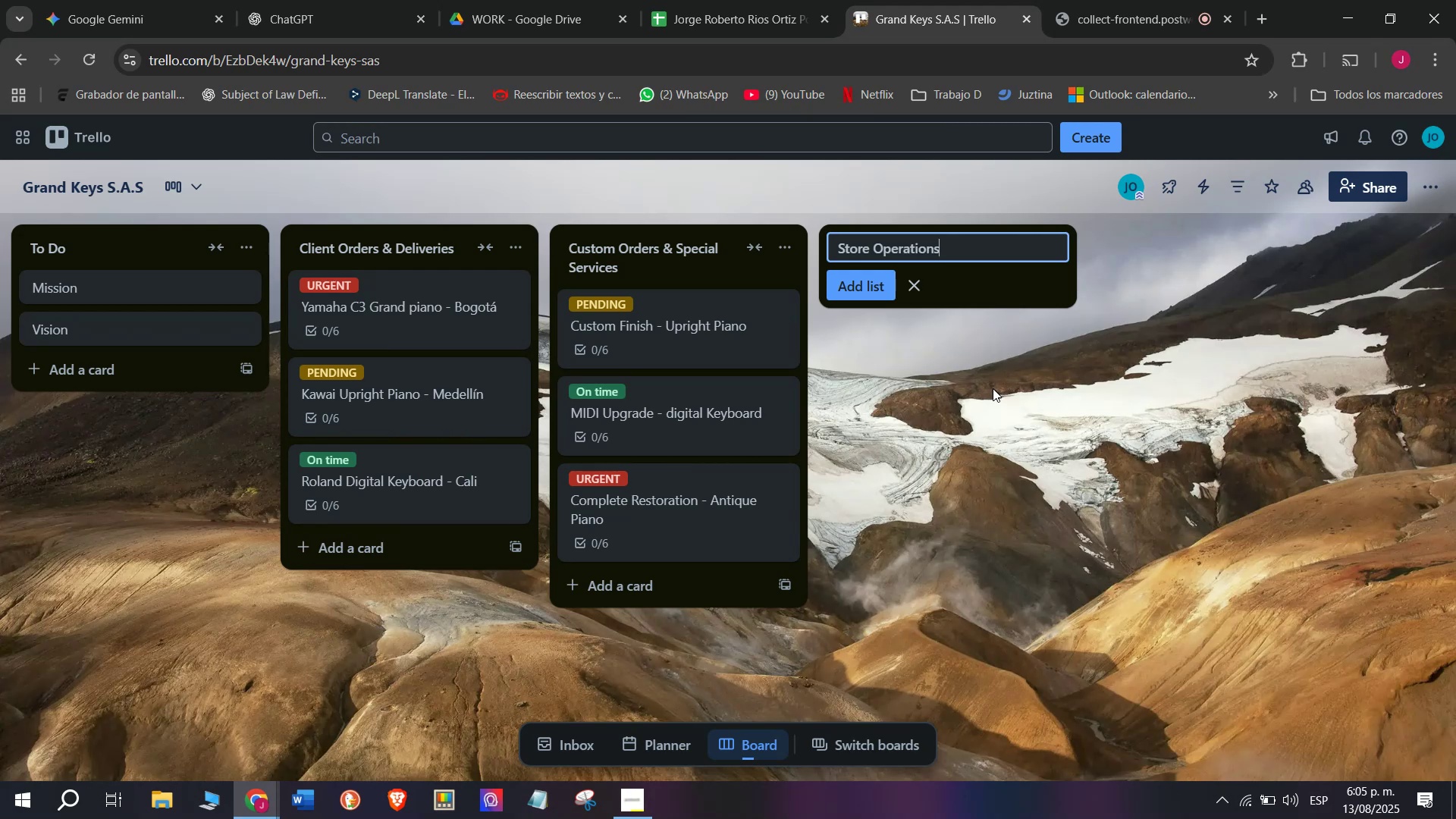 
wait(7.76)
 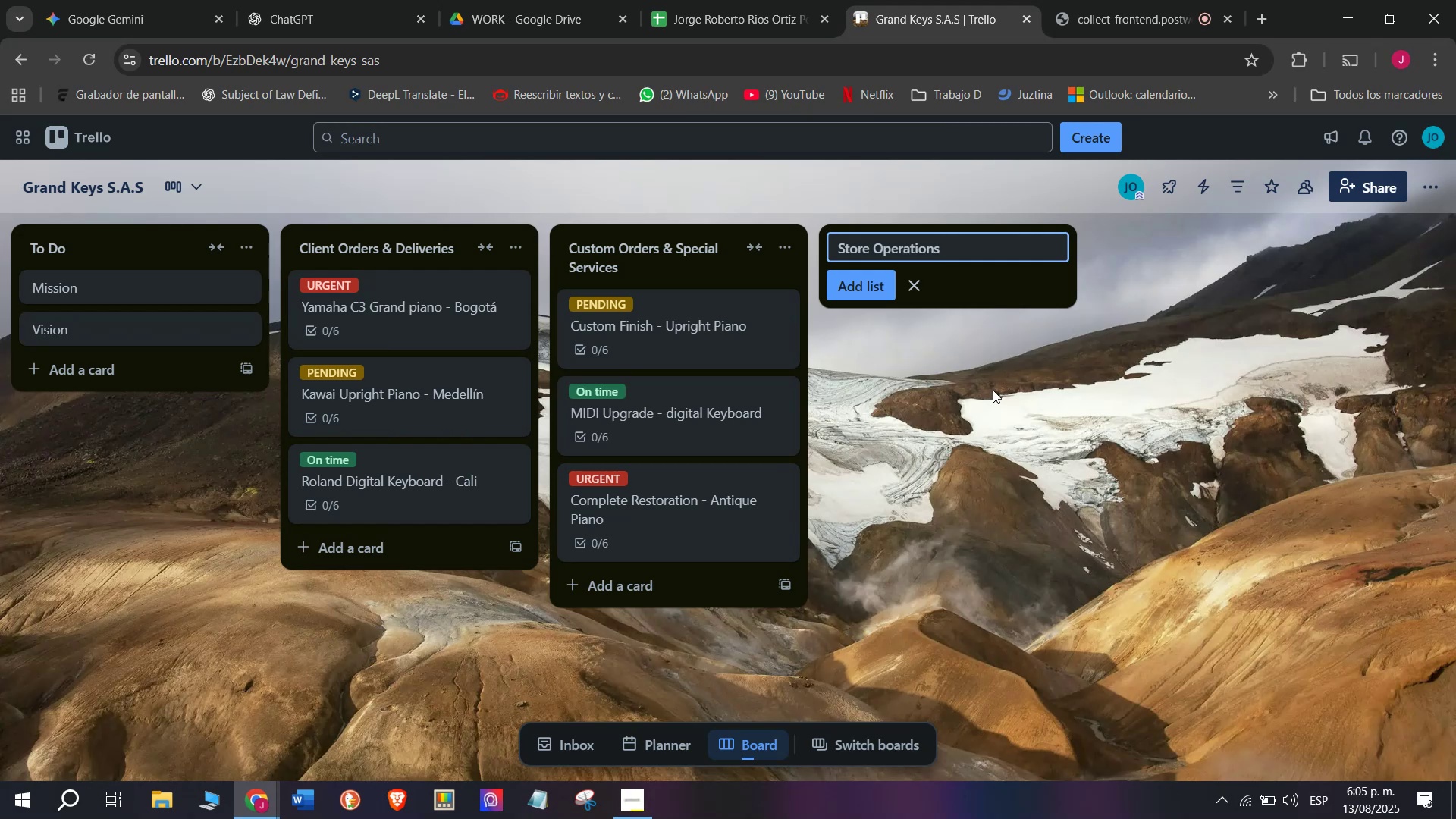 
key(Enter)
 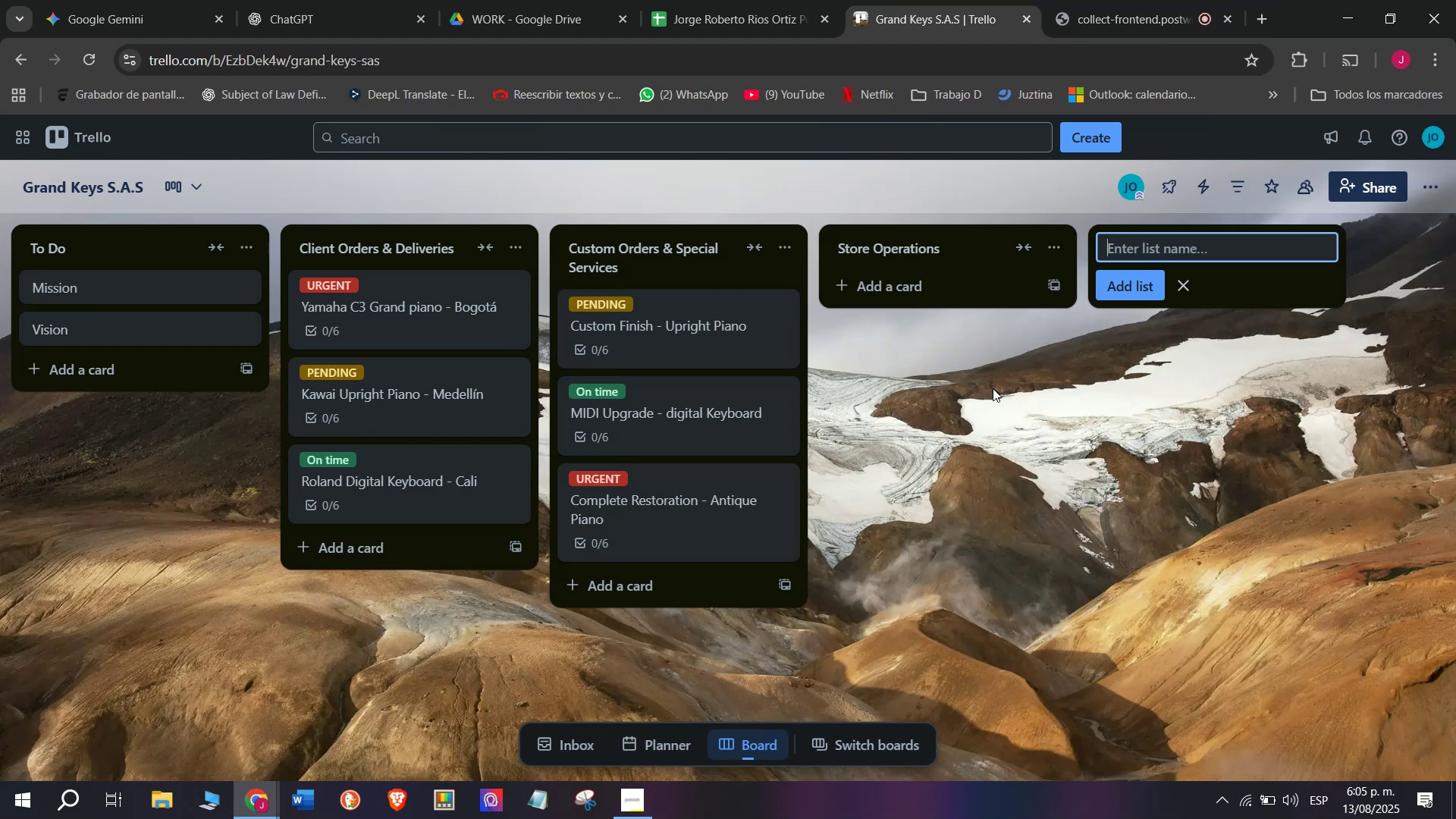 
wait(9.28)
 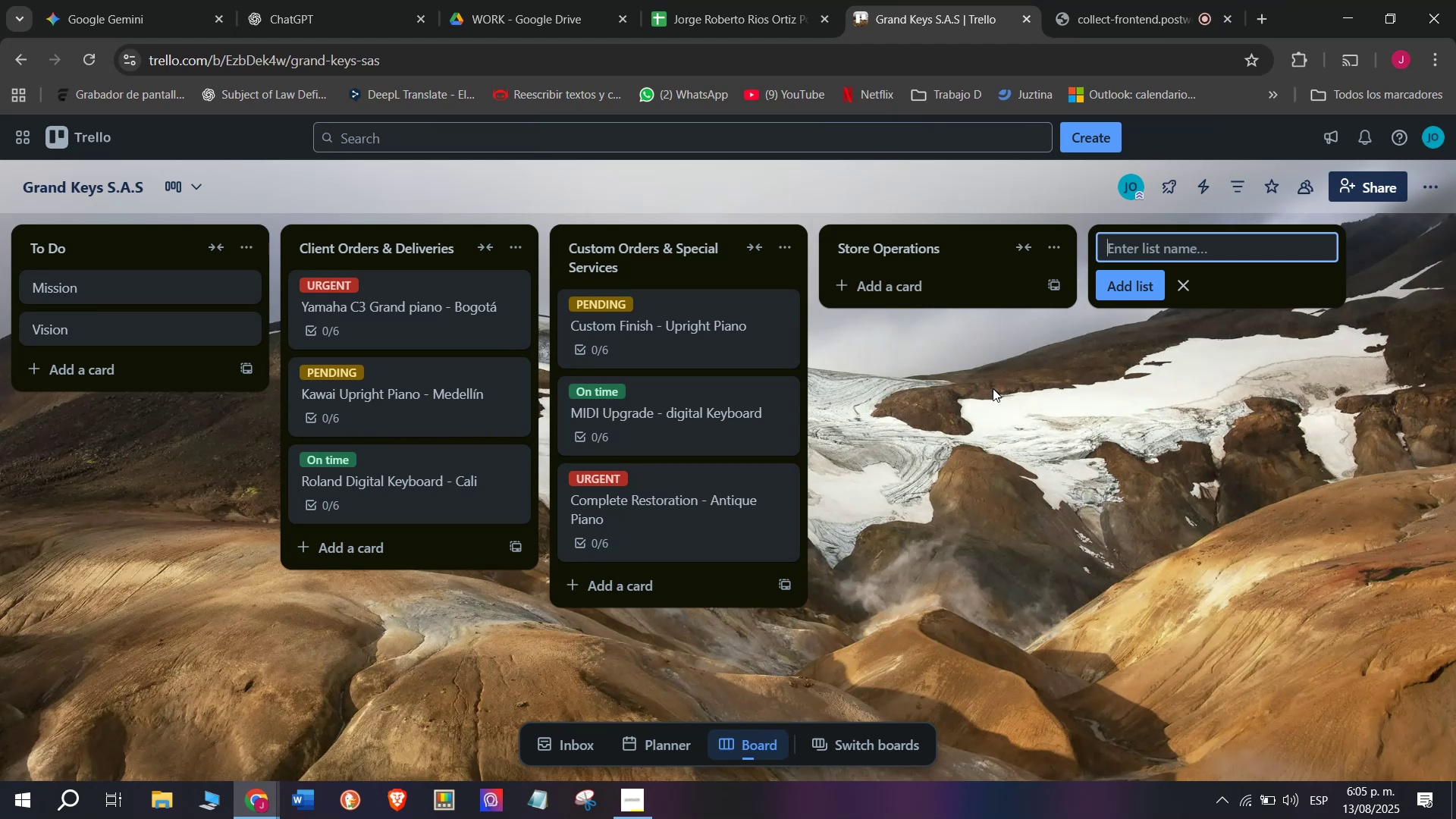 
type(Inventori)
 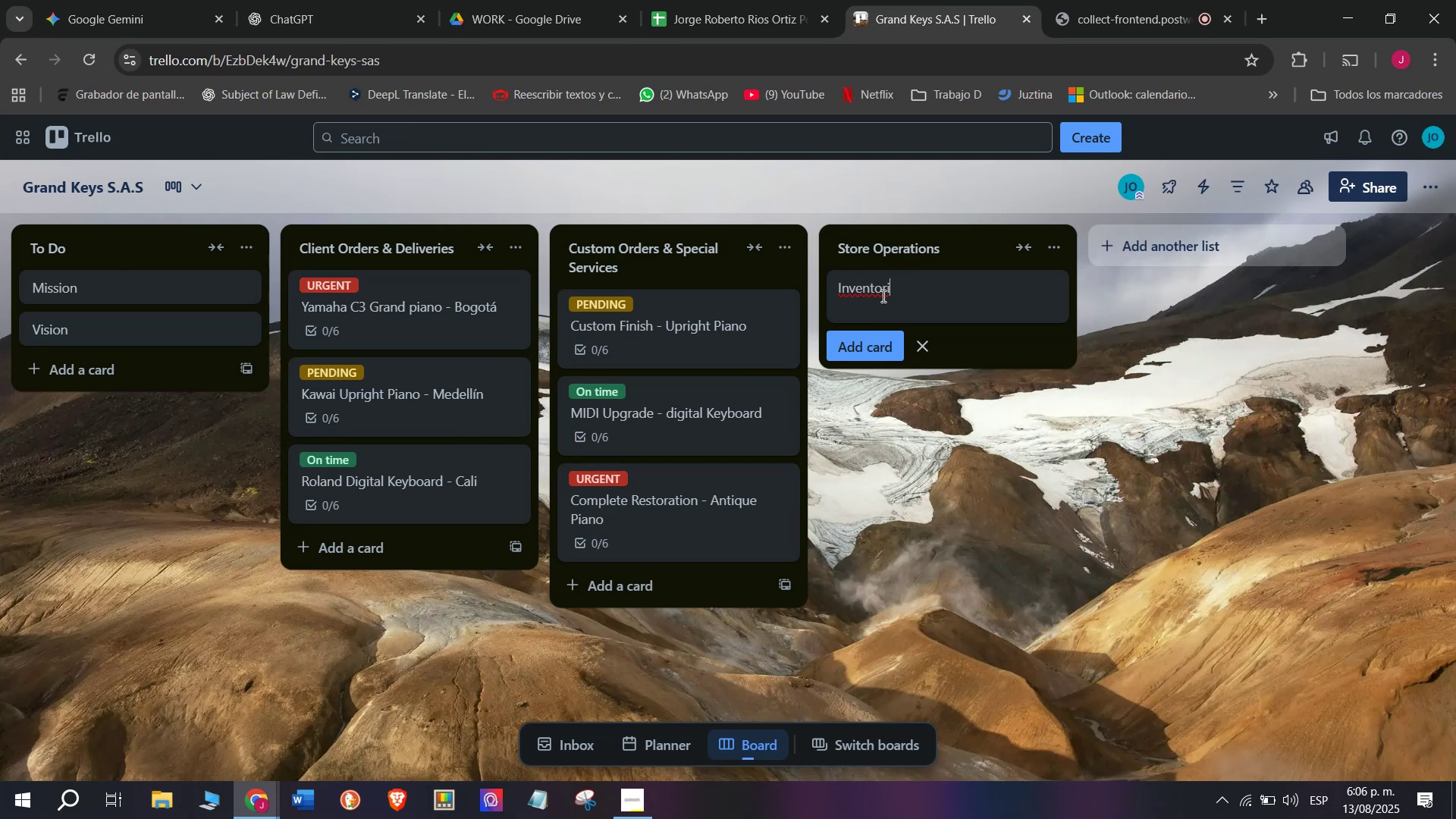 
key(Backspace)
 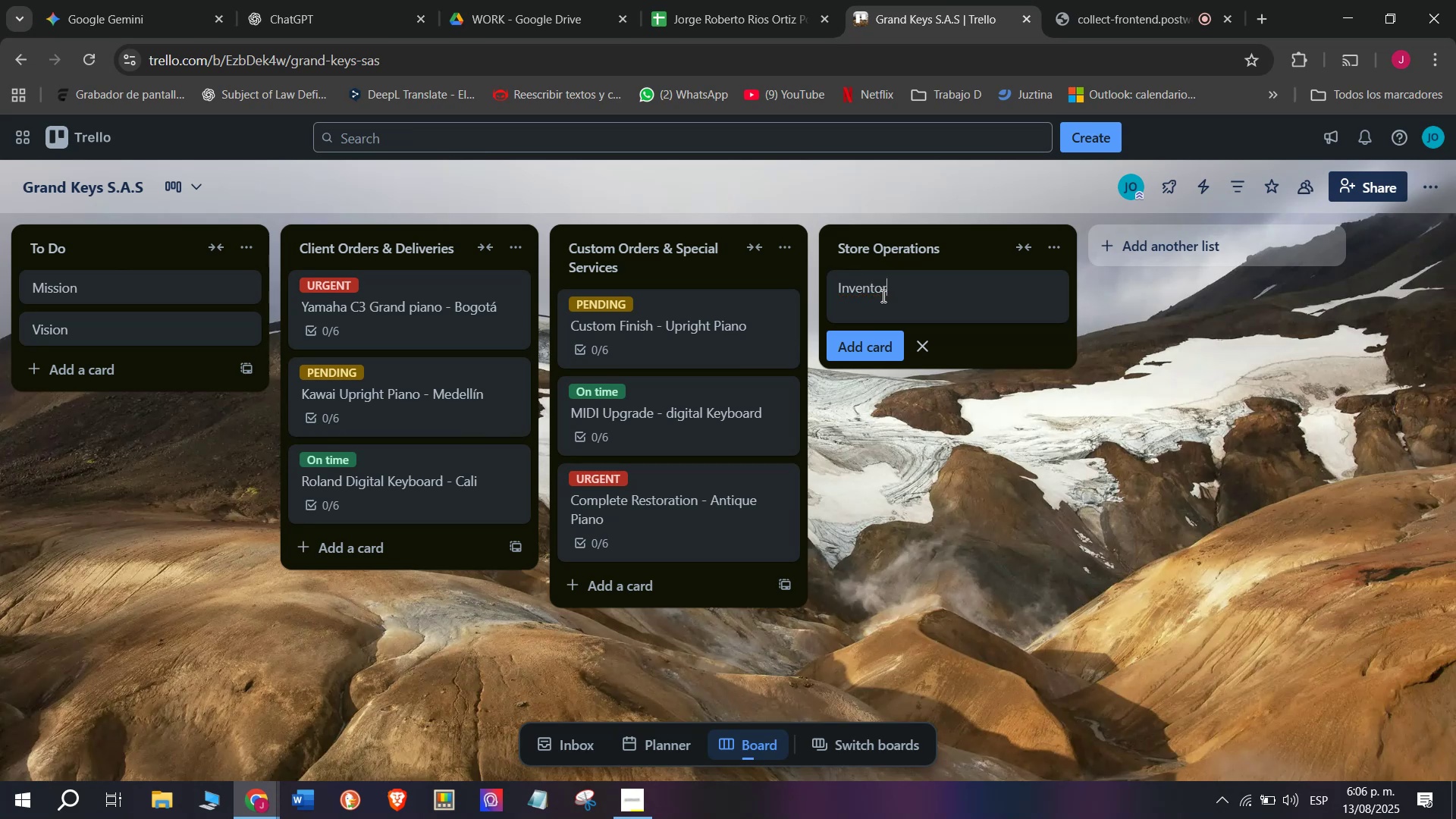 
key(Y)
 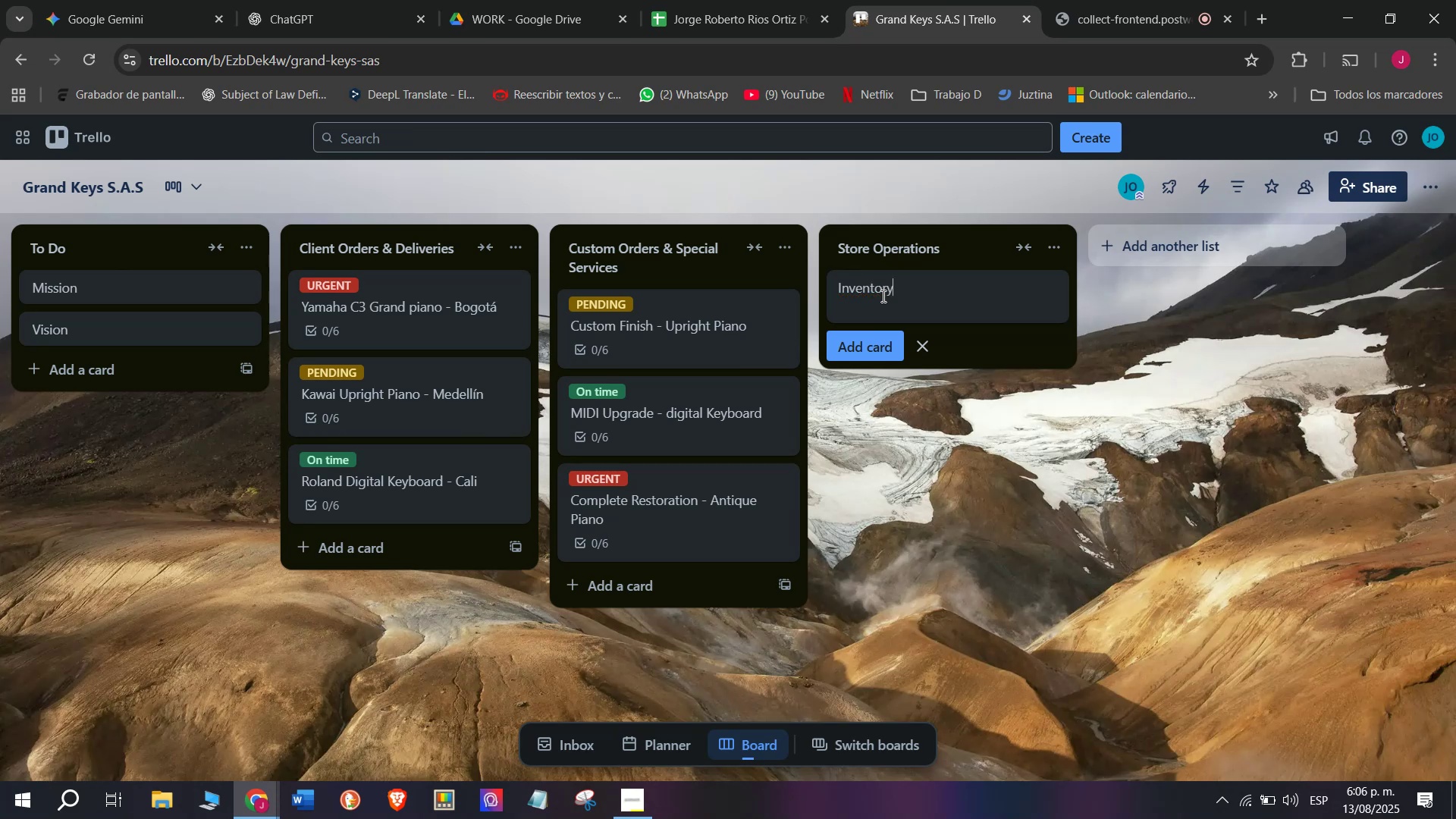 
key(Space)
 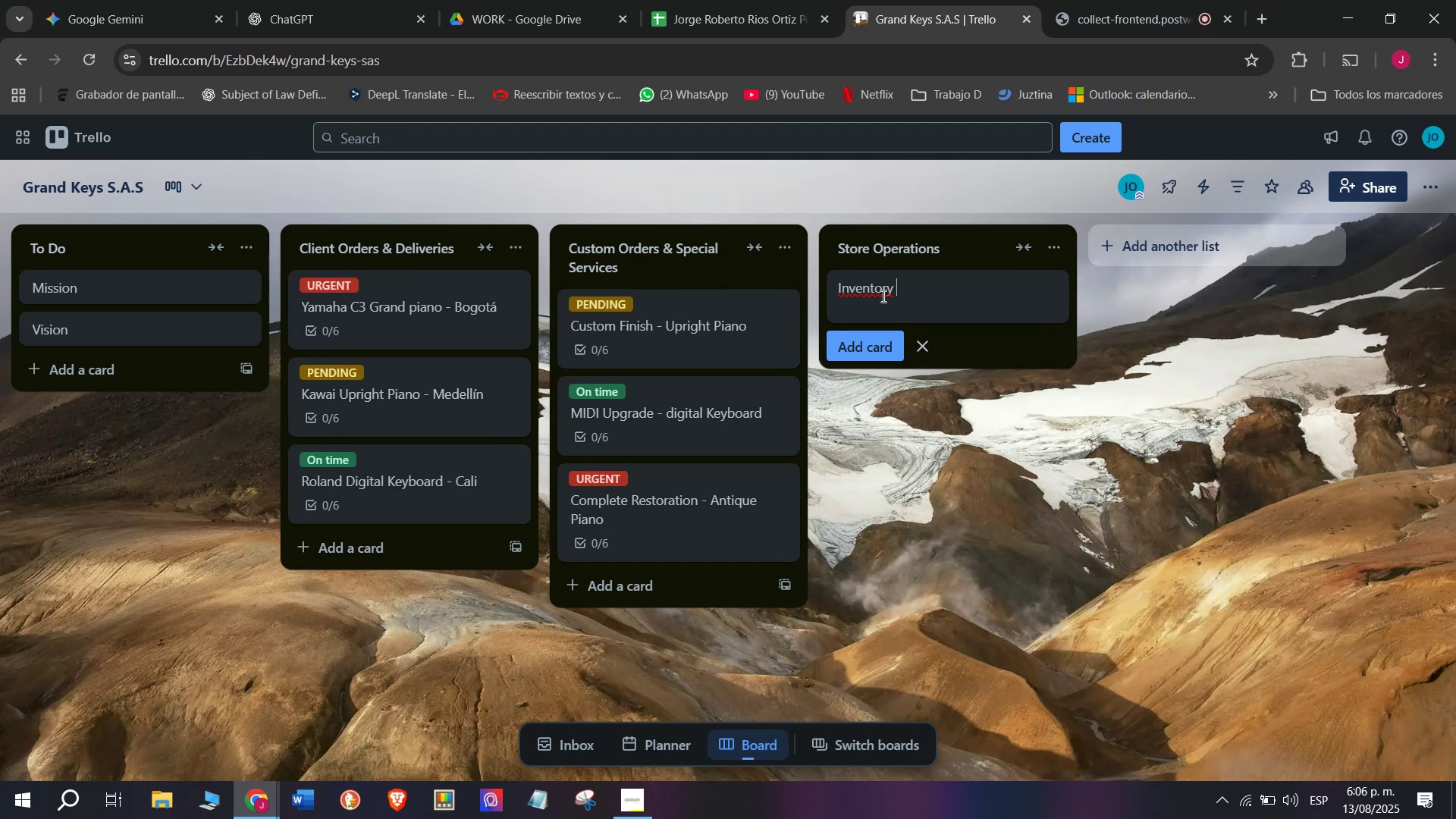 
type(check)
 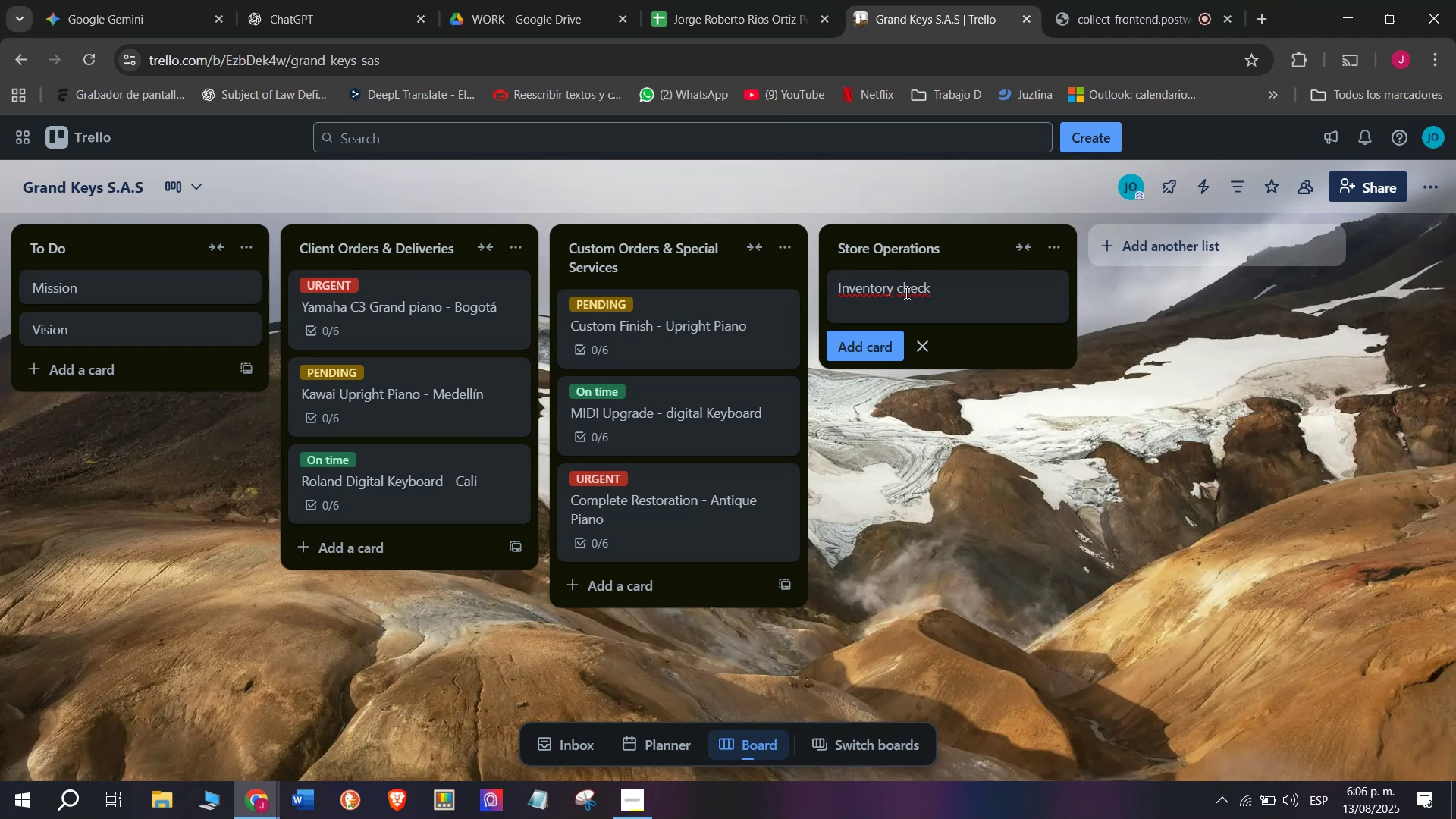 
left_click([905, 291])
 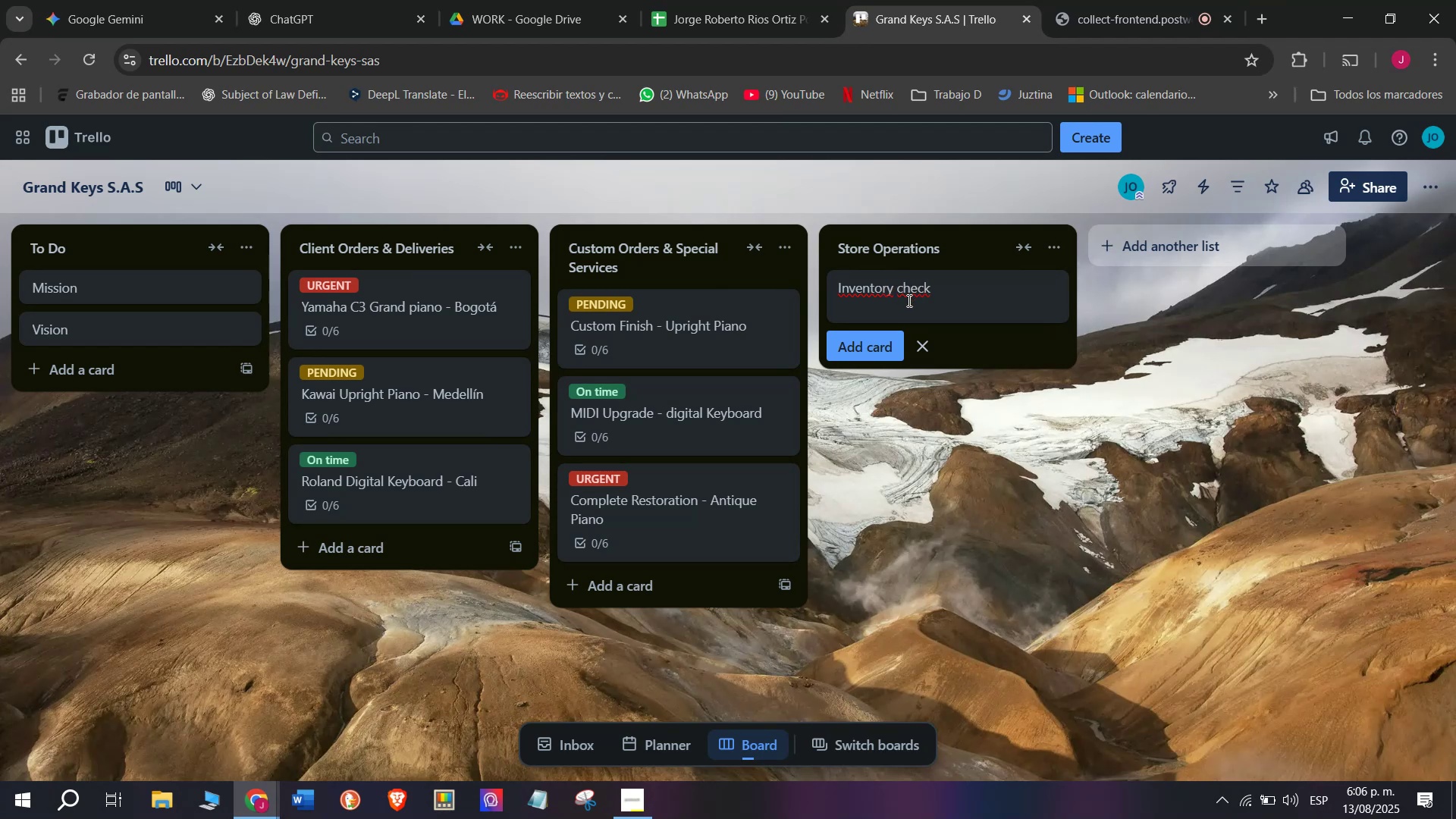 
key(Backspace)
 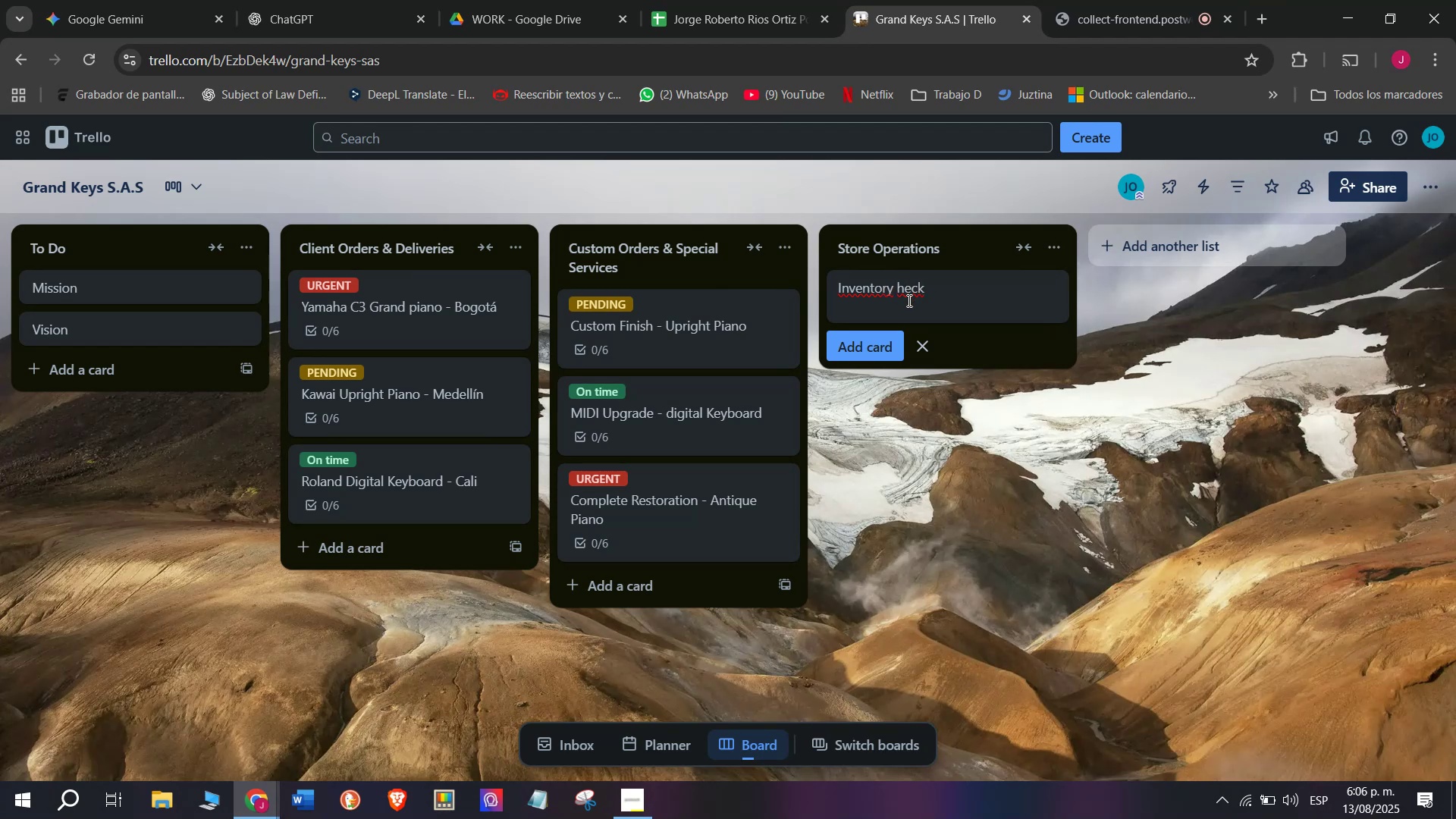 
key(Shift+C)
 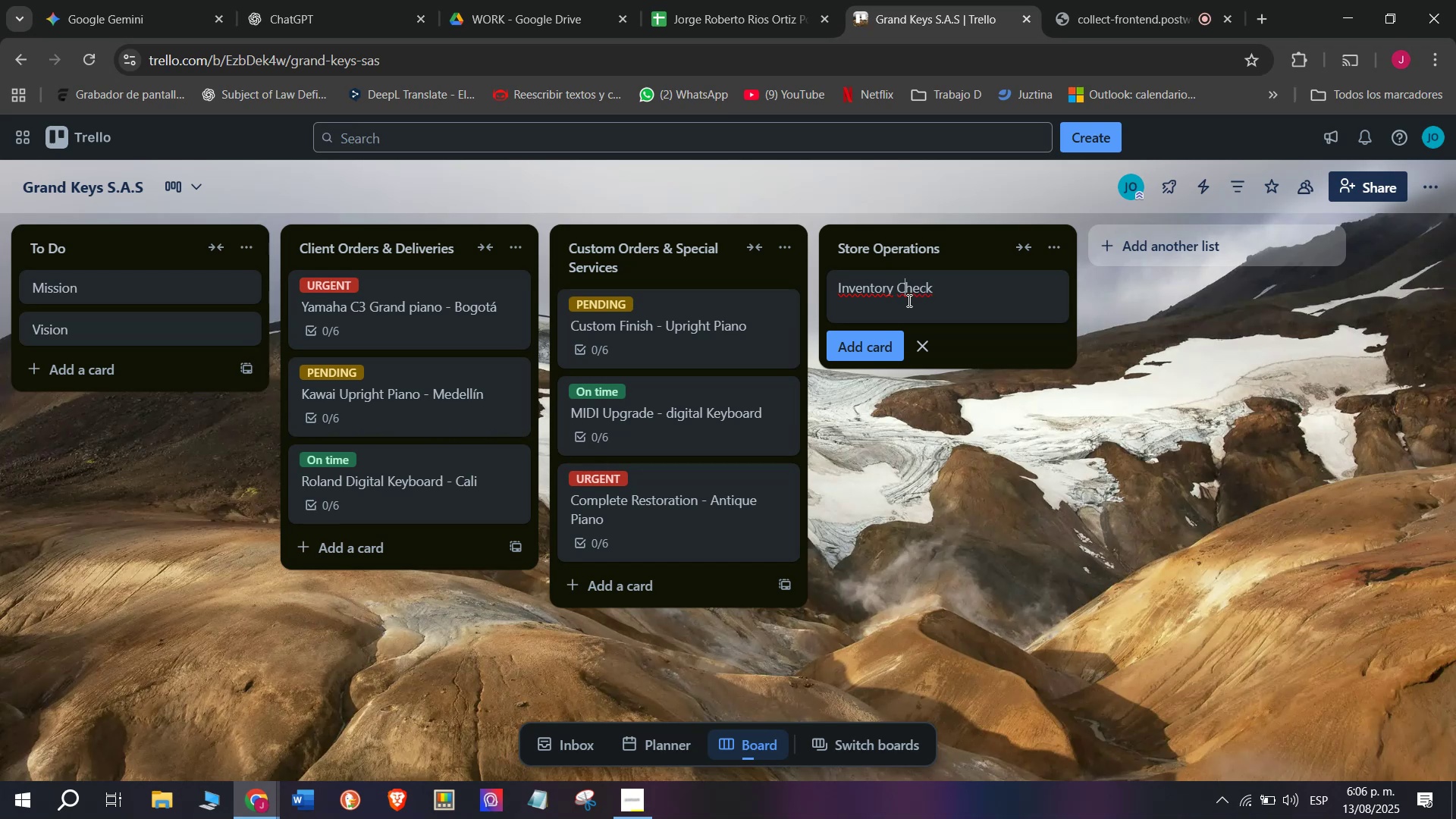 
key(Enter)
 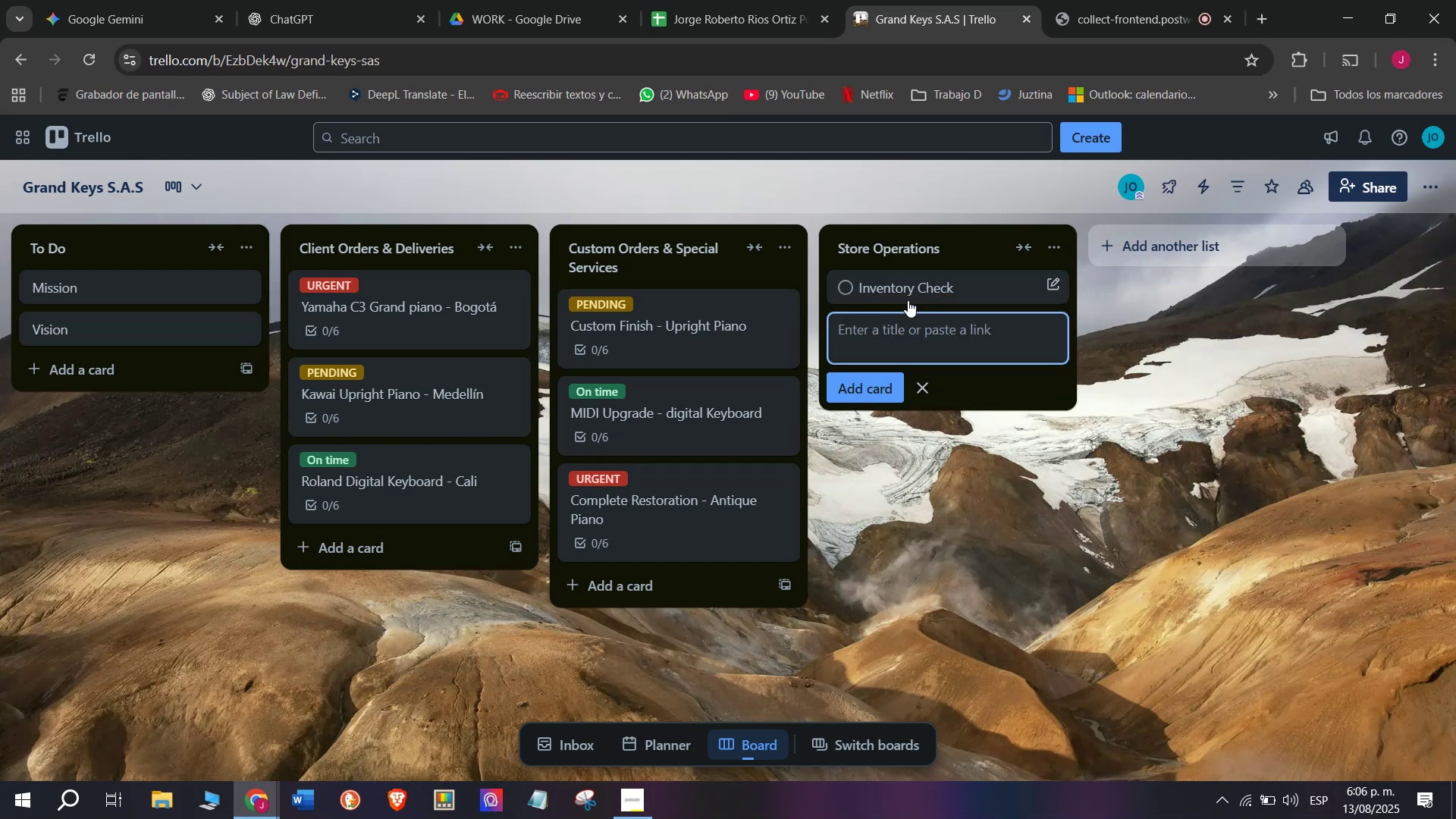 
left_click([908, 300])
 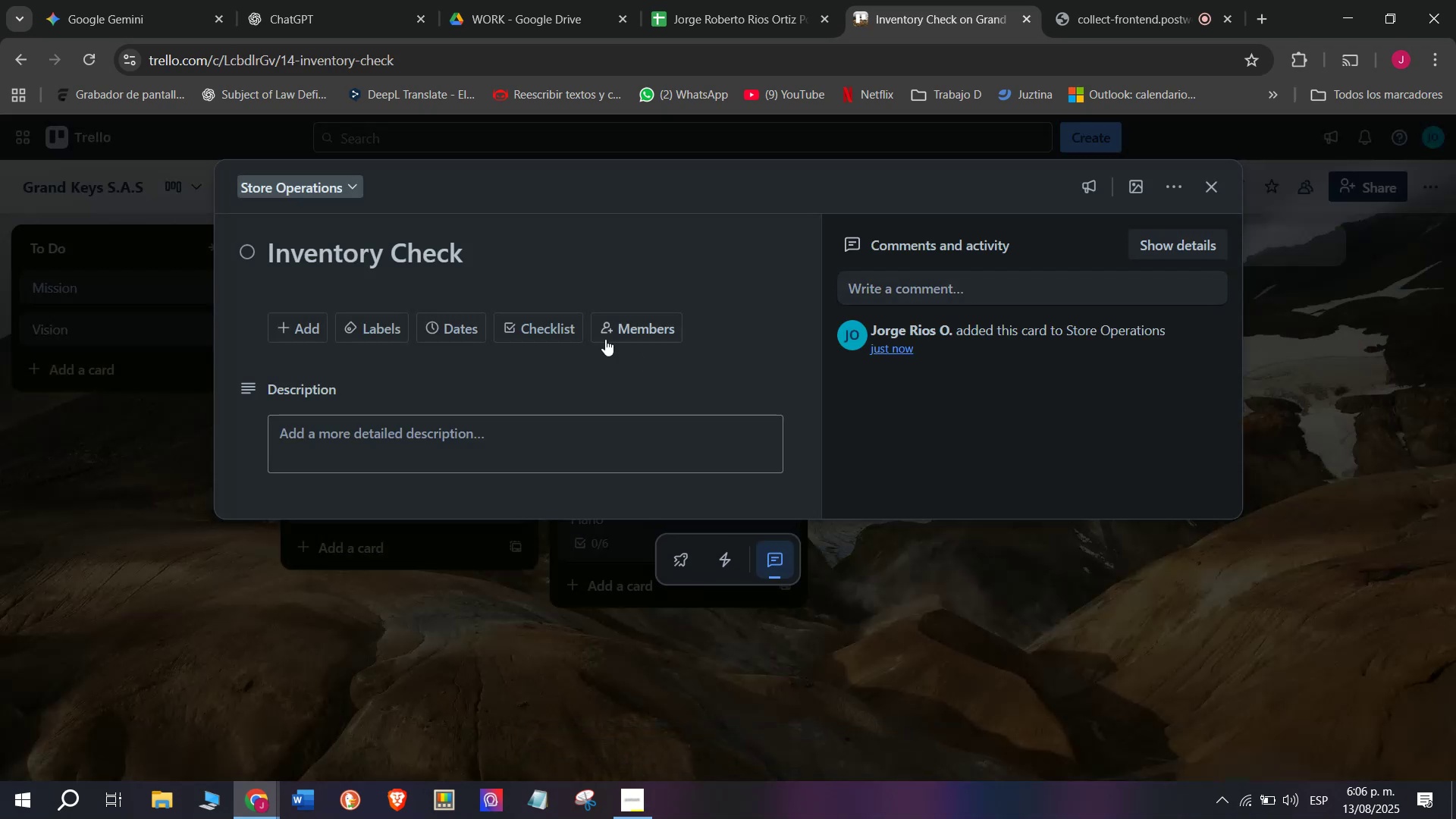 
left_click([543, 321])
 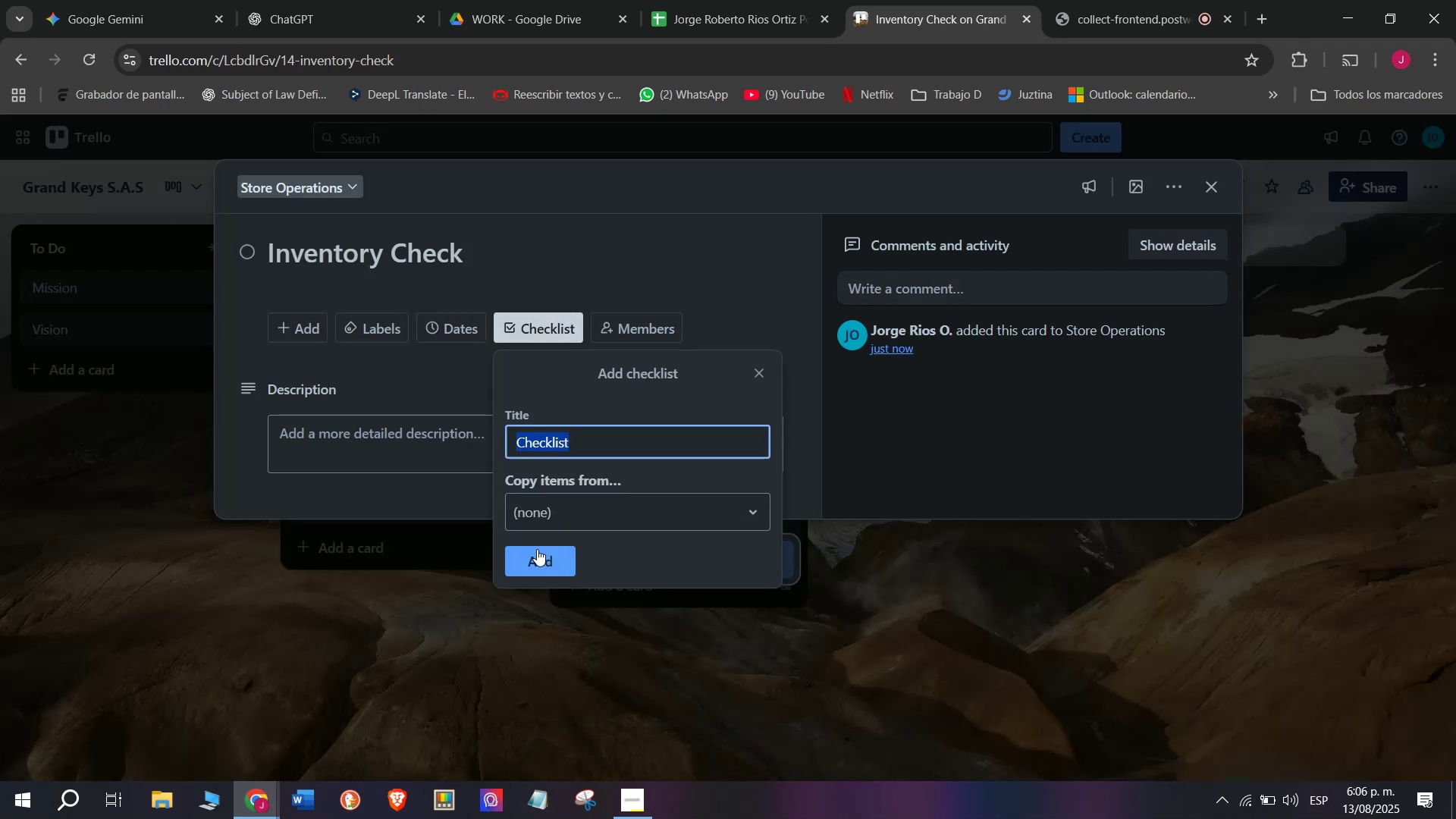 
left_click([532, 573])
 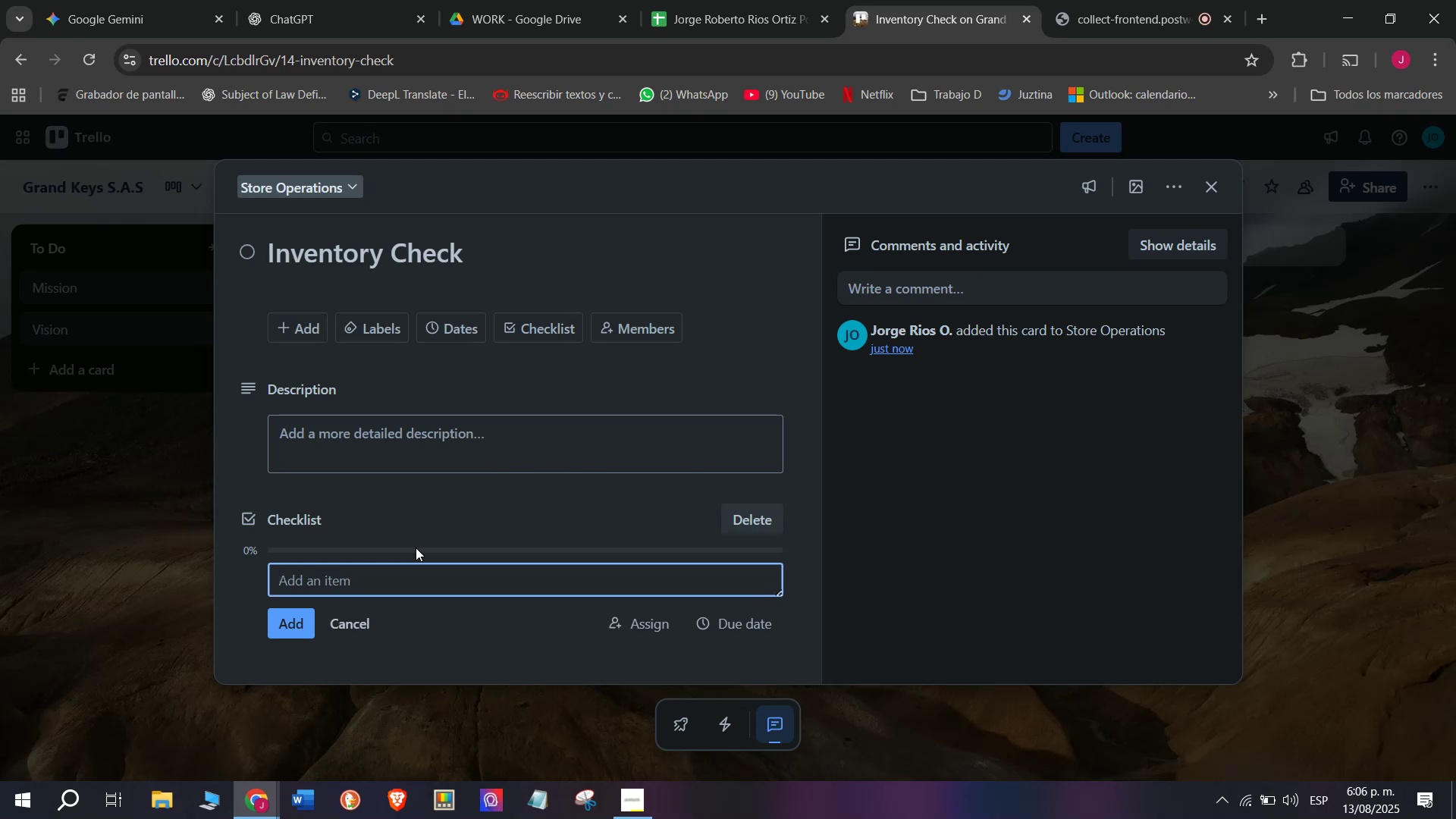 
wait(7.5)
 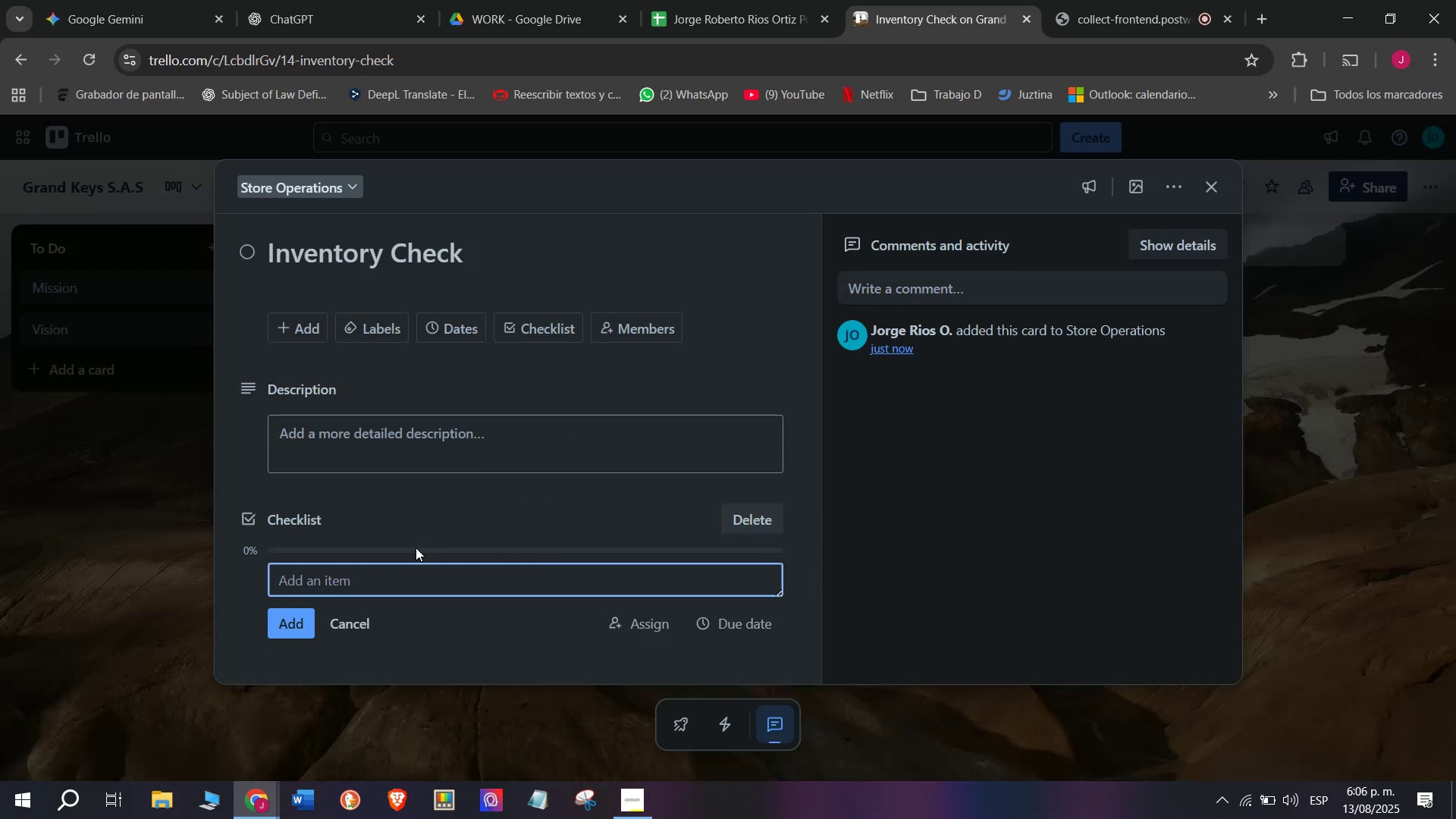 
type(Coun)
 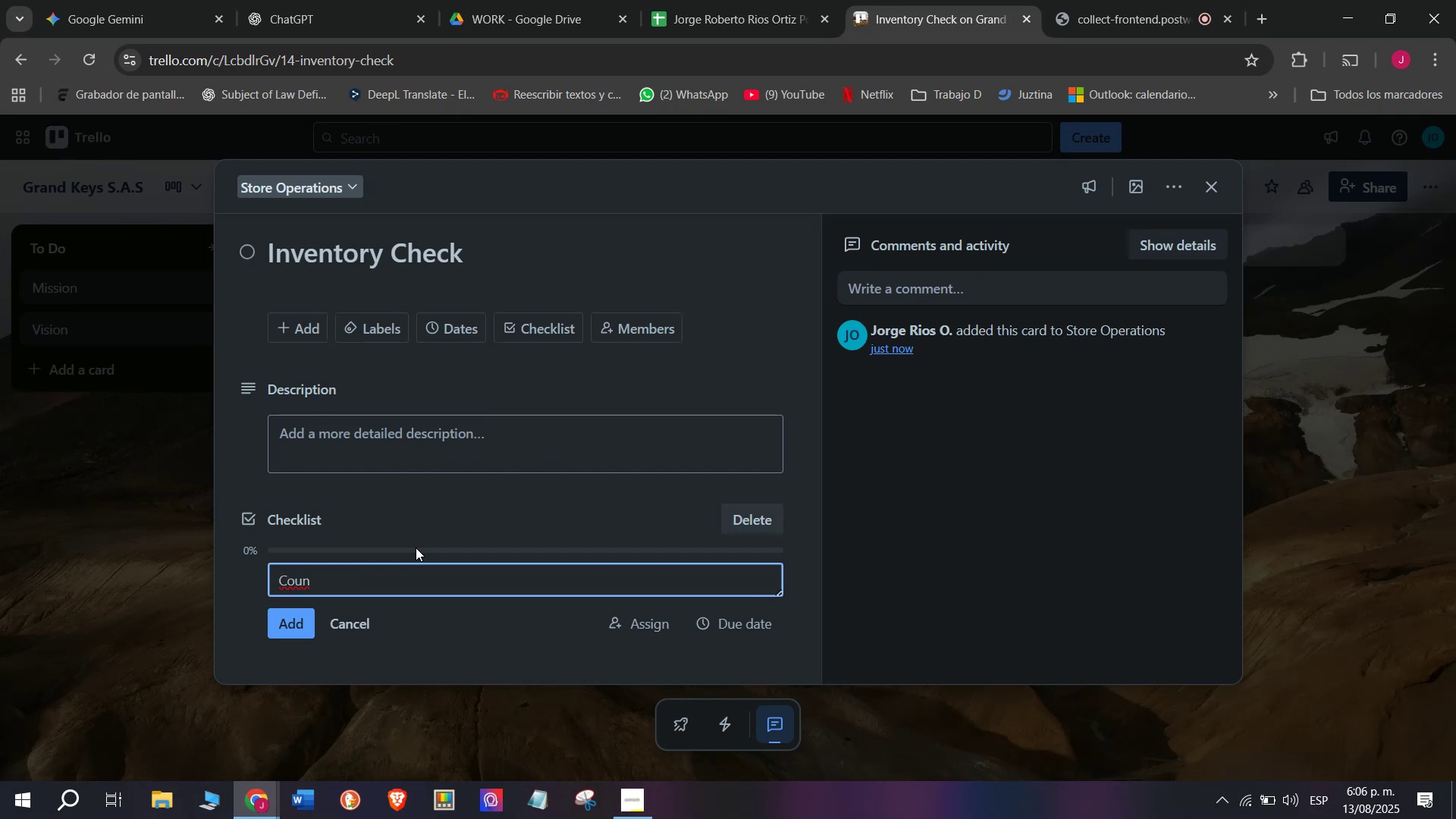 
wait(5.35)
 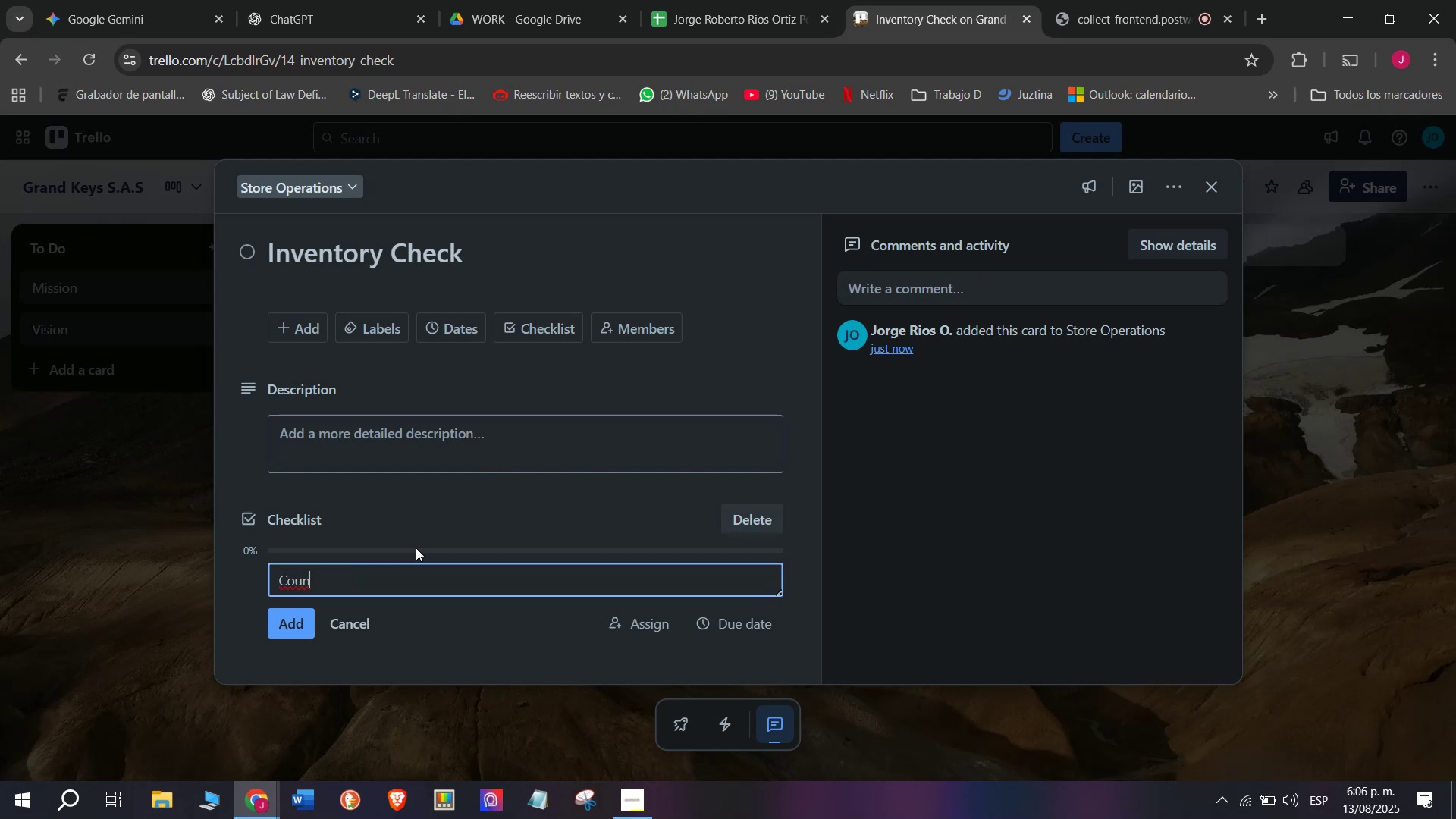 
key(T)
 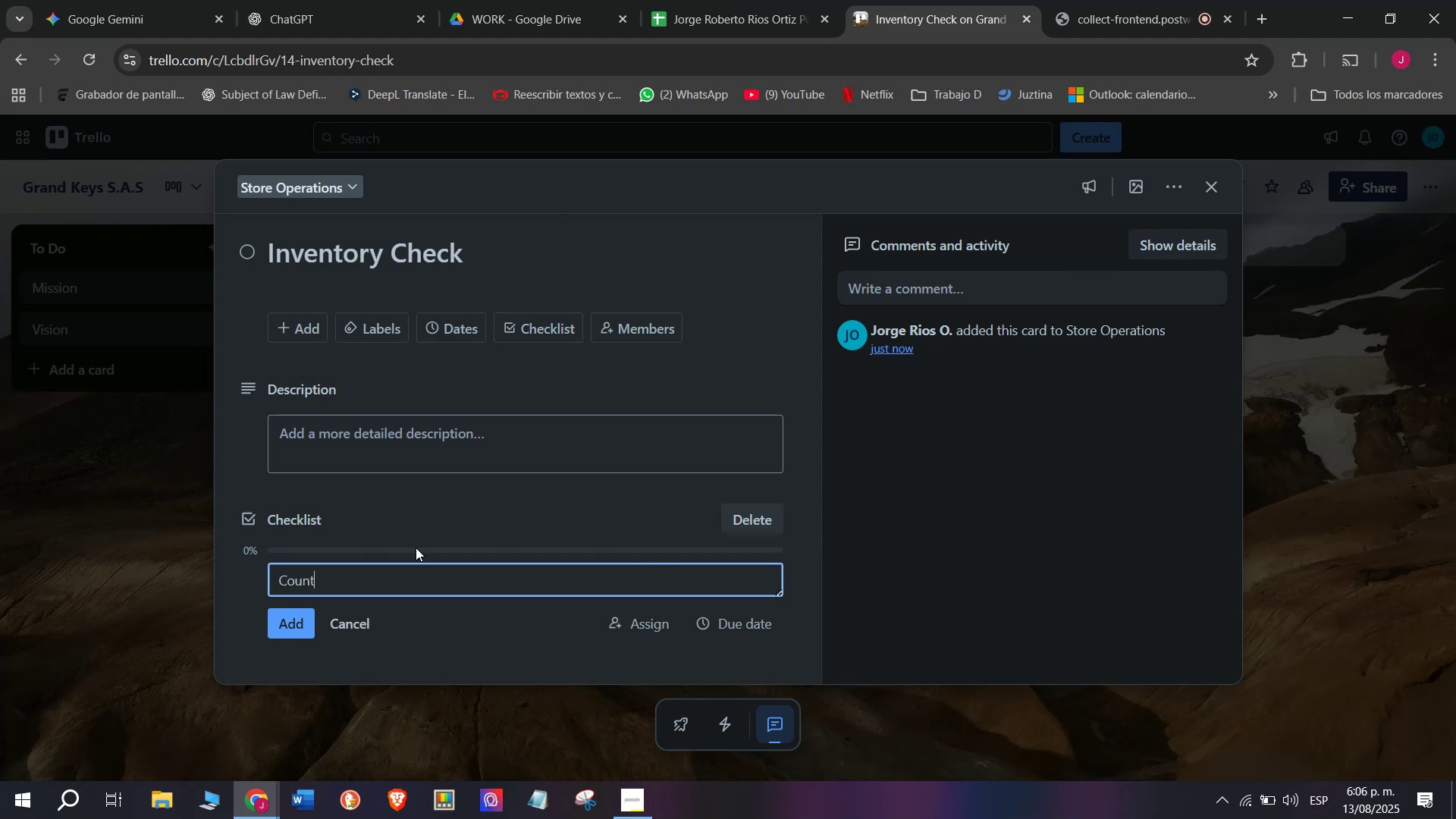 
key(Space)
 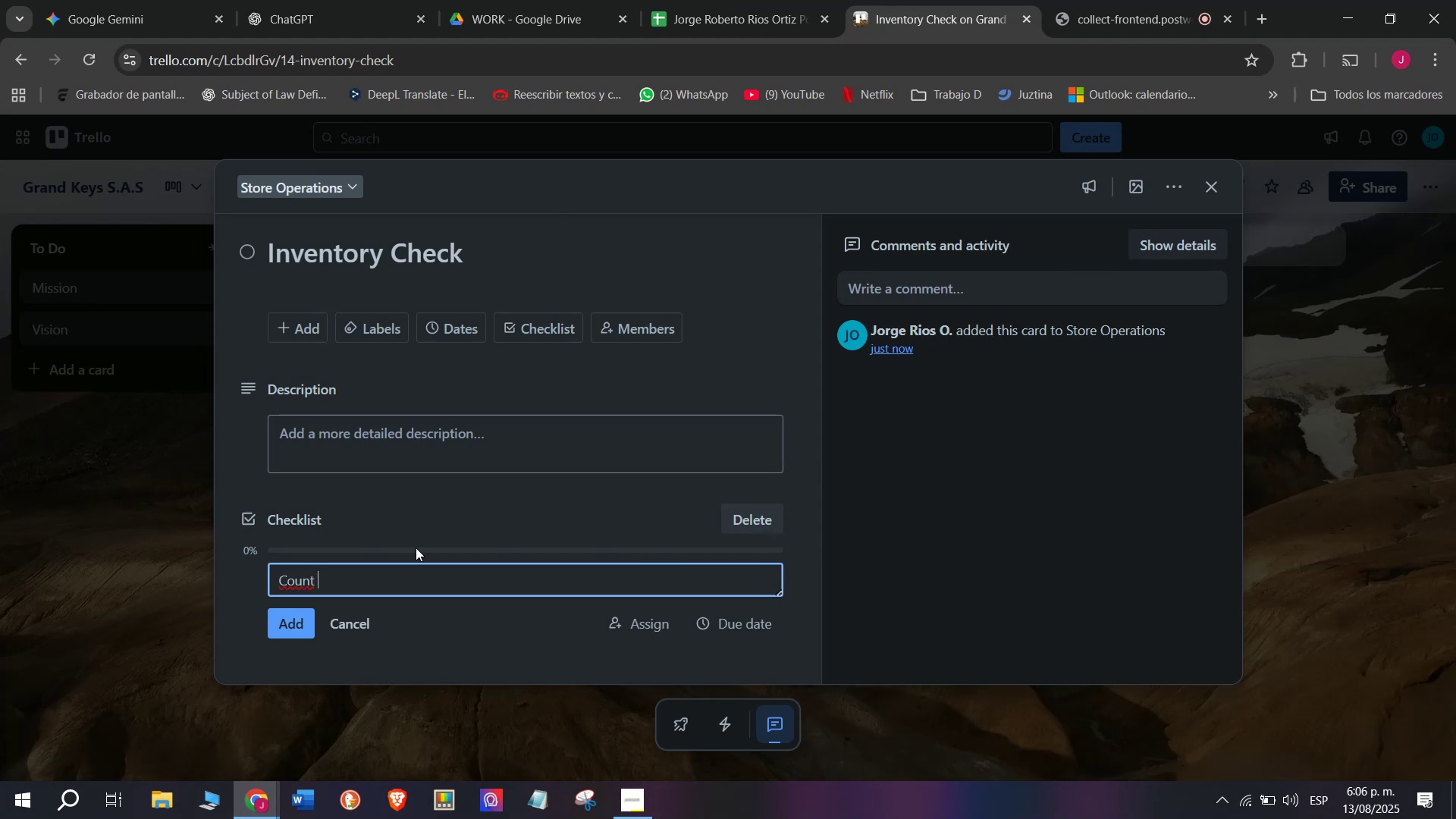 
type(pianos and )
 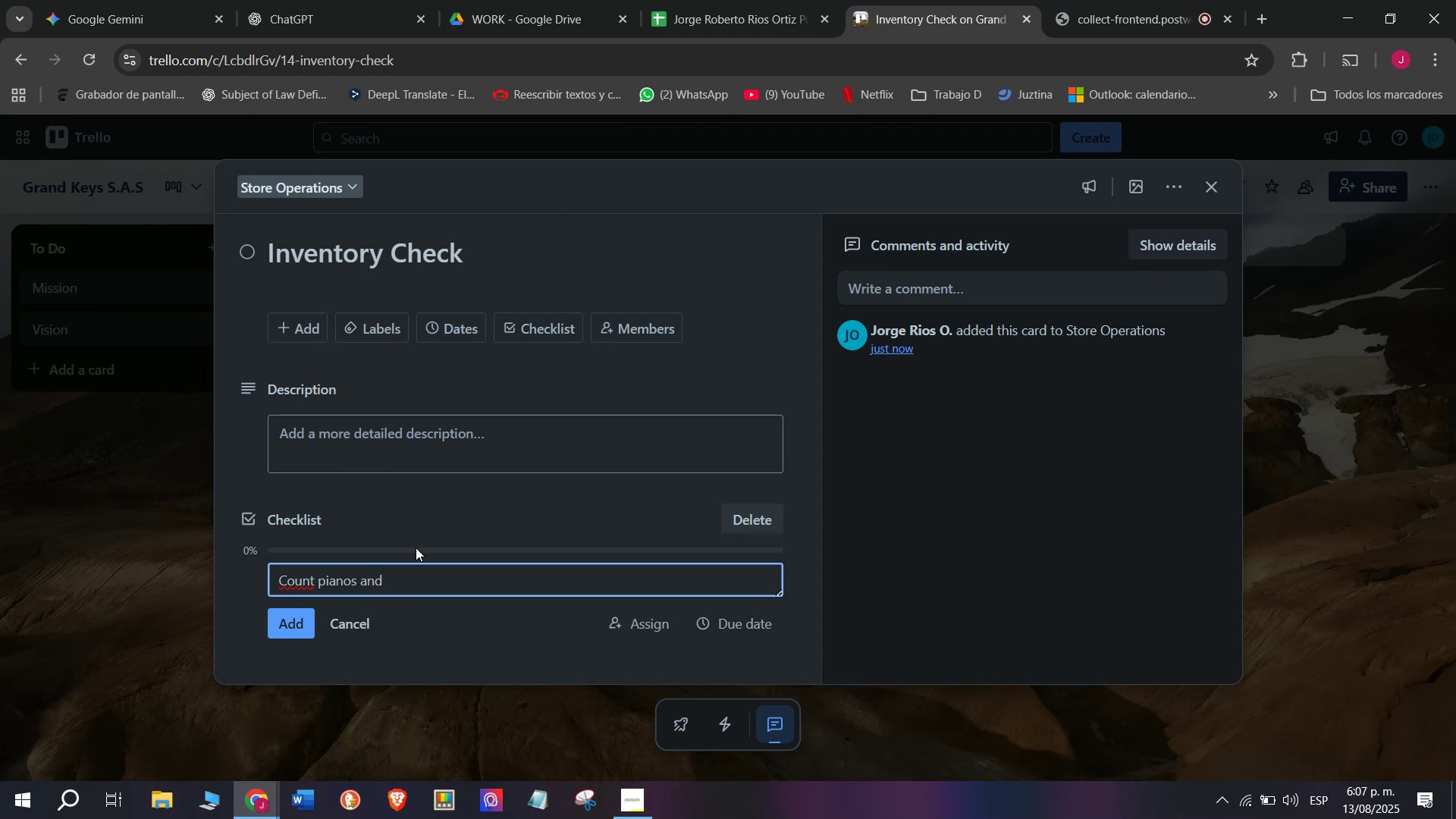 
wait(5.52)
 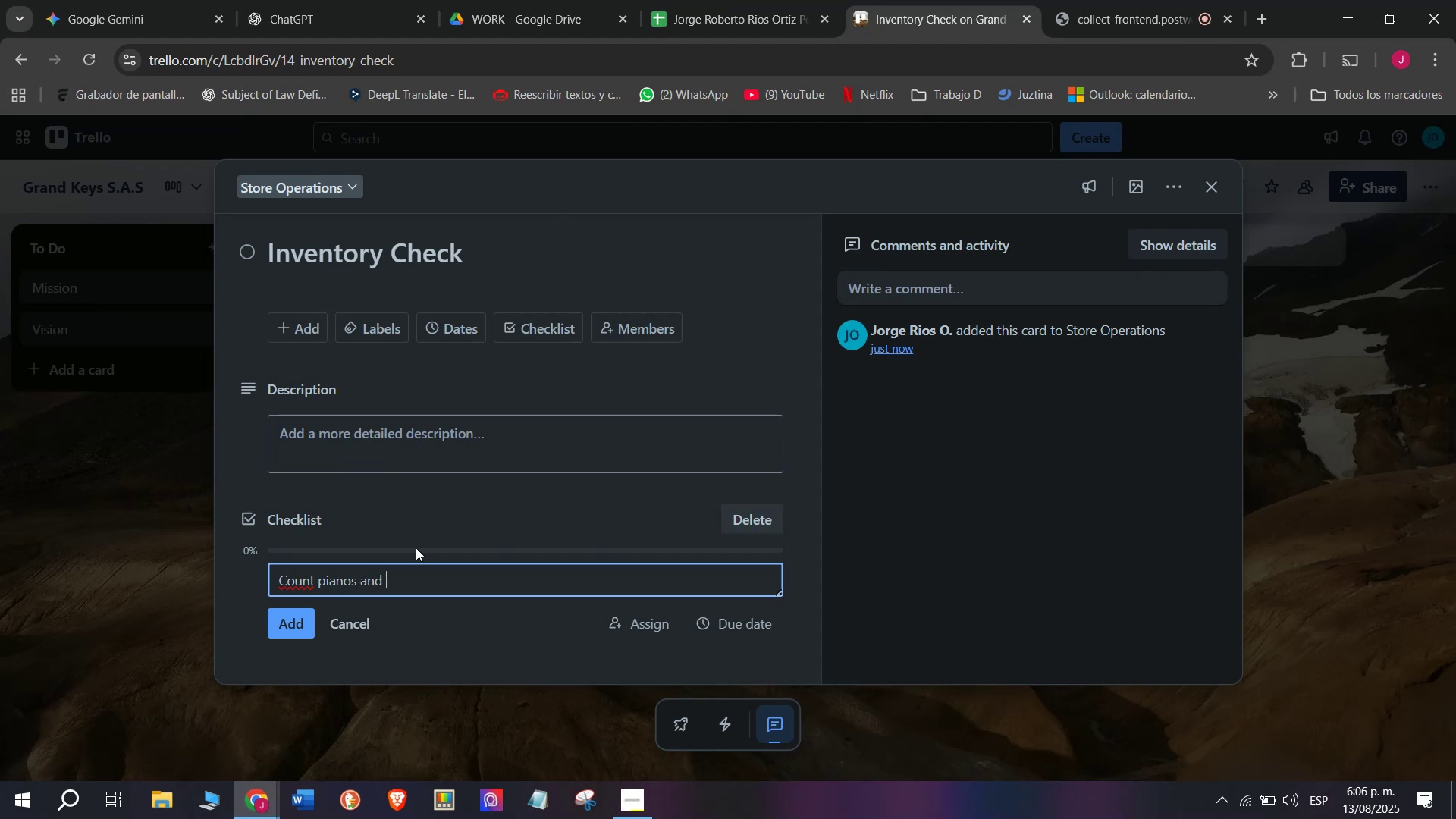 
type(keyboar)
 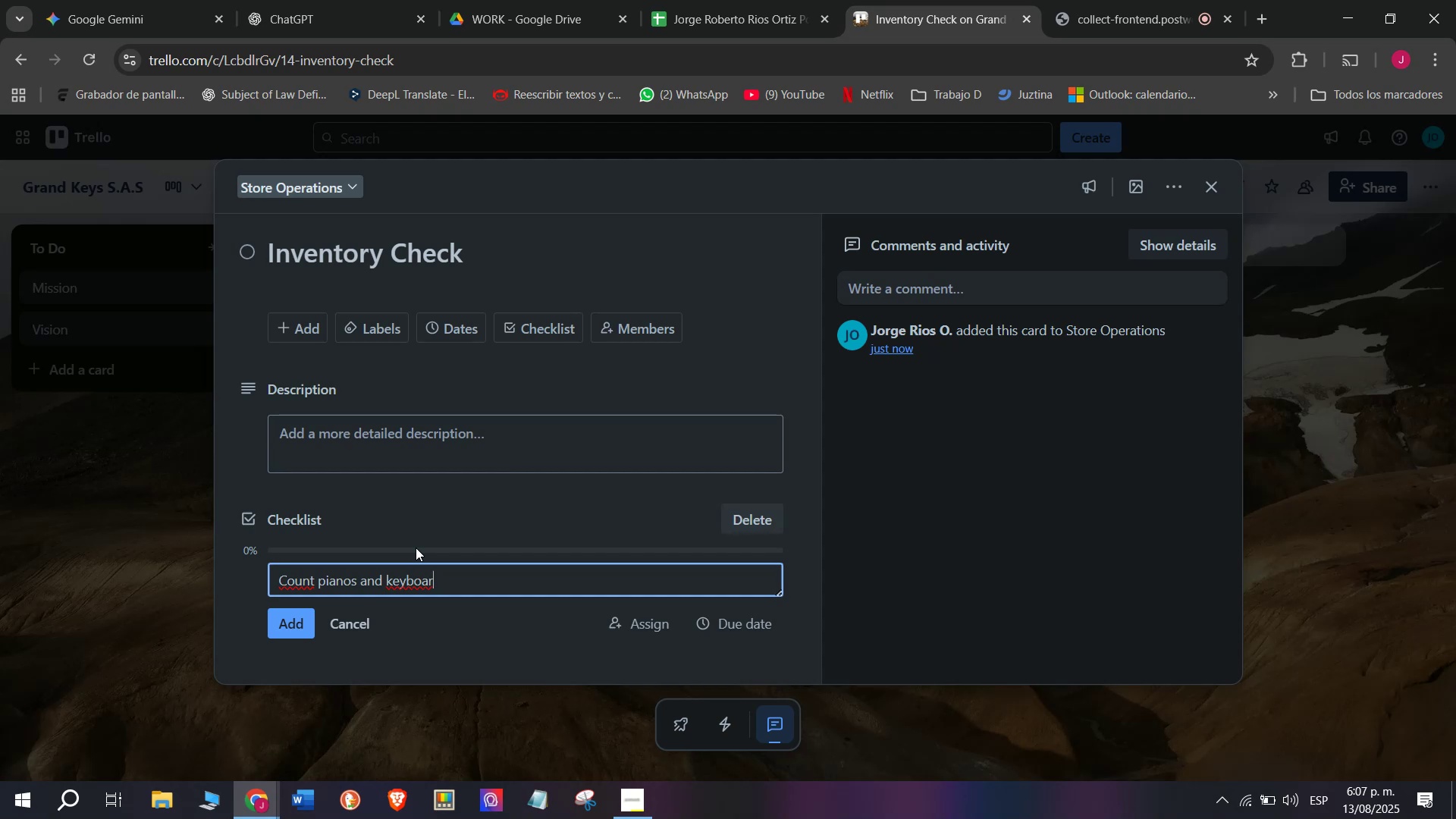 
wait(6.26)
 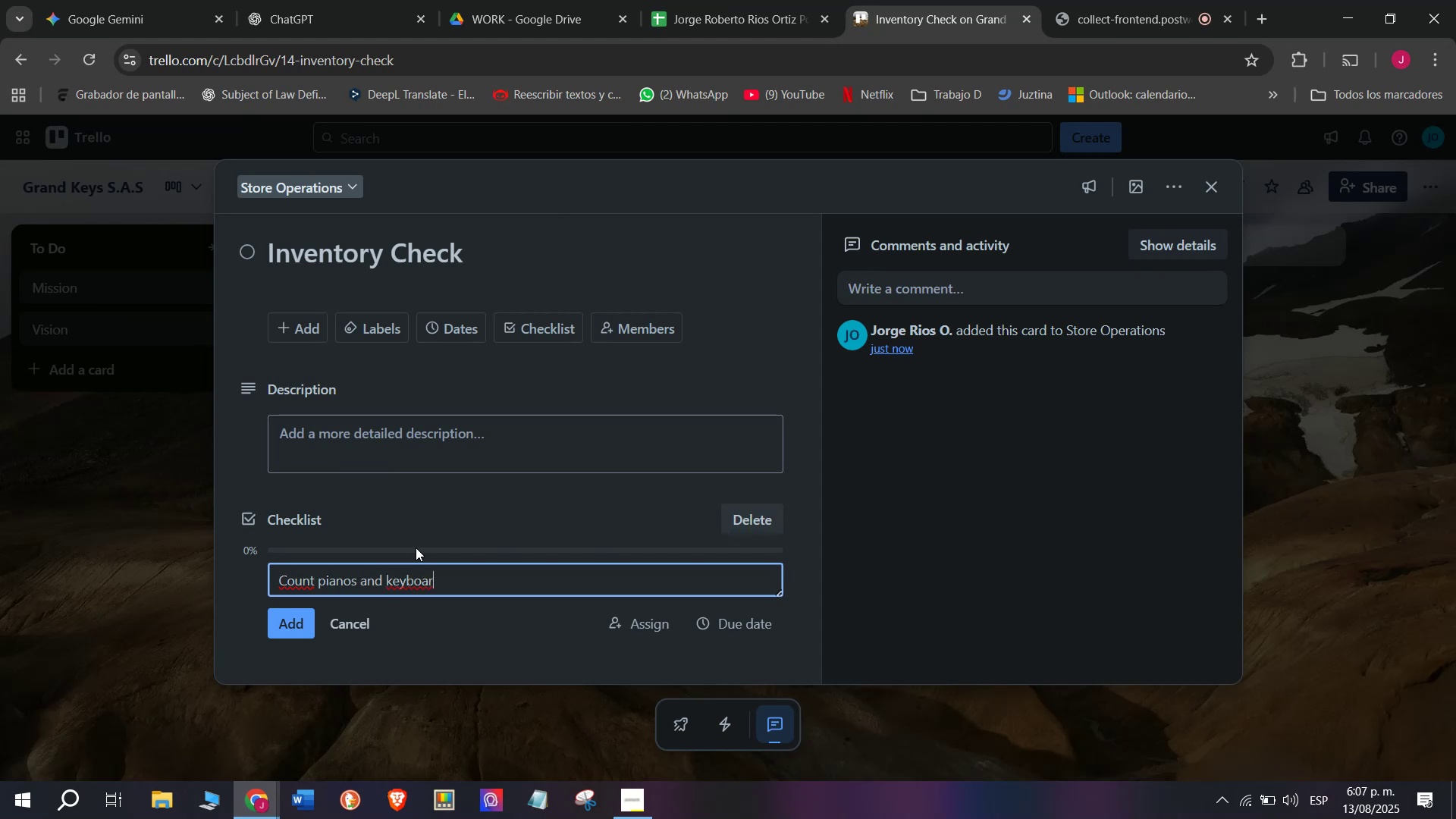 
type(ds in stock)
 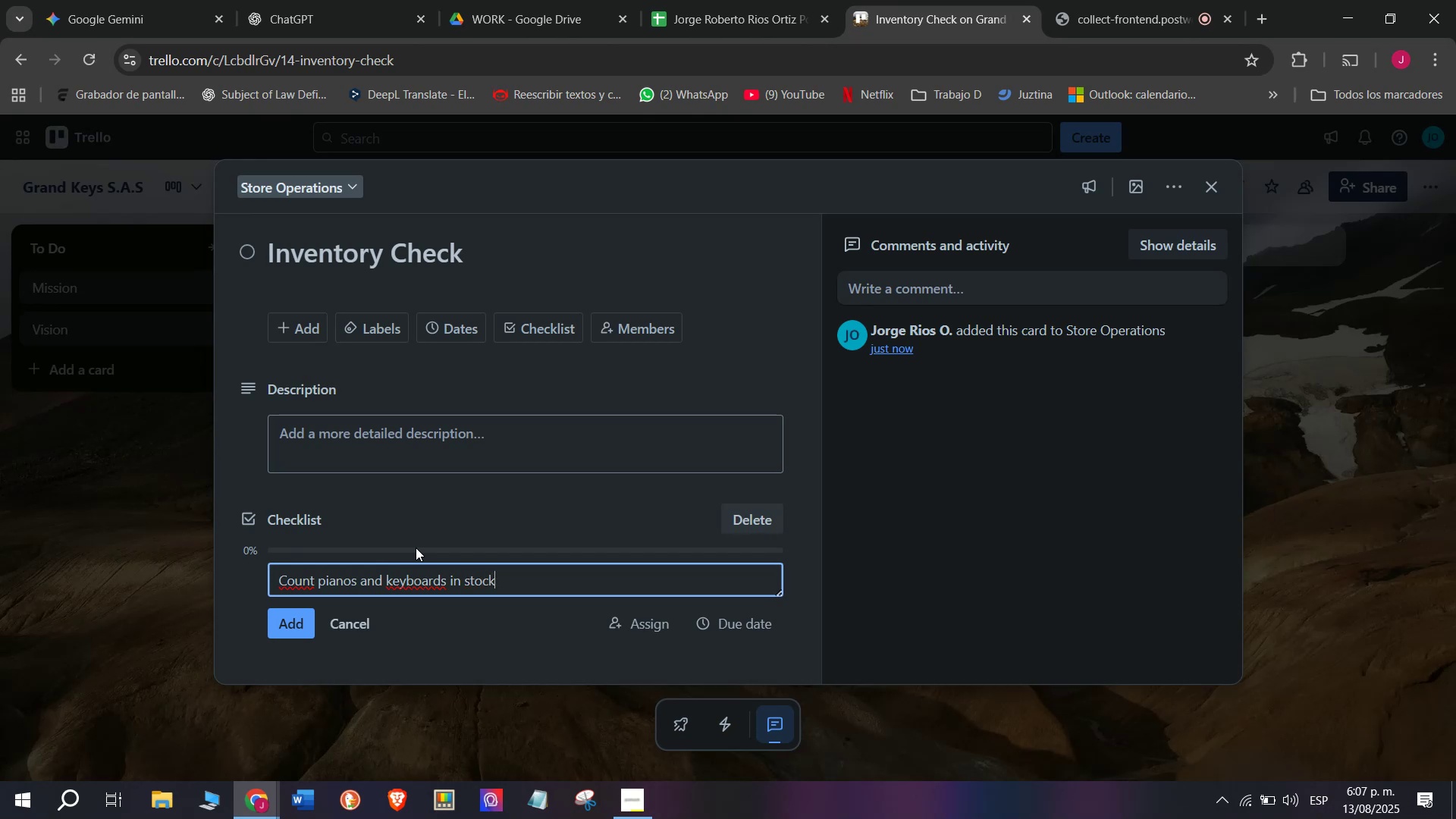 
wait(7.63)
 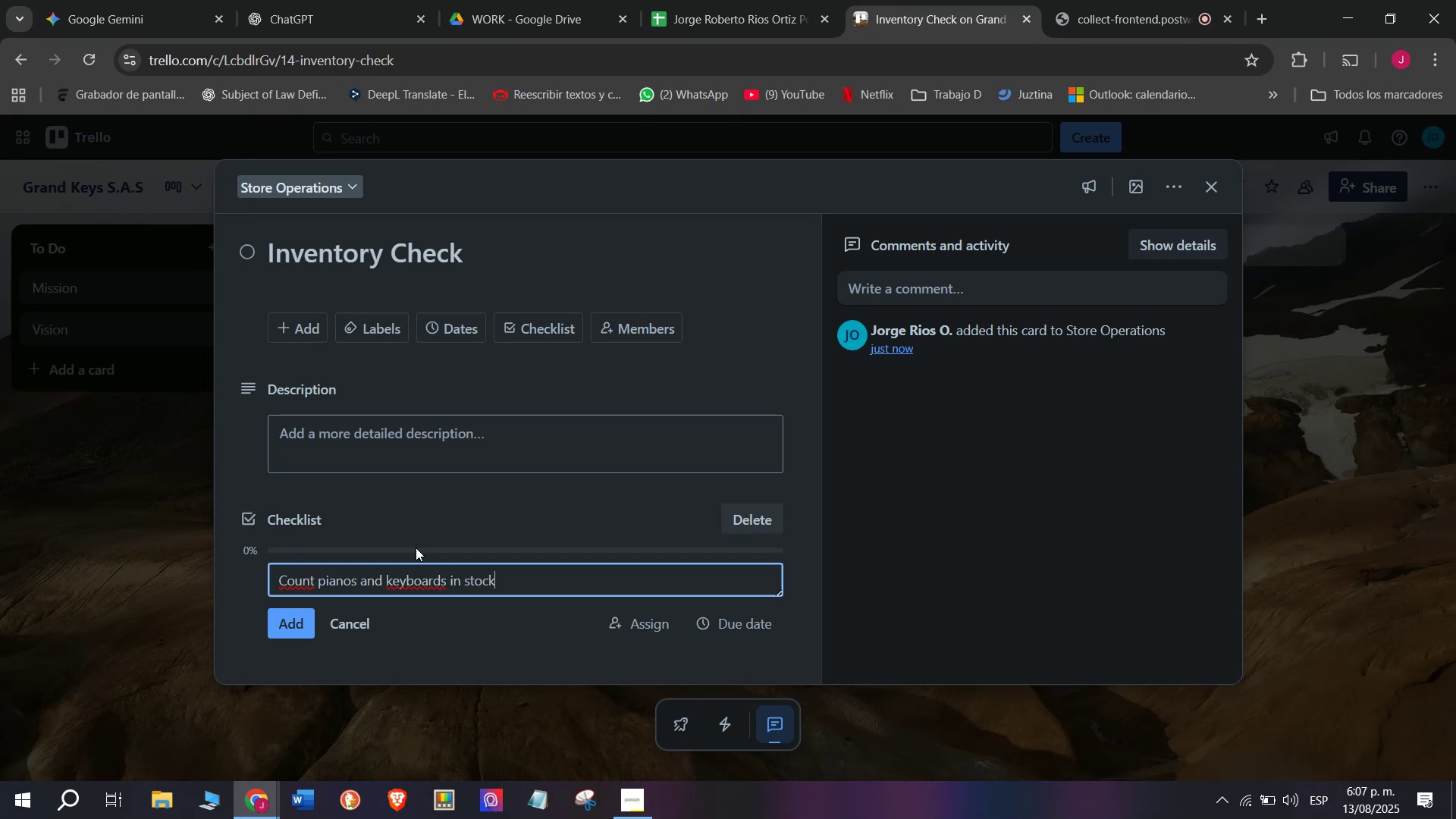 
key(Enter)
 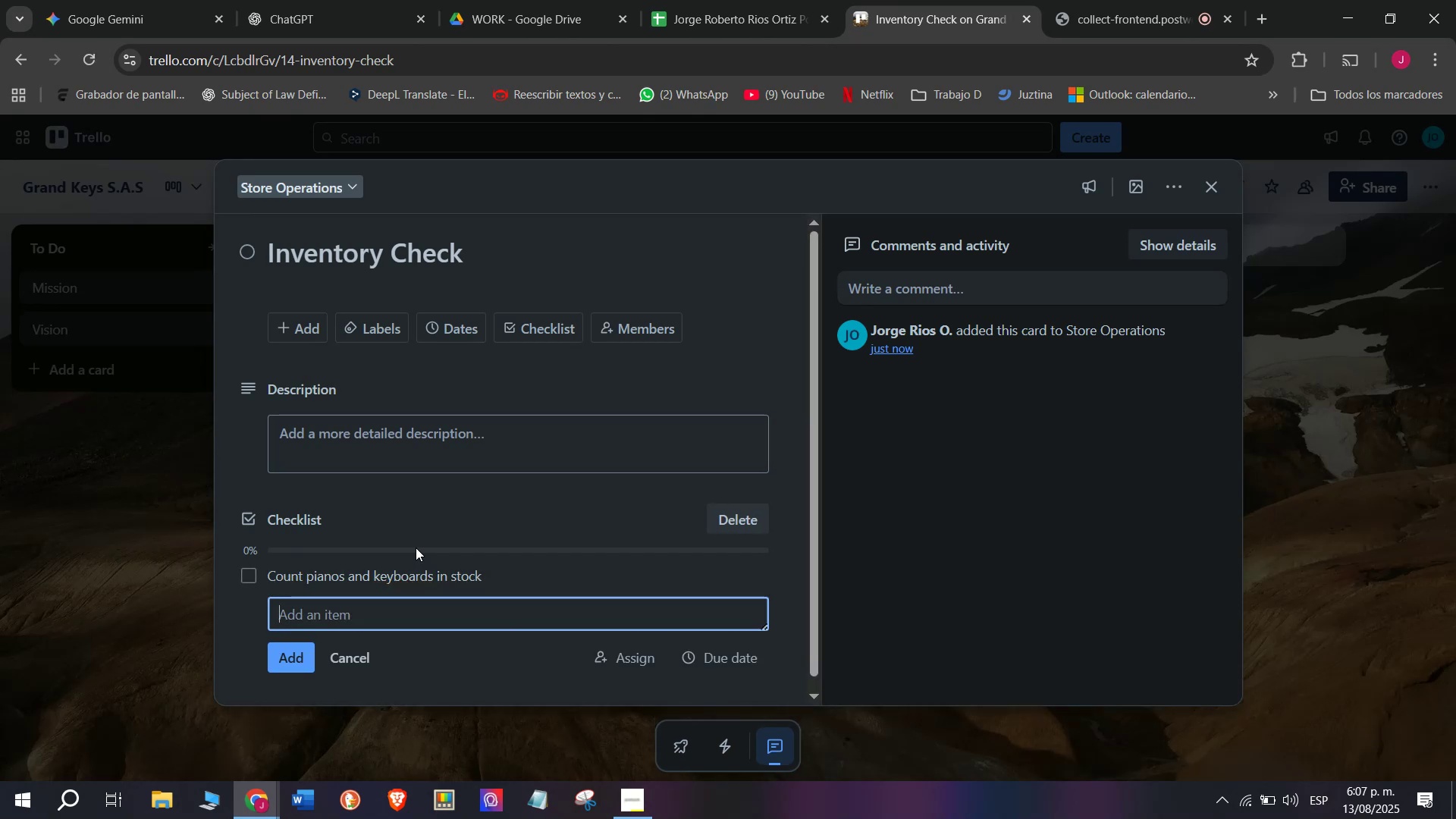 
type(Verif)
 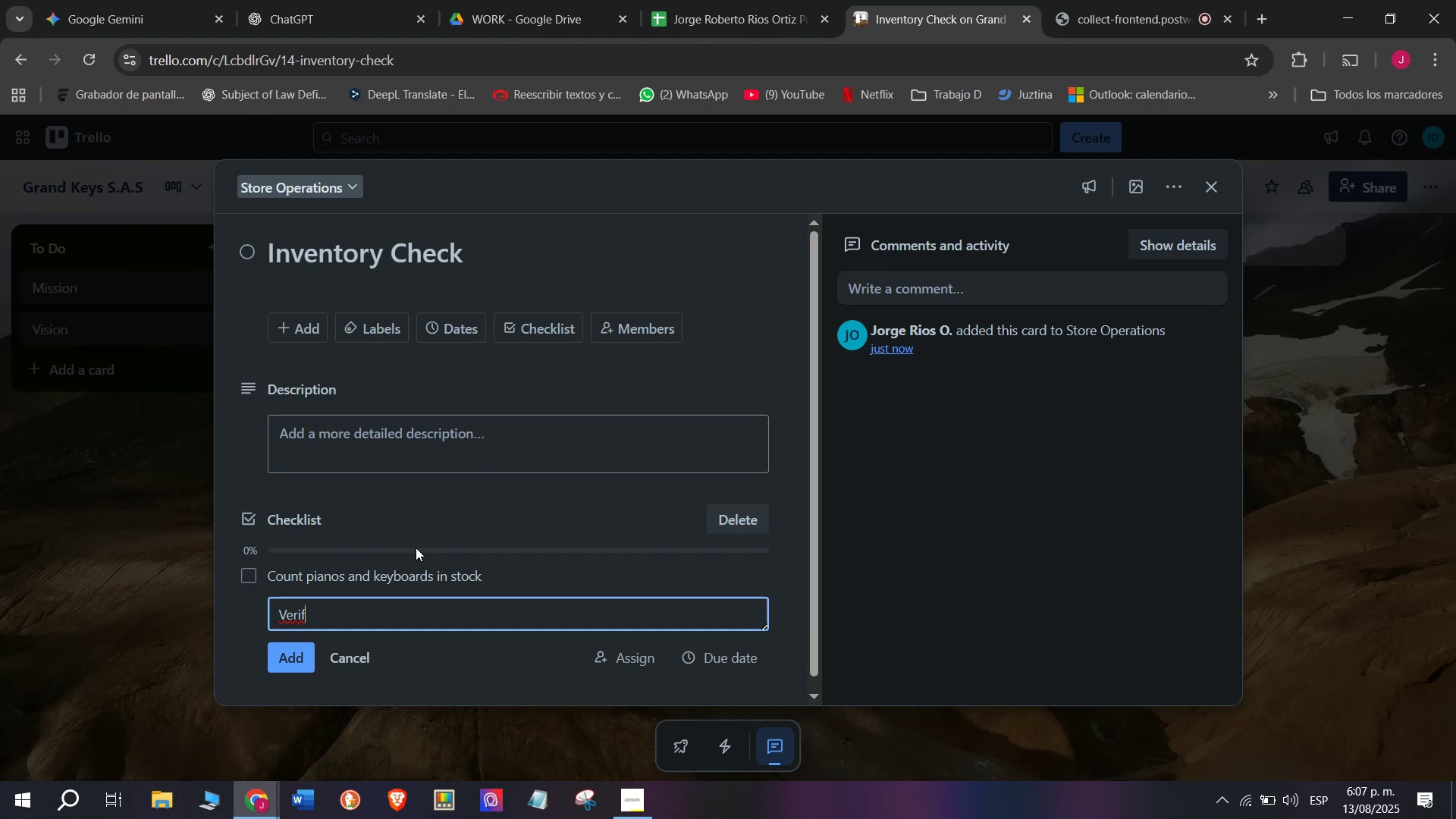 
wait(5.71)
 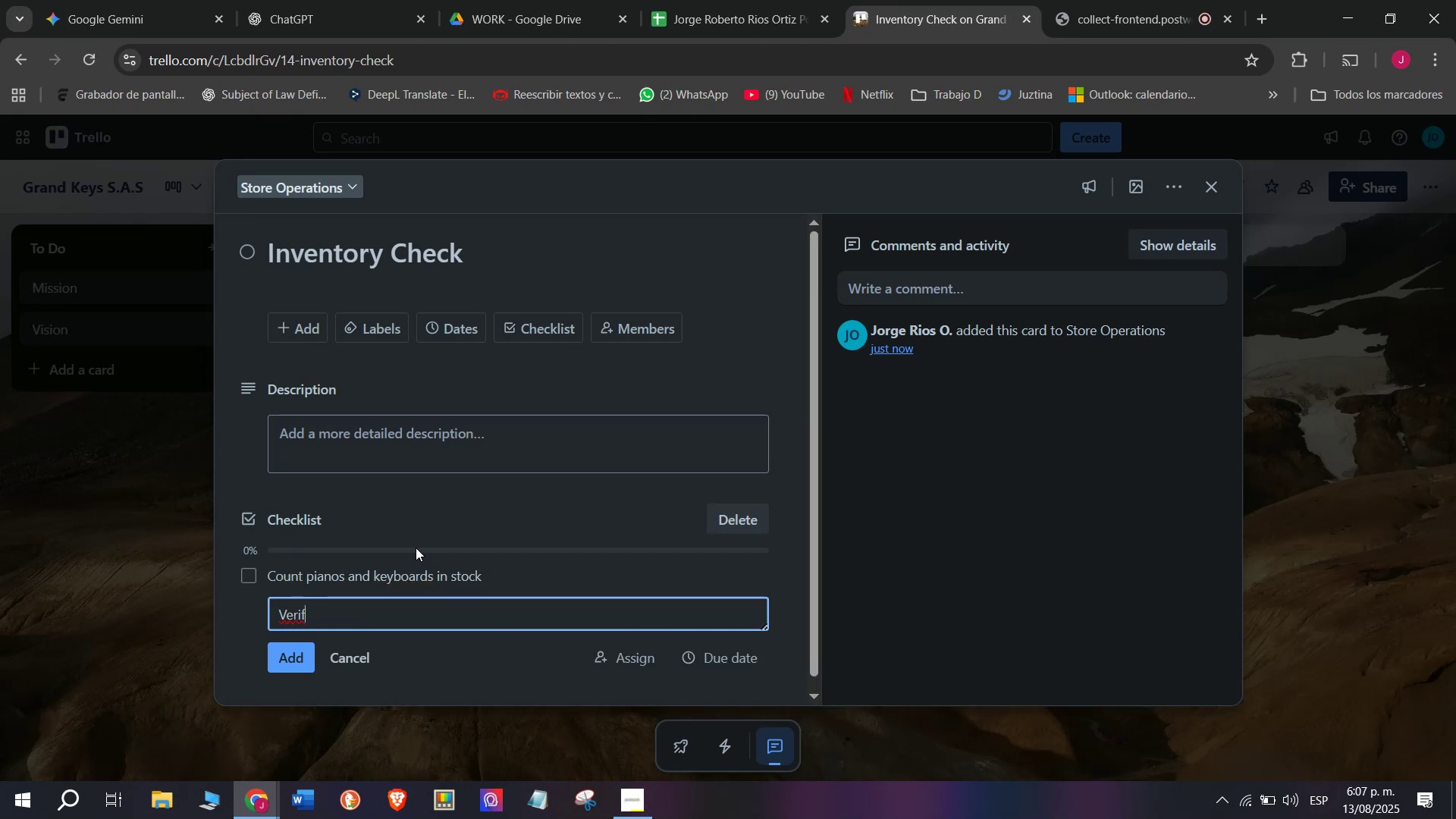 
key(Y)
 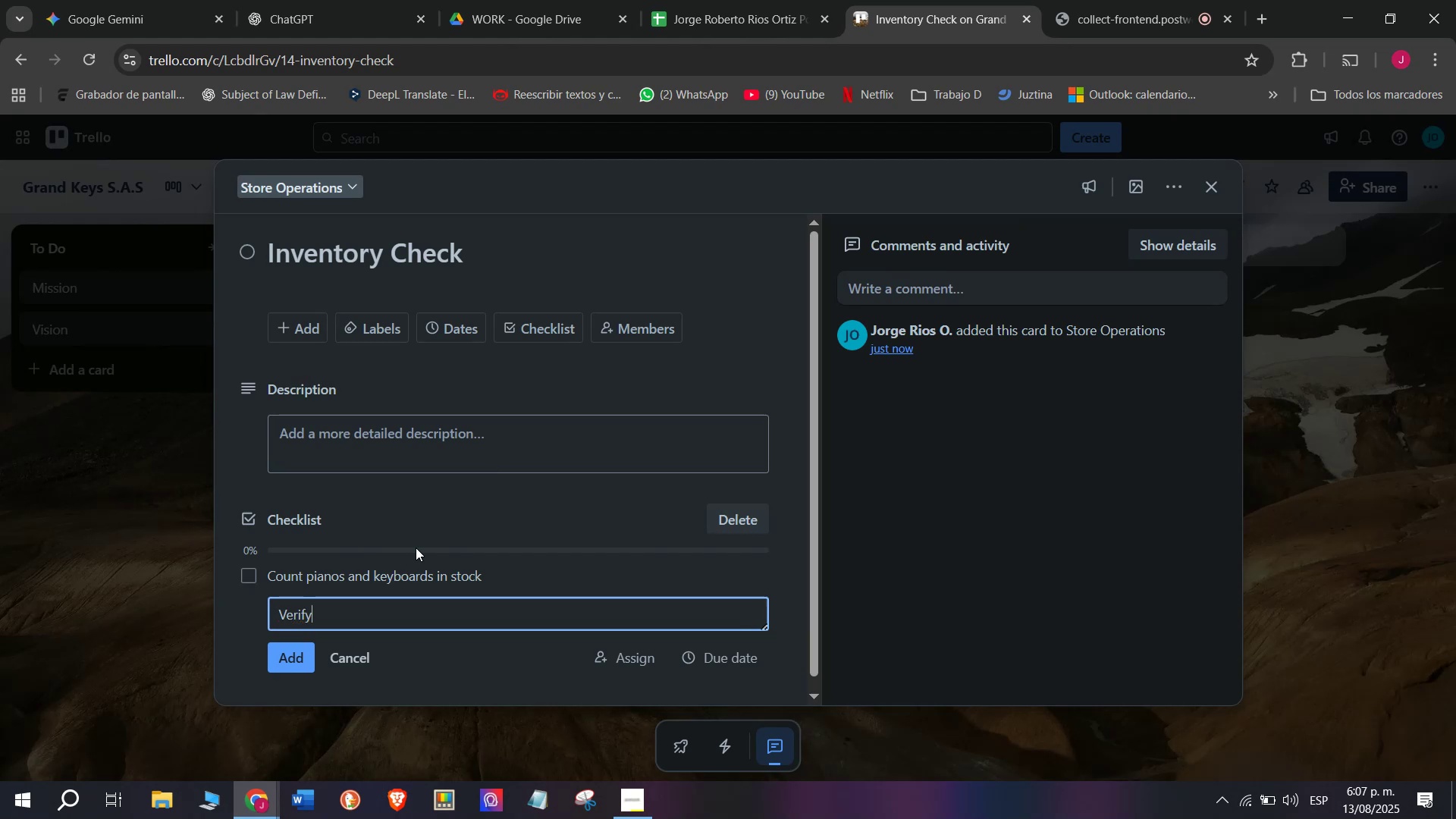 
key(Space)
 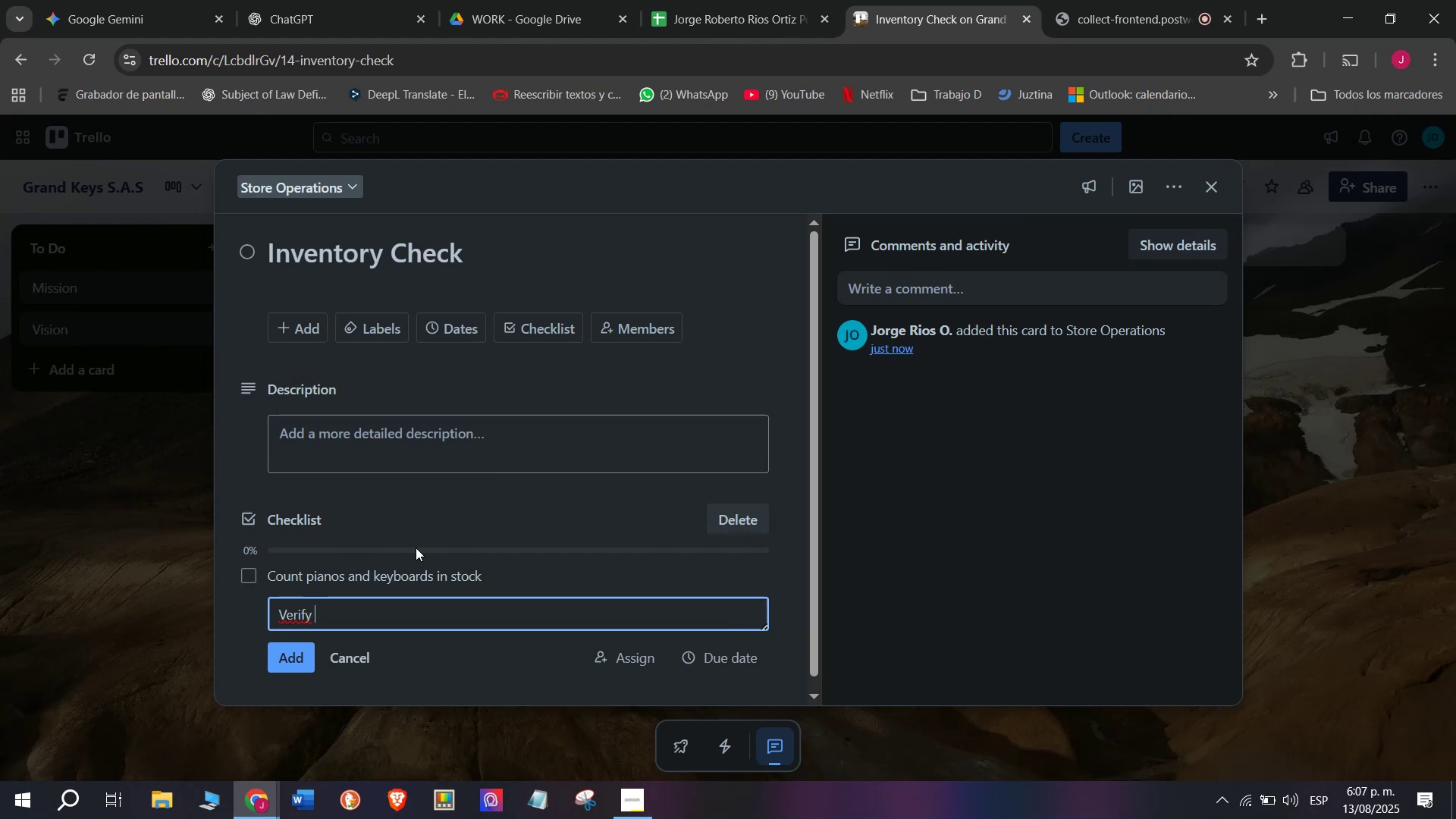 
type(with )
 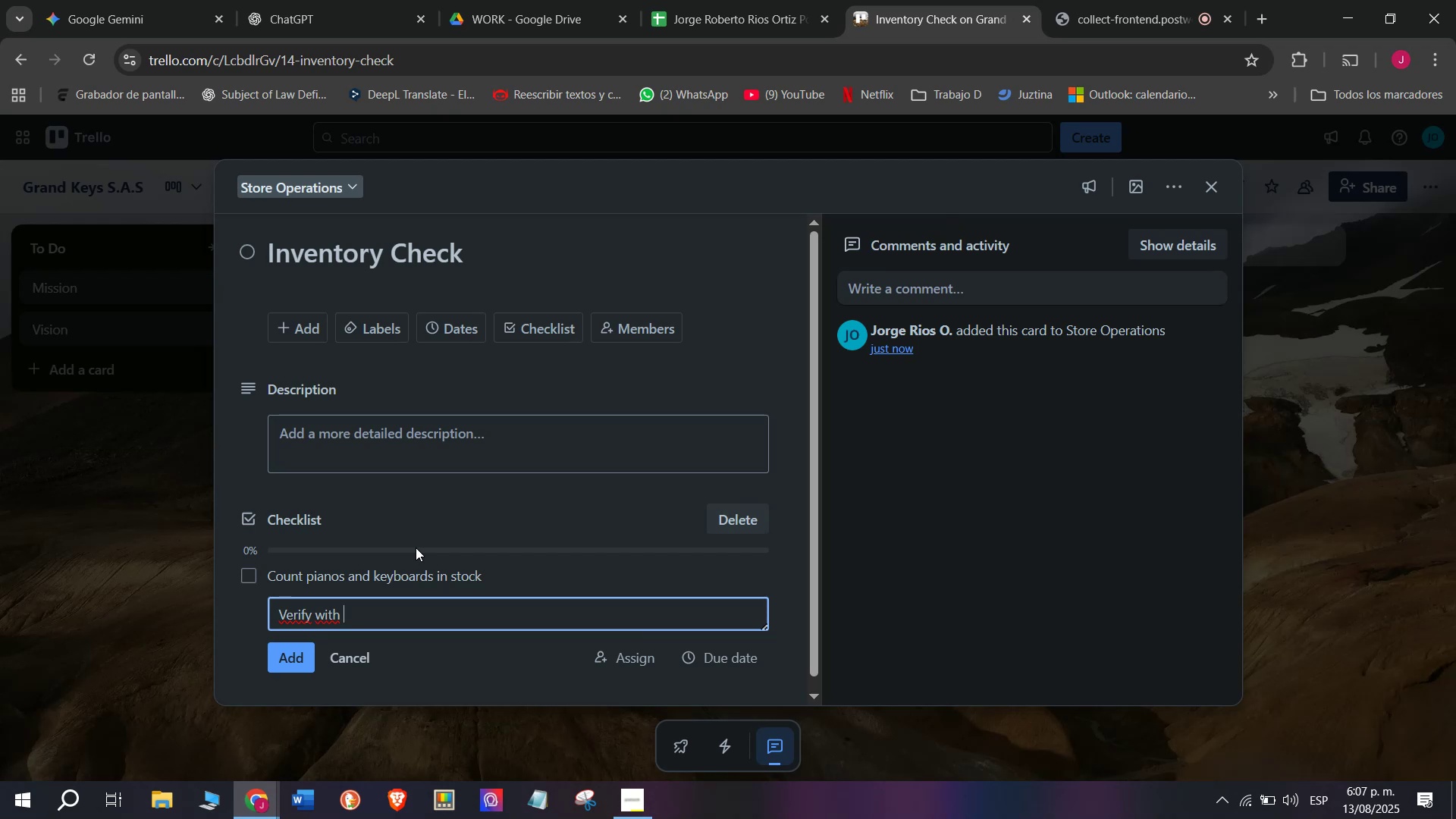 
type(system reco)
 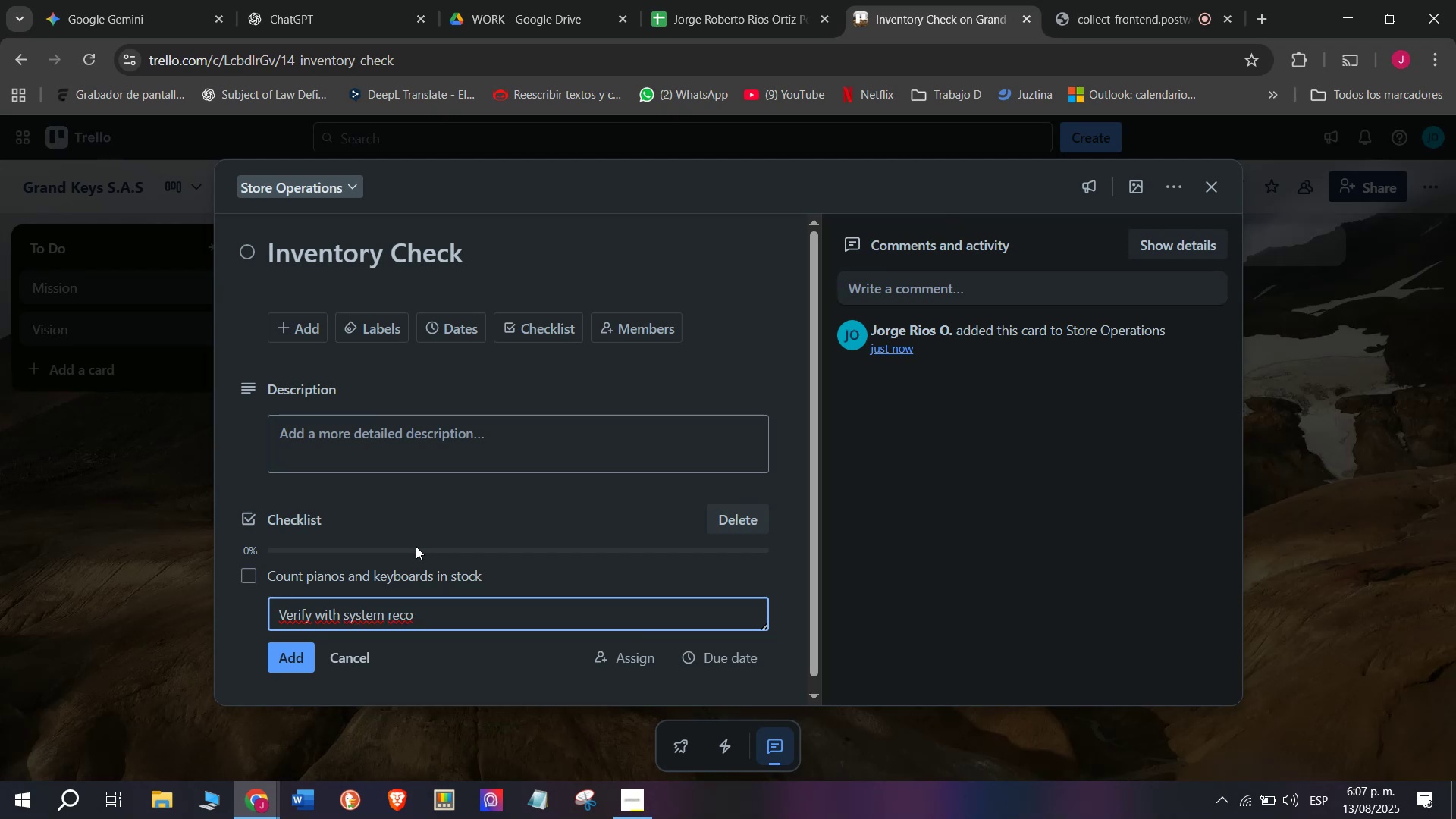 
wait(5.42)
 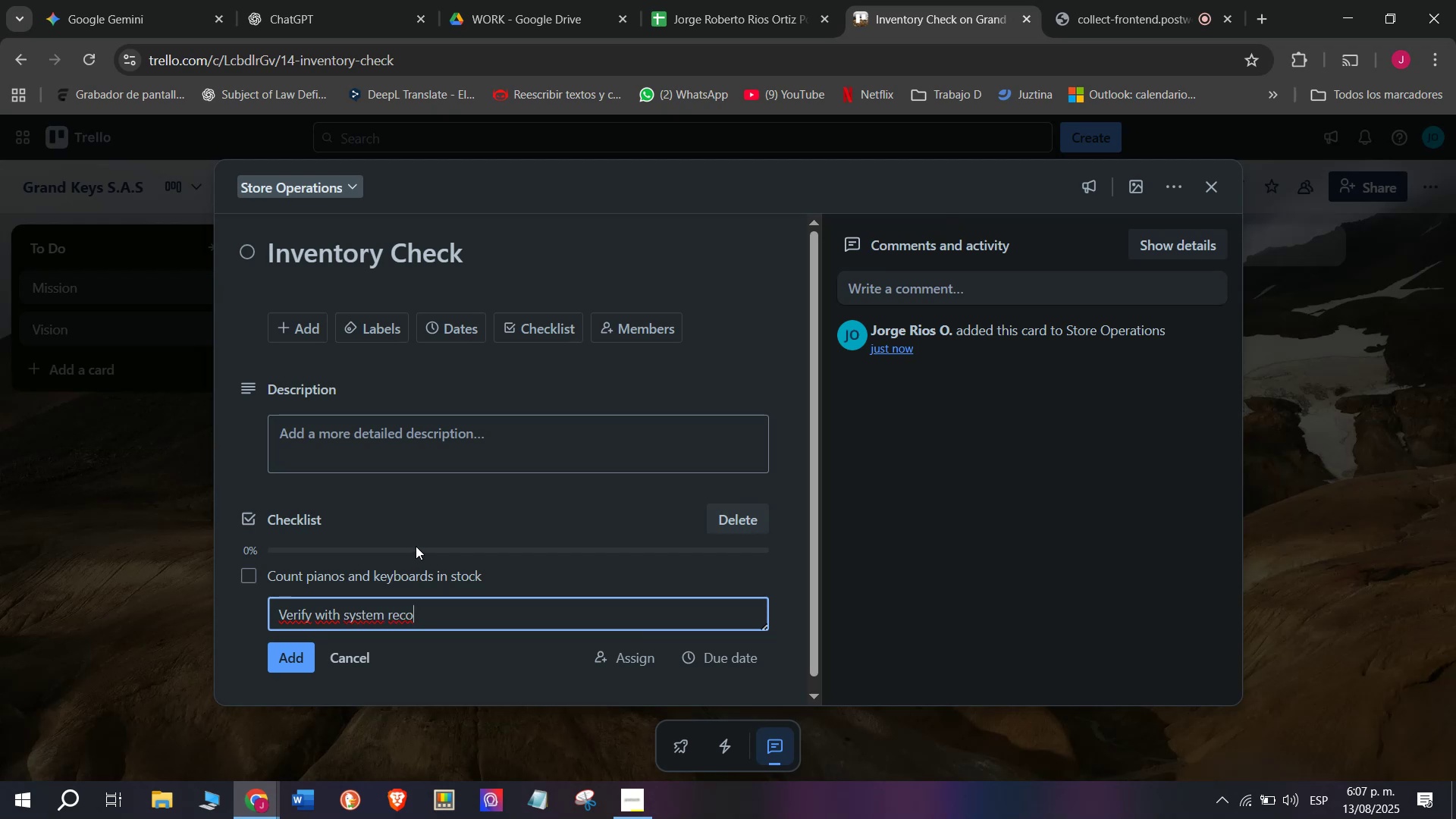 
type(rds)
 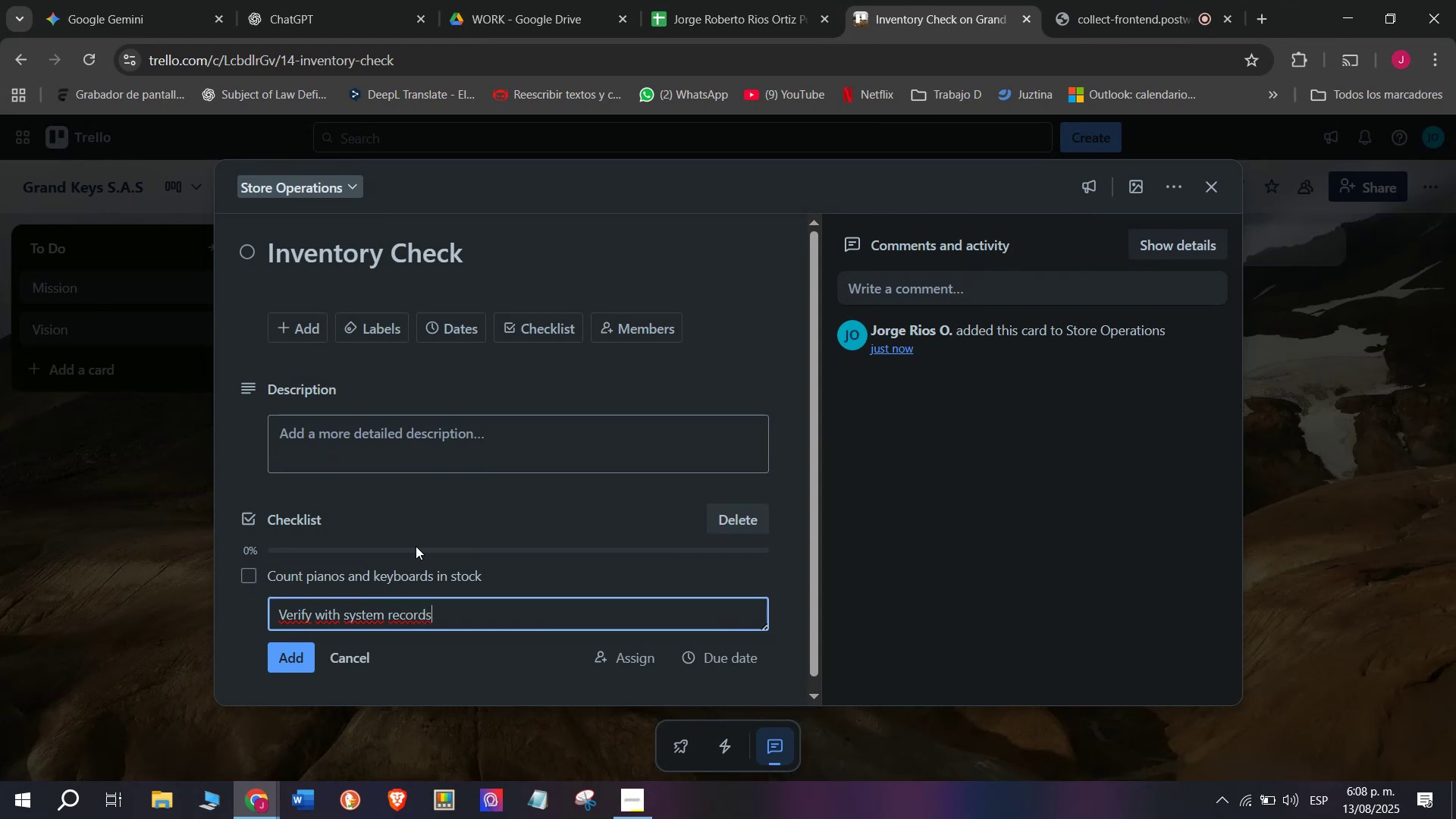 
wait(10.79)
 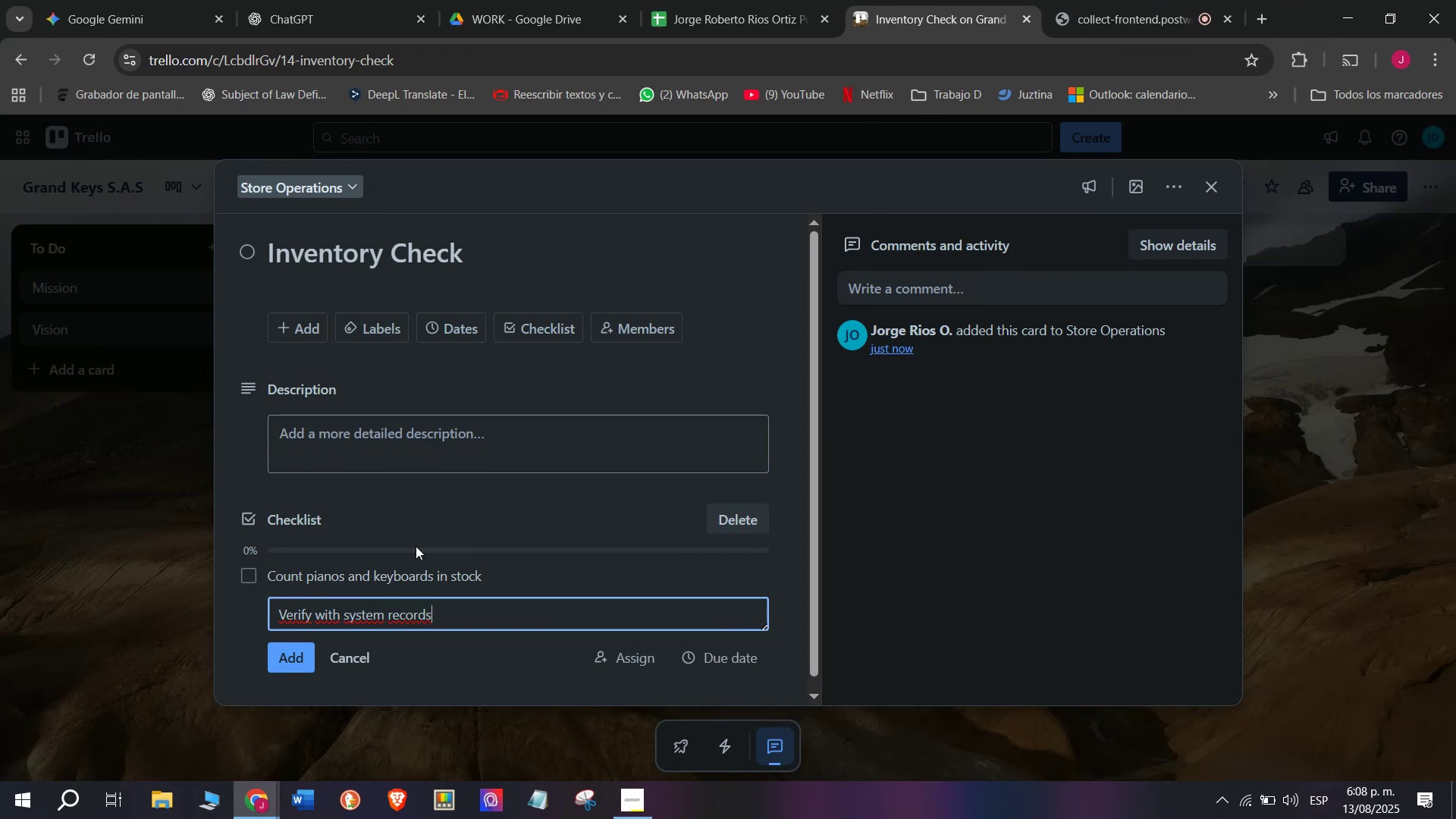 
scroll: coordinate [427, 558], scroll_direction: down, amount: 2.0
 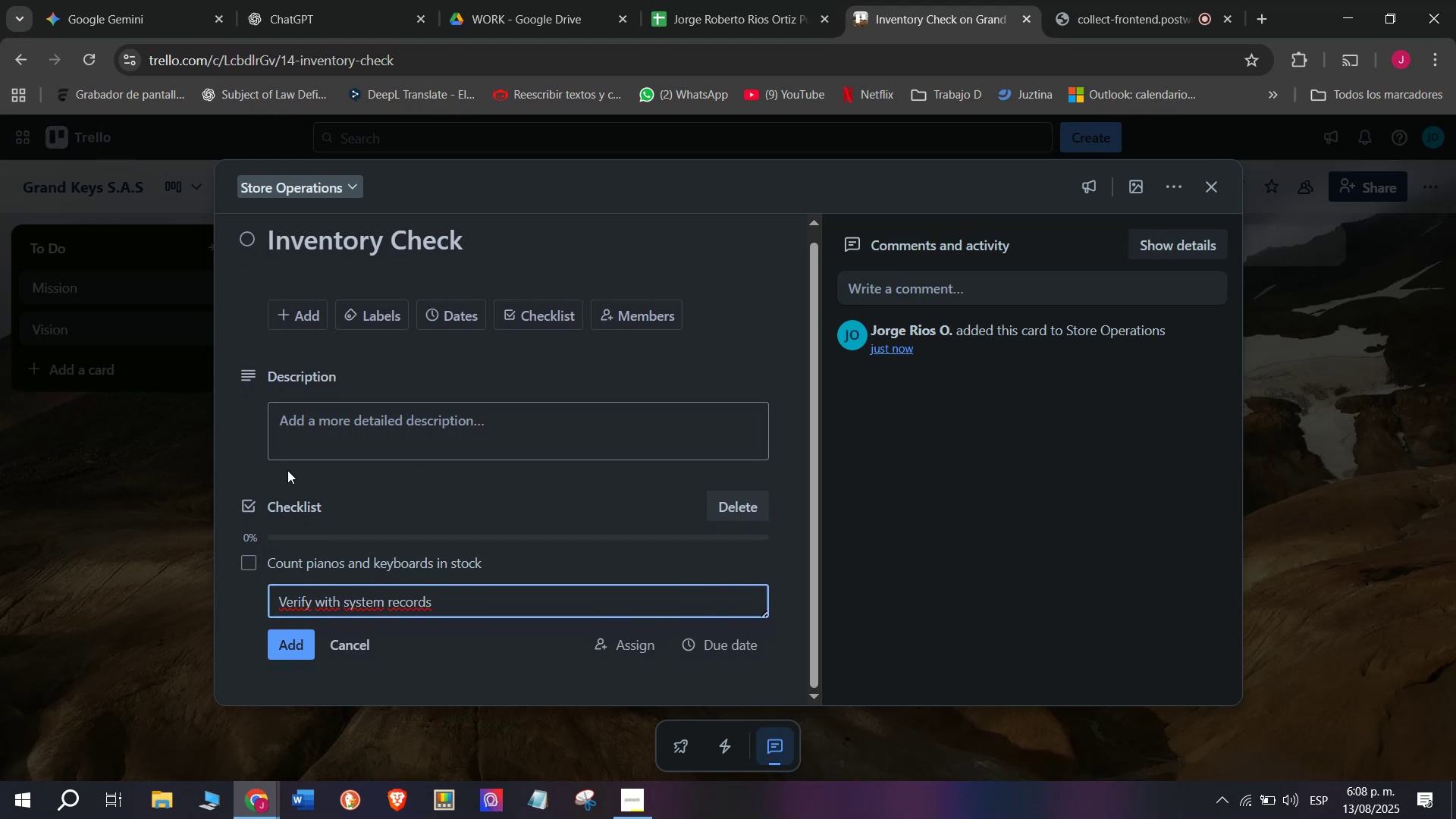 
wait(5.76)
 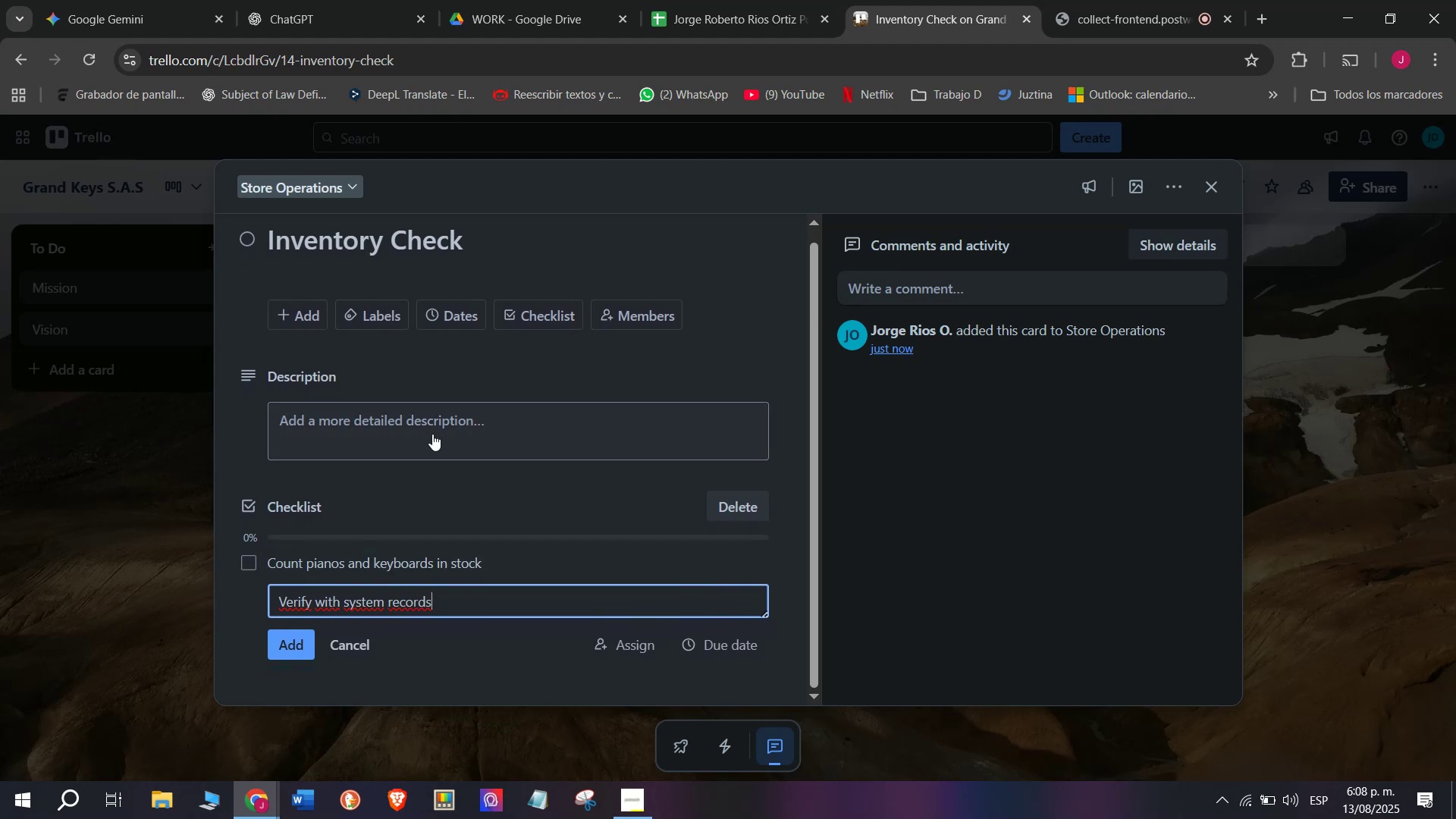 
left_click([169, 538])
 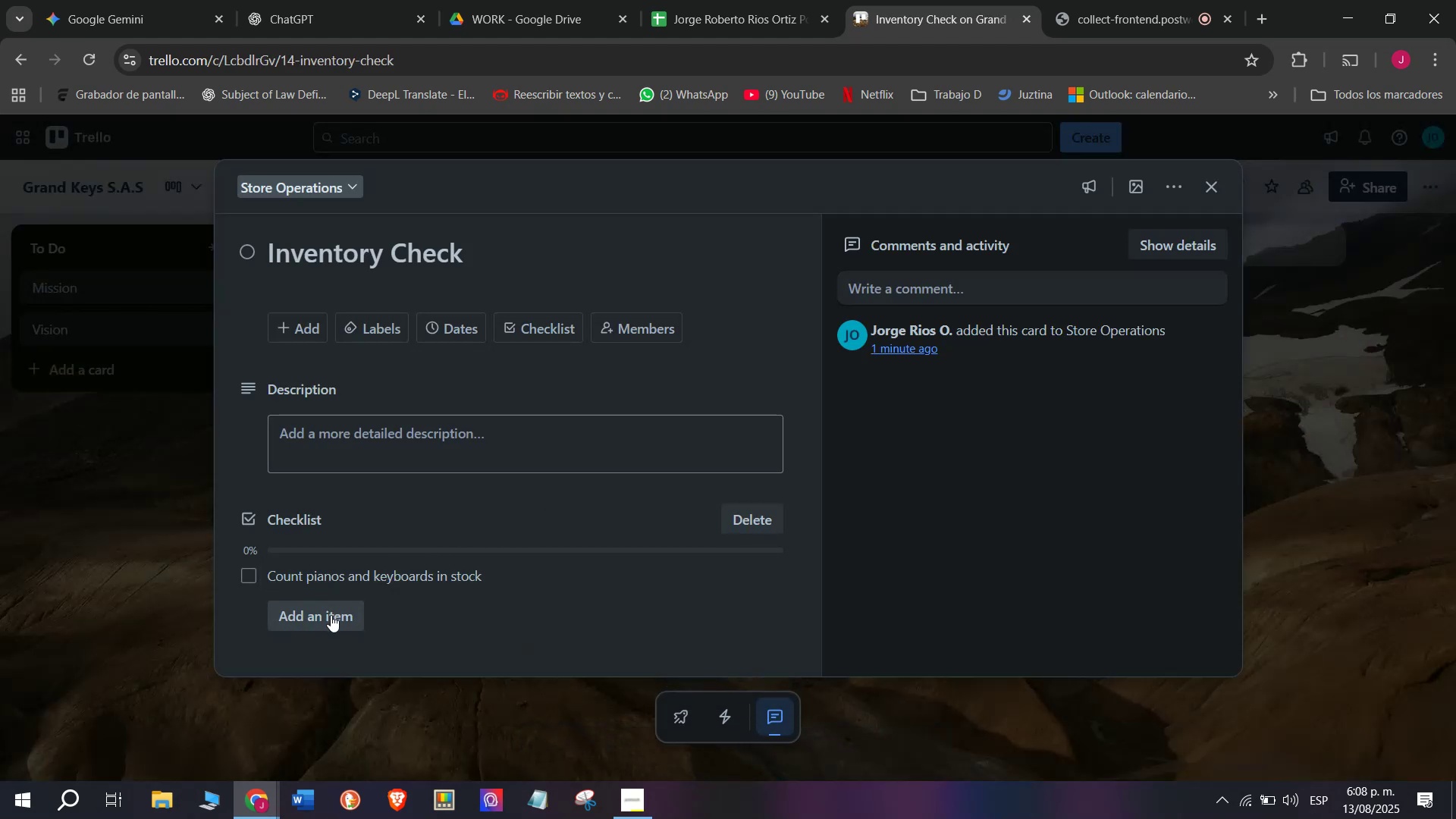 
wait(8.0)
 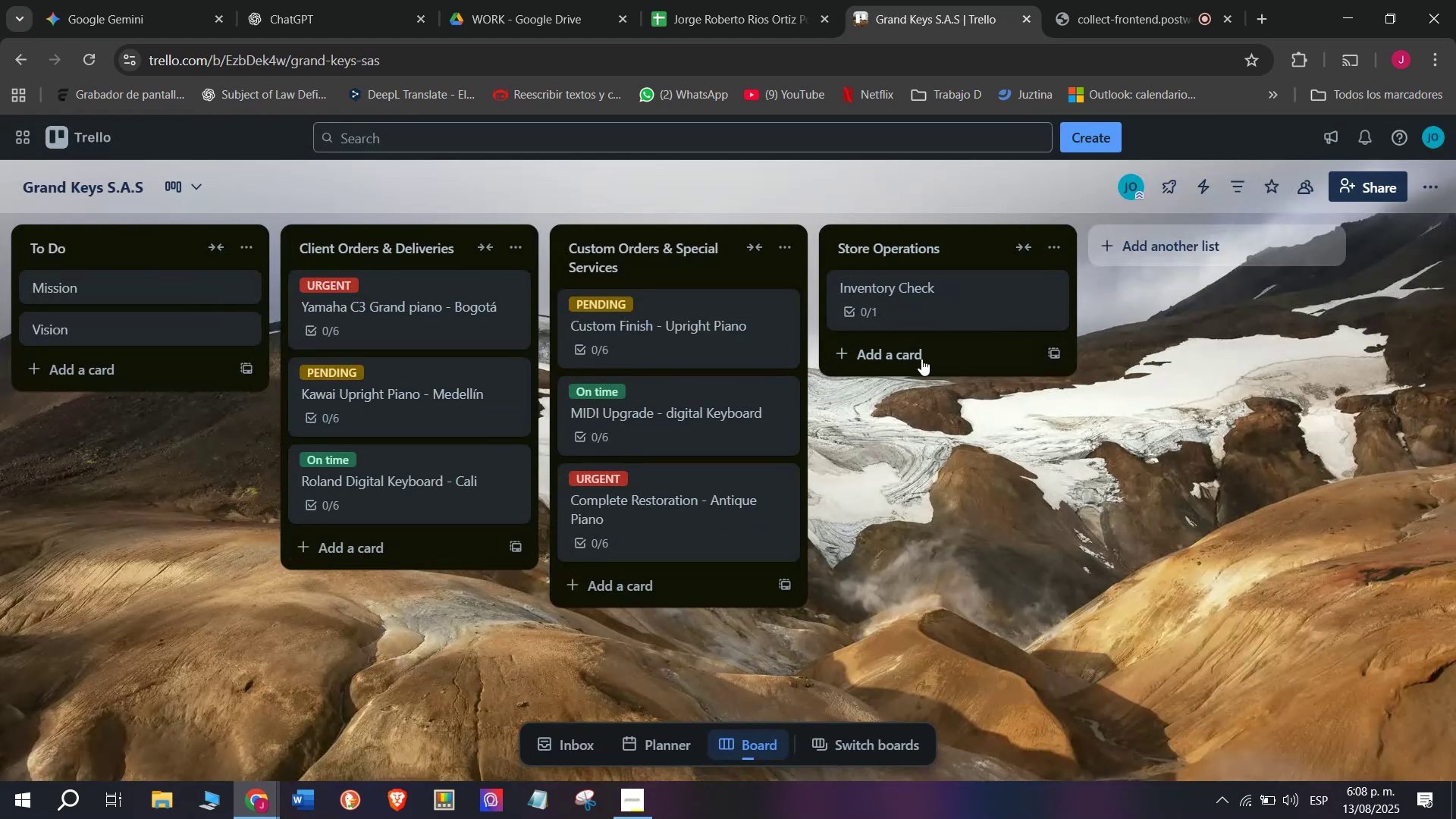 
left_click([538, 554])
 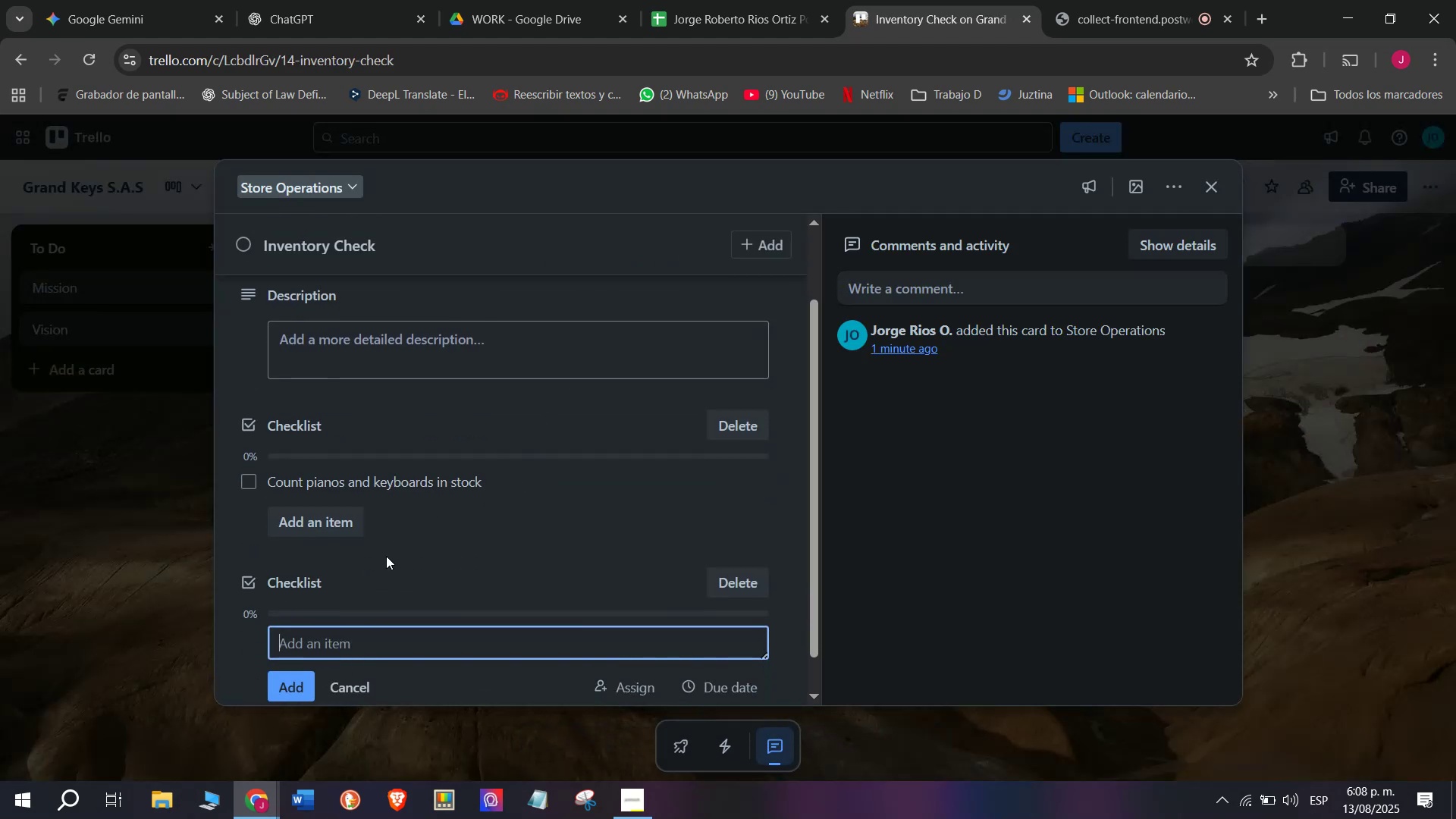 
scroll: coordinate [358, 595], scroll_direction: down, amount: 4.0
 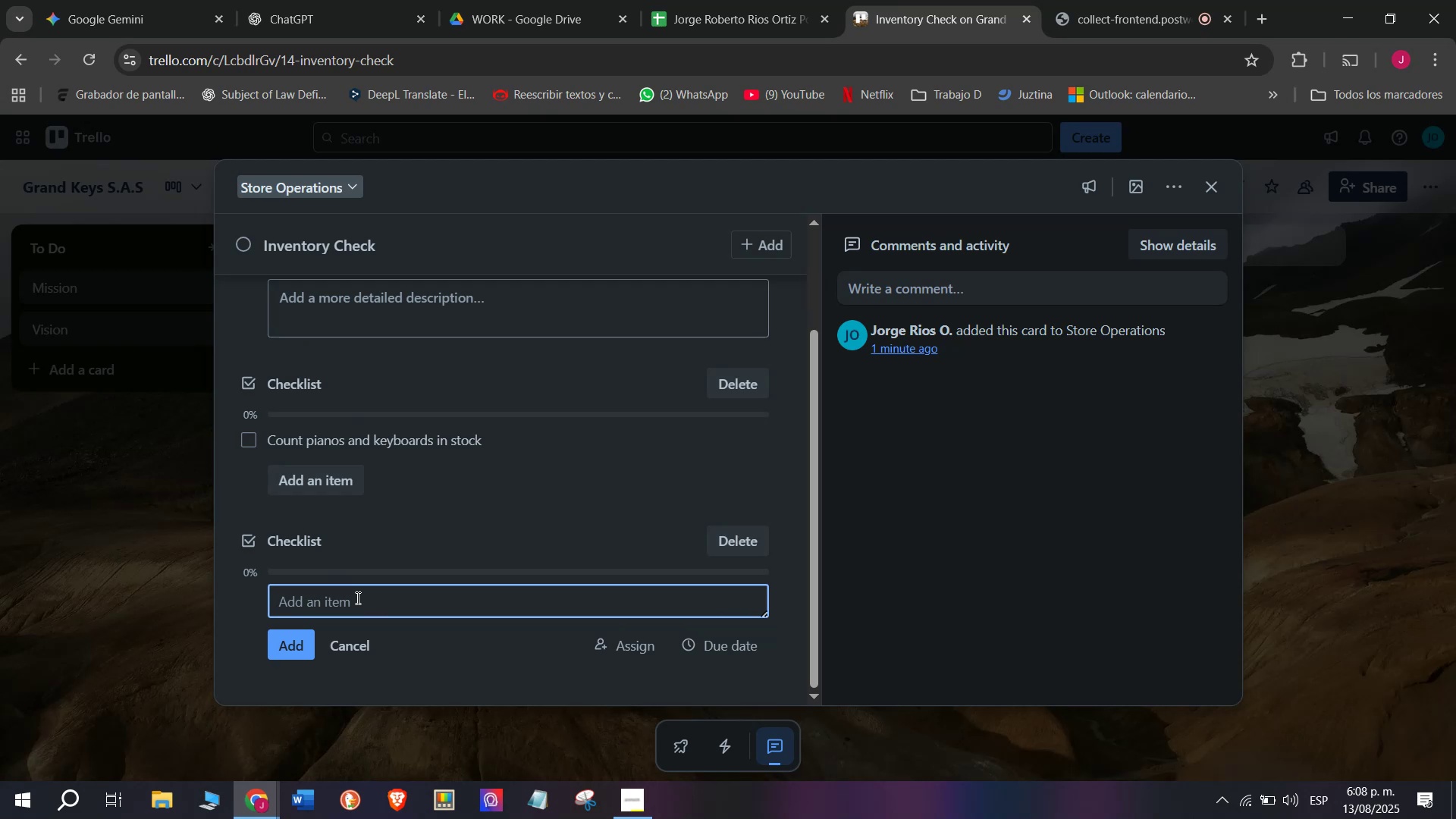 
left_click([356, 598])
 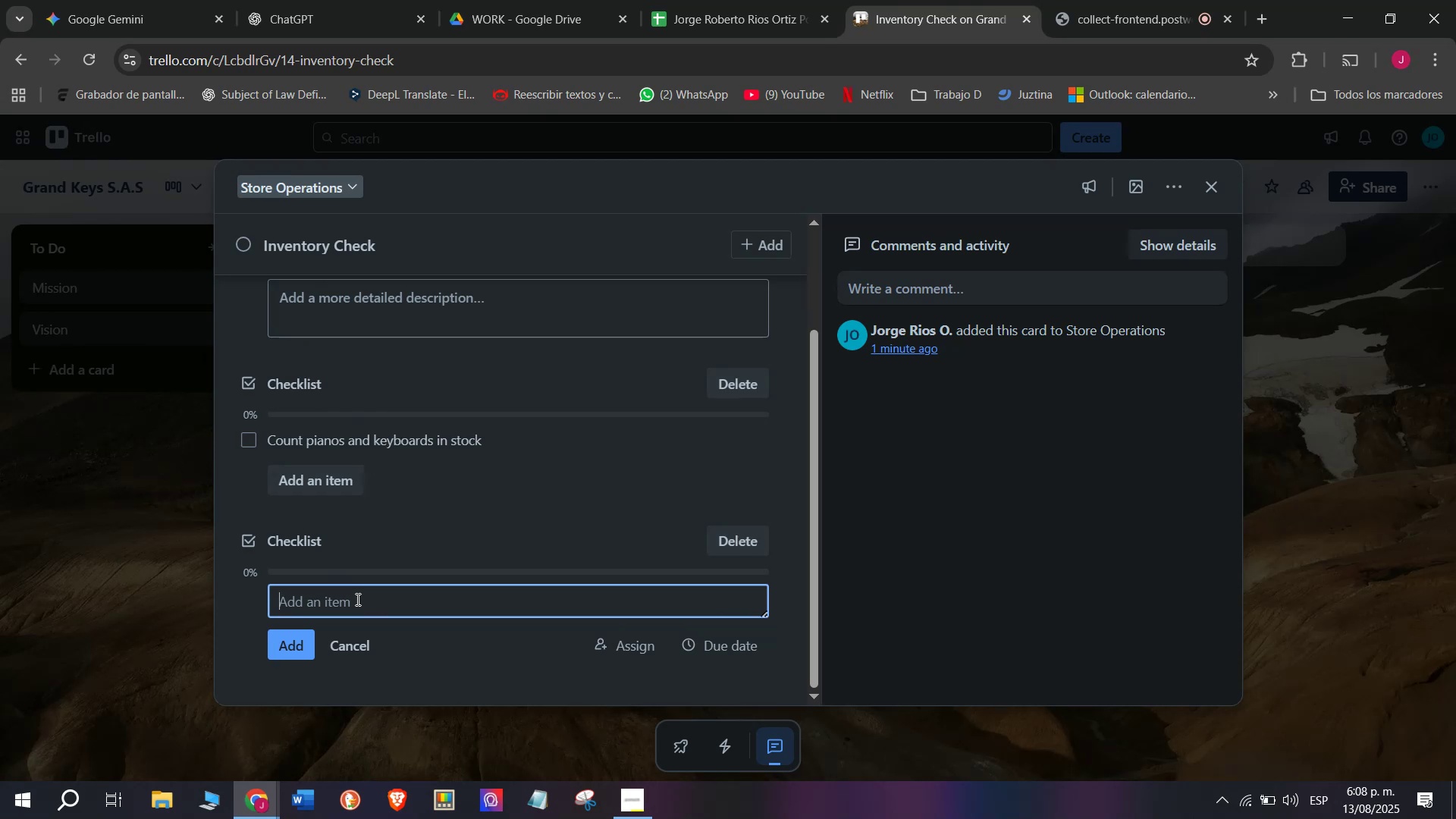 
wait(10.03)
 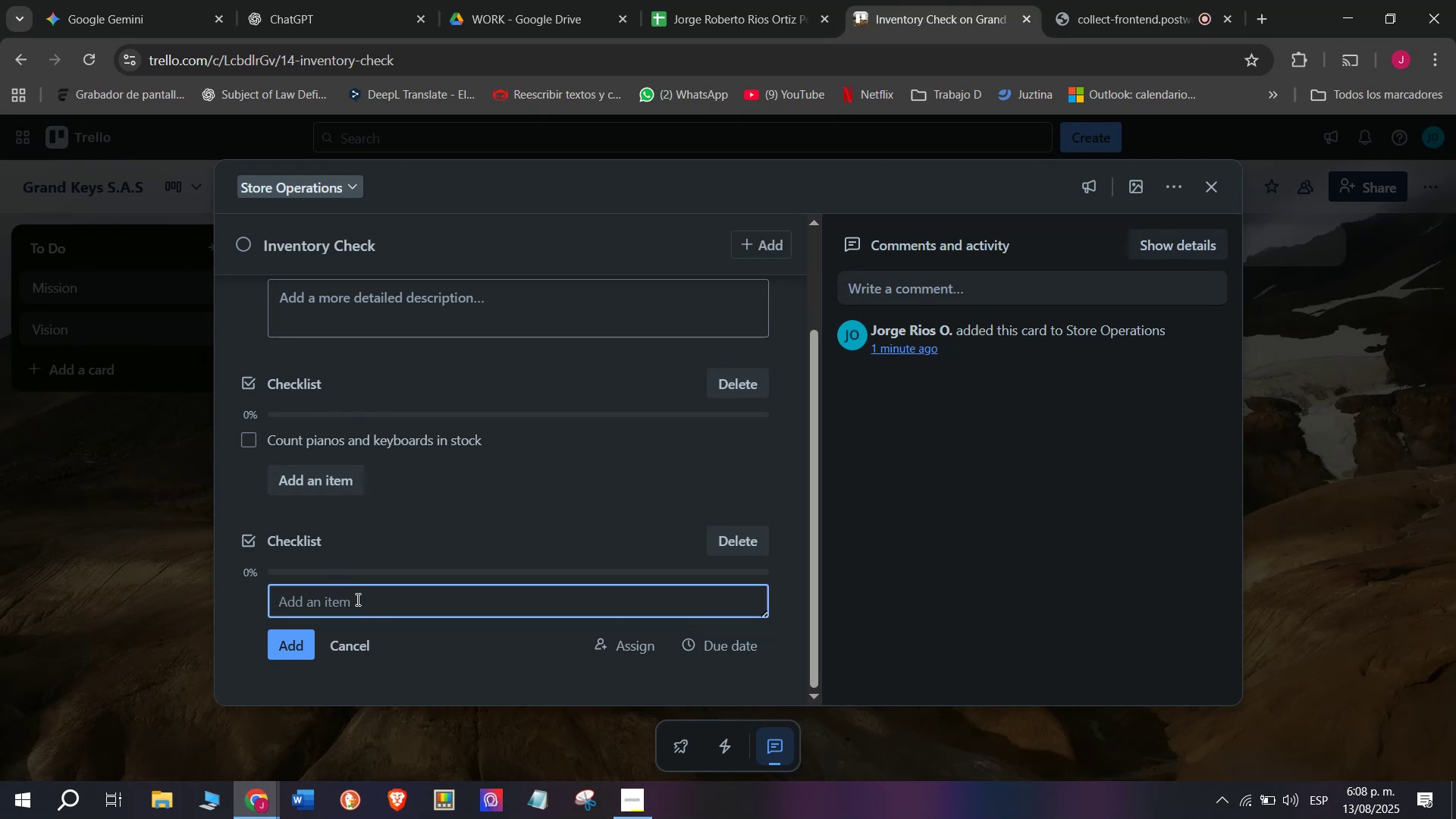 
type(Con)
key(Backspace)
type(unt pianos and )
 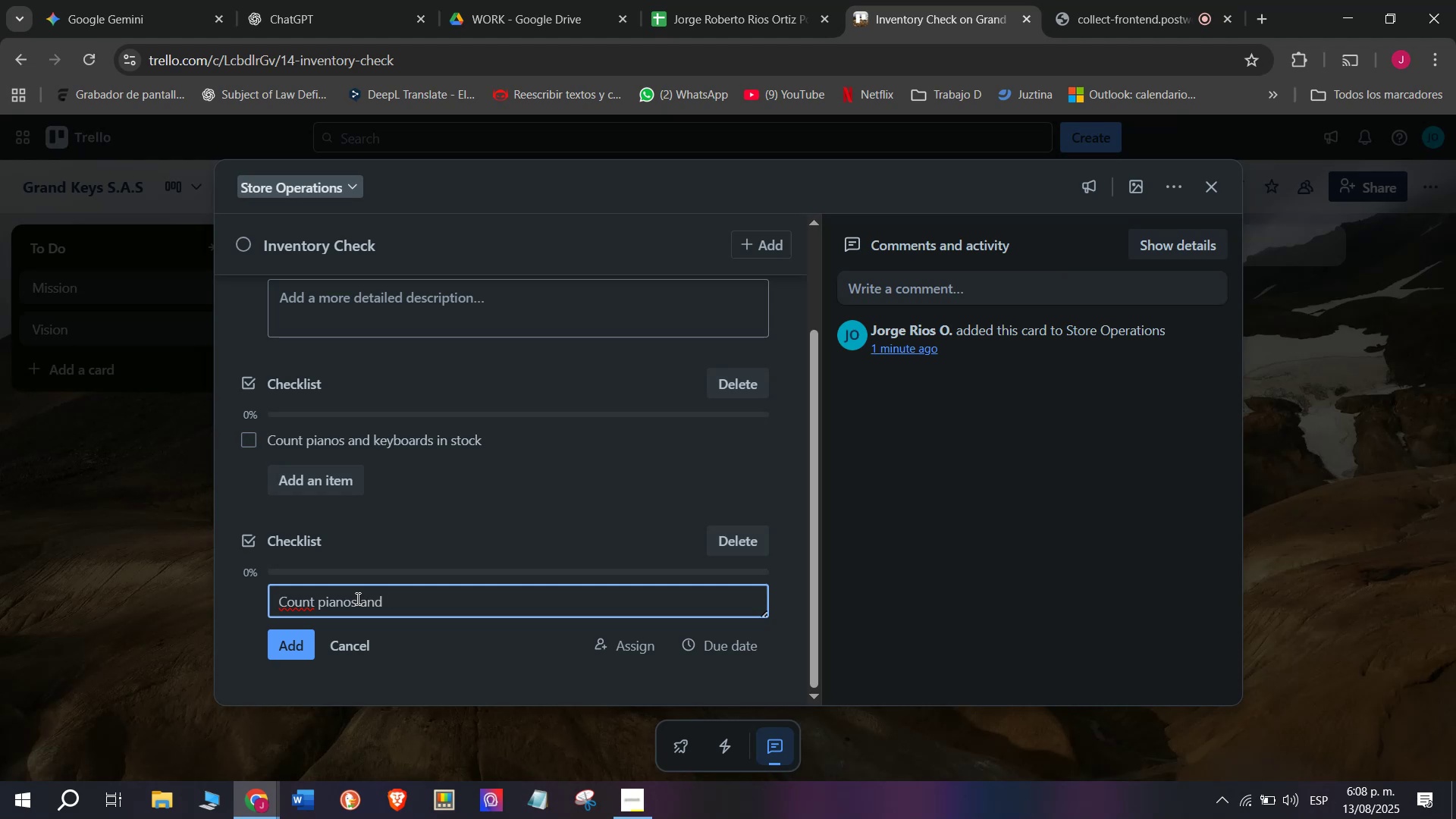 
type(keyboards in stock)
 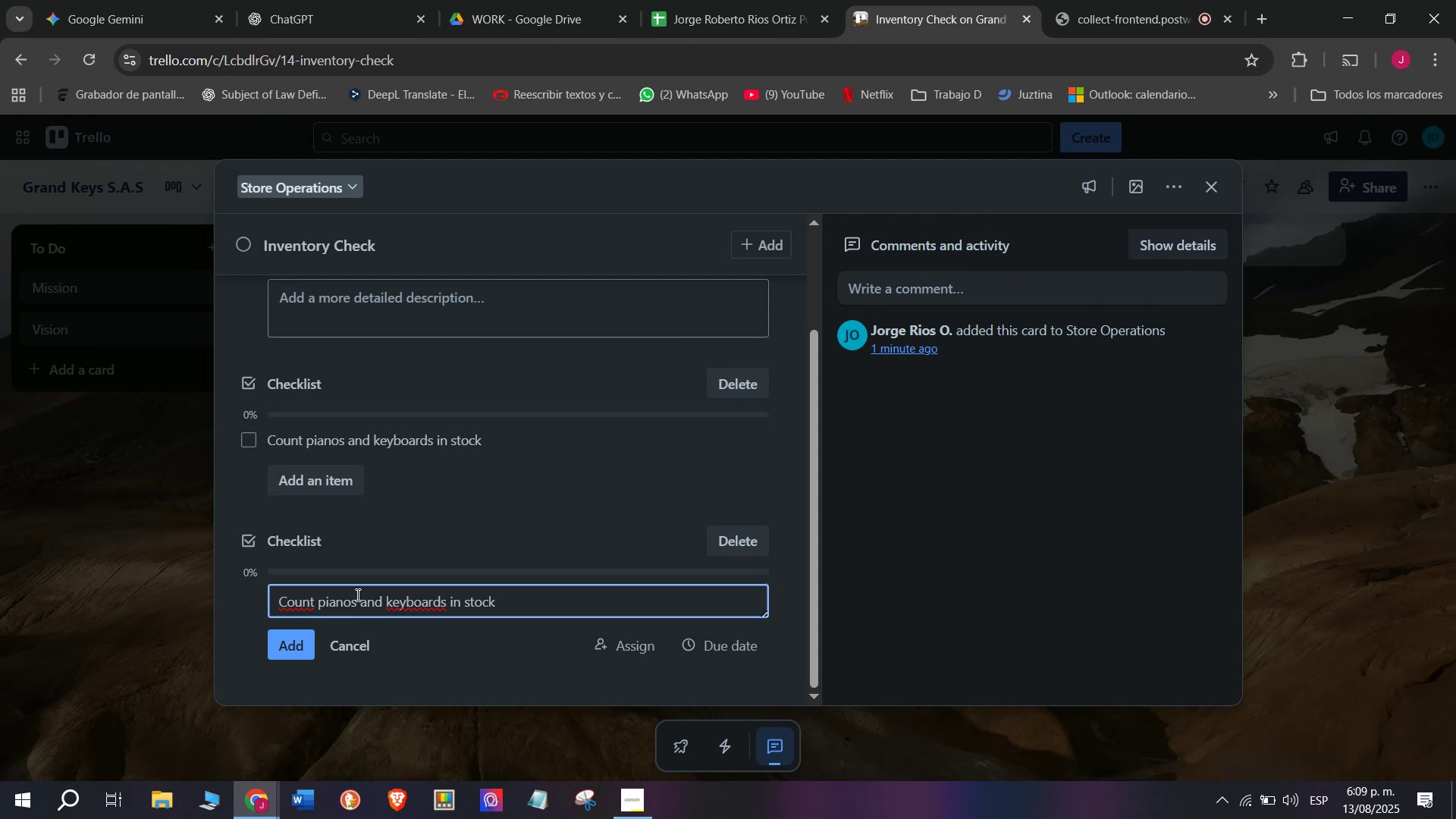 
key(Enter)
 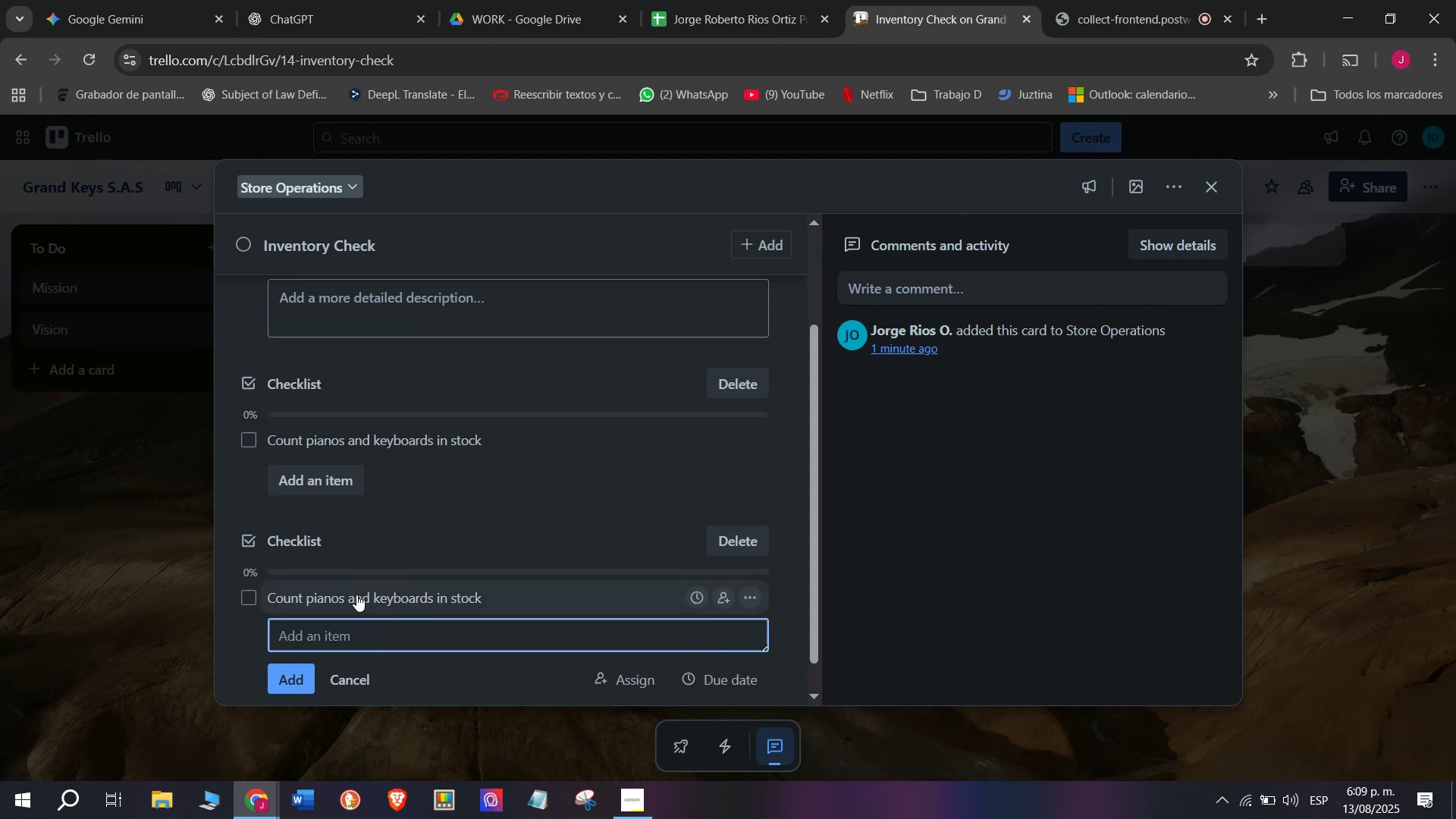 
scroll: coordinate [388, 577], scroll_direction: down, amount: 4.0
 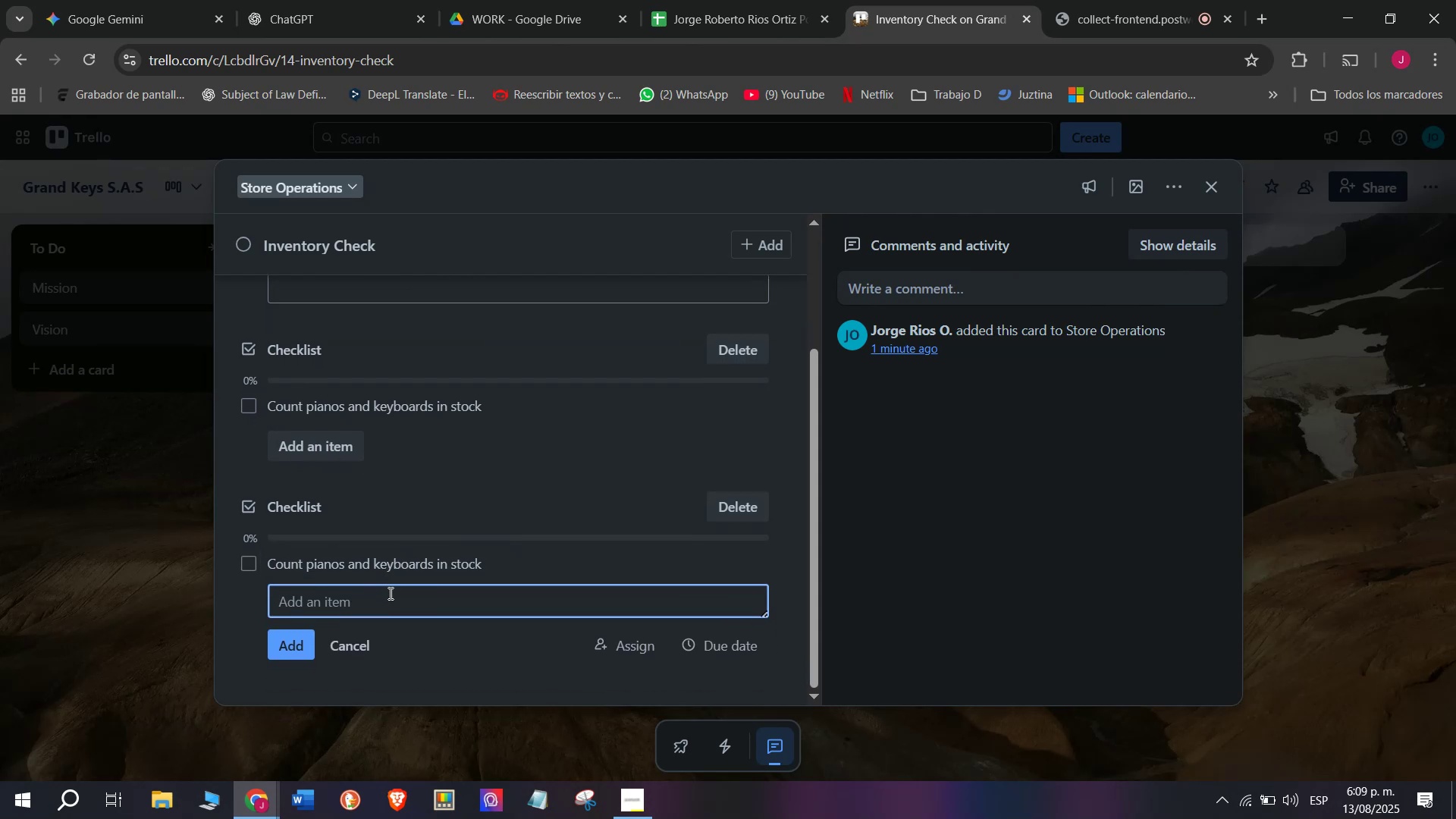 
scroll: coordinate [389, 592], scroll_direction: up, amount: 2.0
 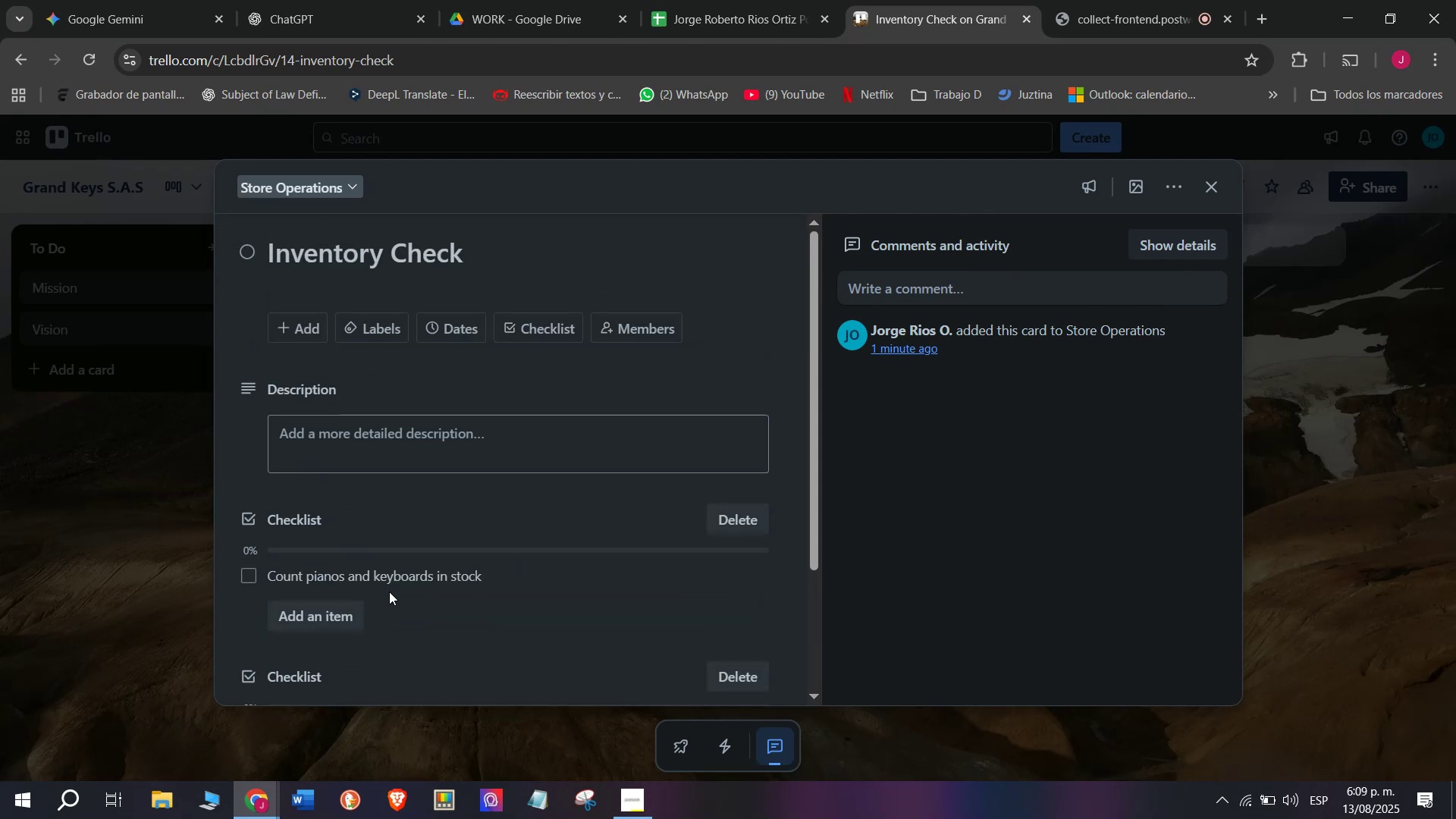 
scroll: coordinate [389, 592], scroll_direction: down, amount: 4.0
 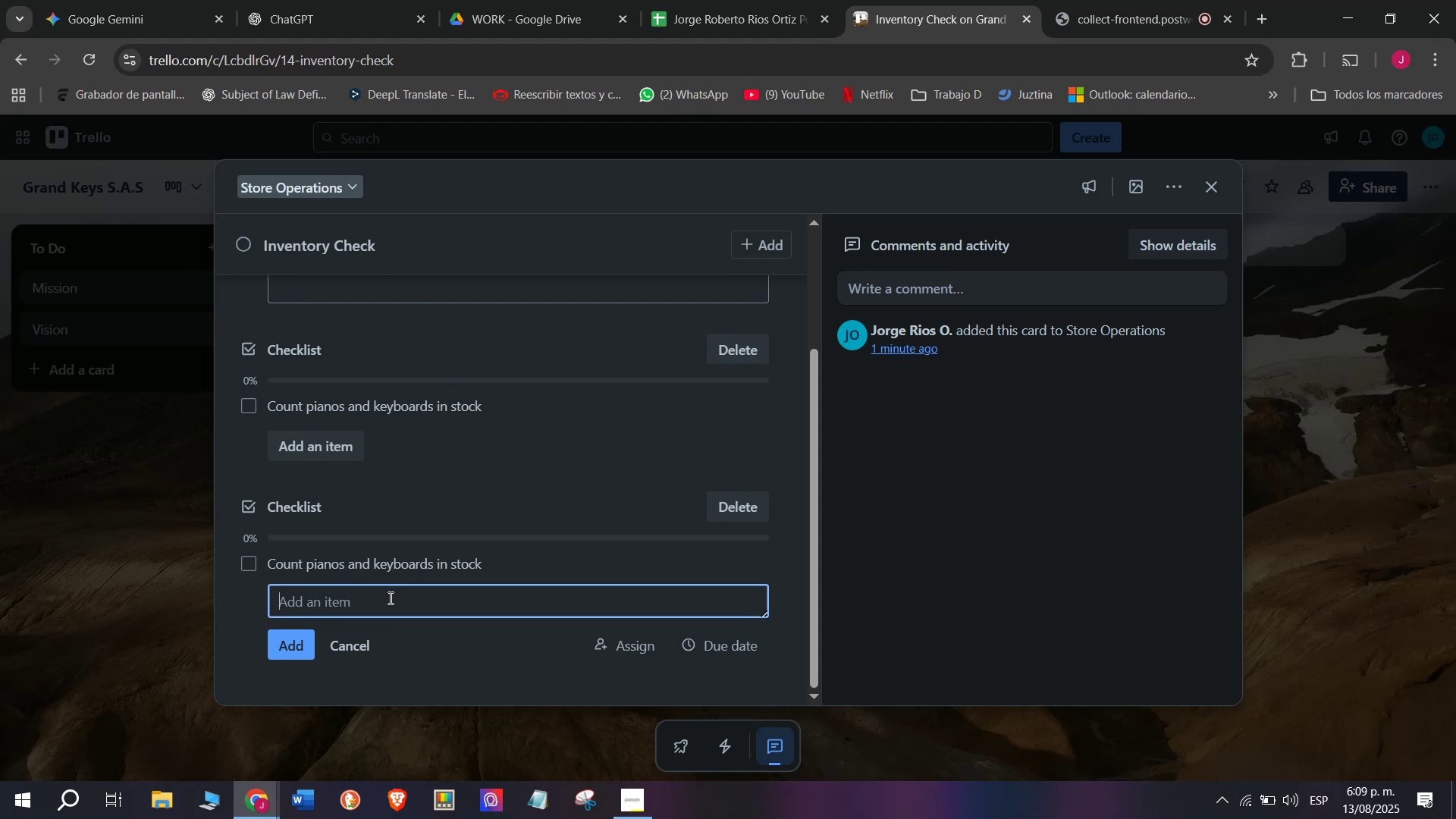 
wait(8.42)
 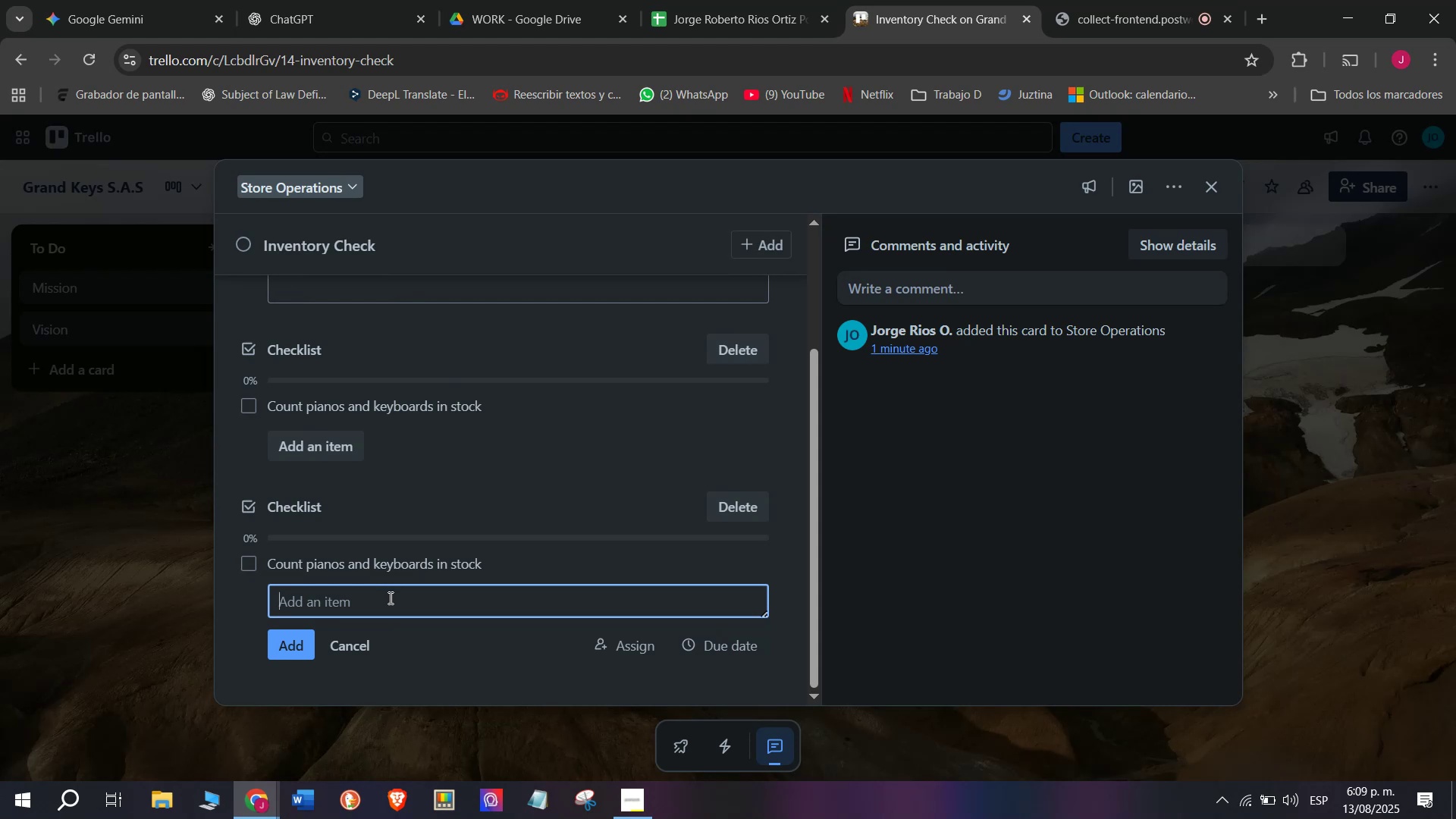 
type(Verify wi)
 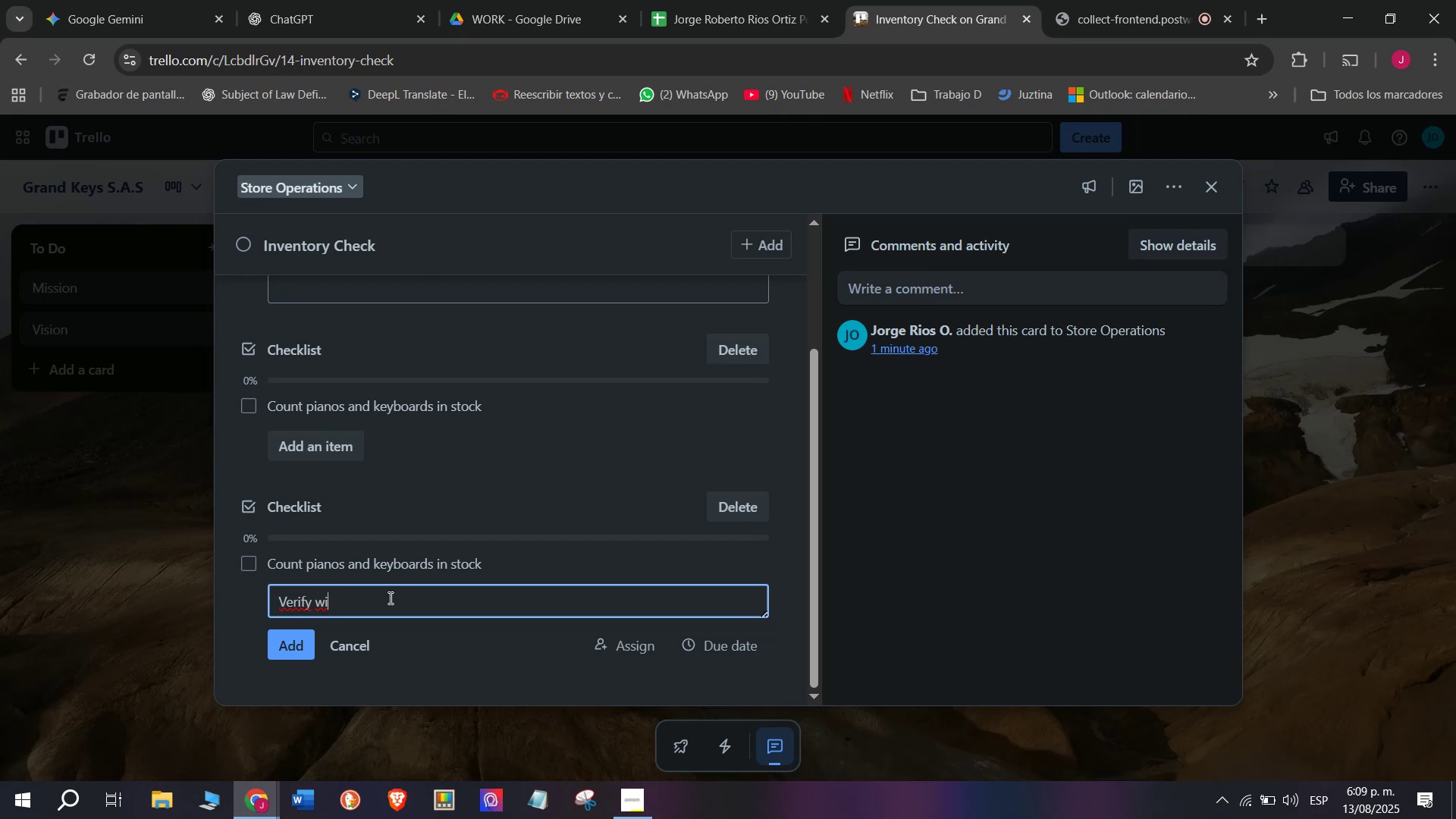 
type(th system records )
 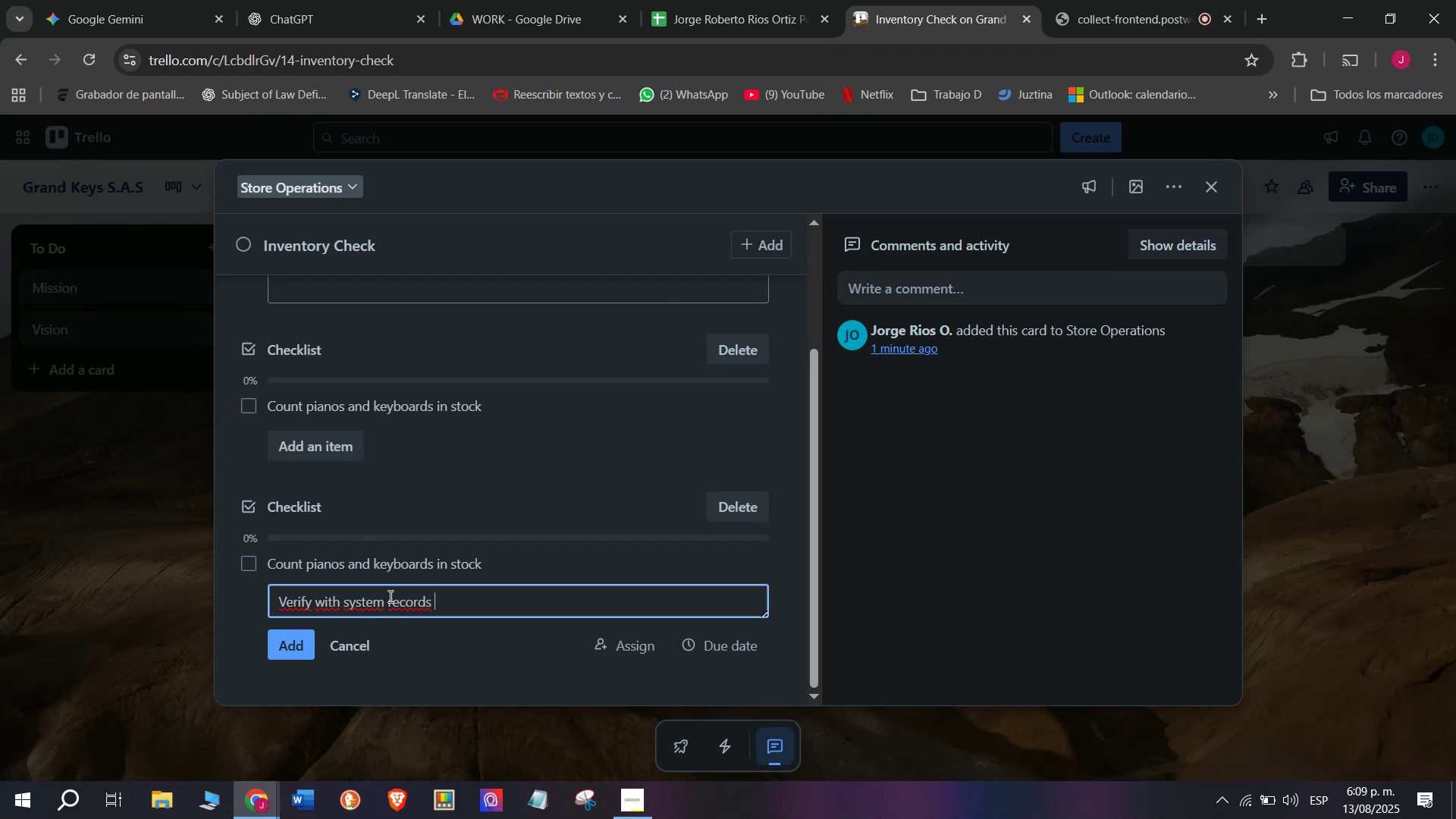 
key(Enter)
 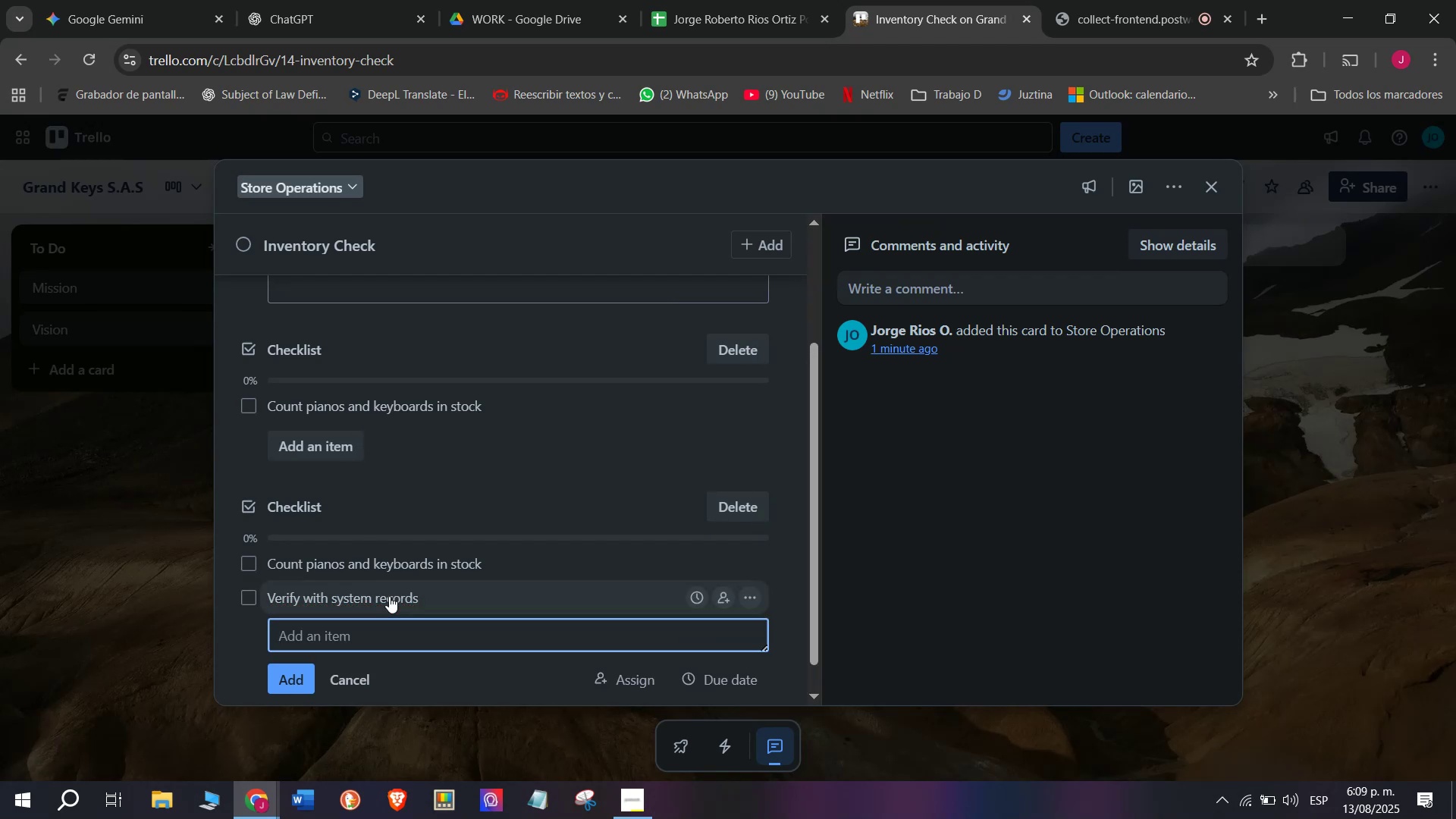 
type(tag)
key(Backspace)
key(Backspace)
key(Backspace)
key(Backspace)
type(Tag )
 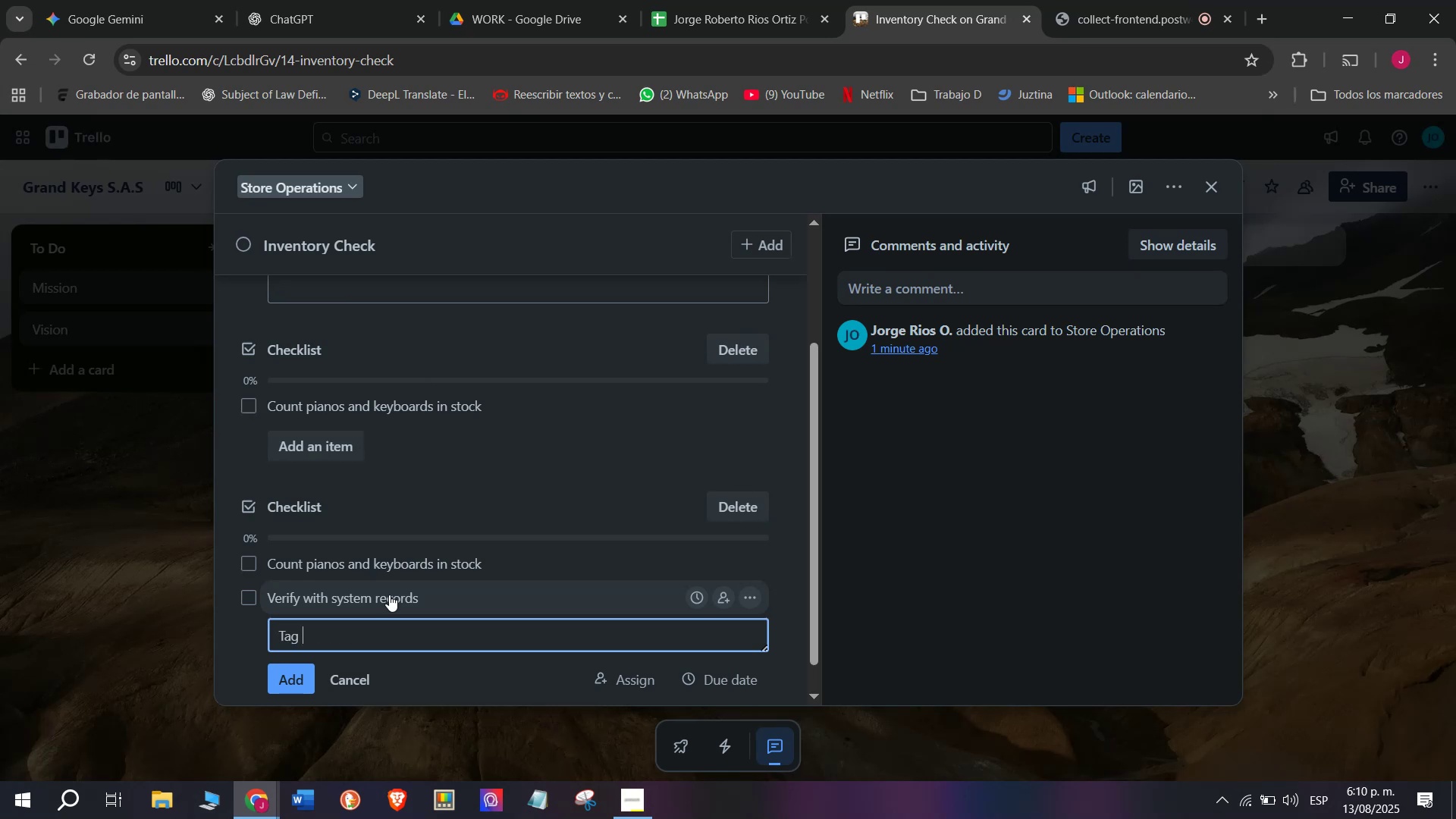 
type(missing items)
 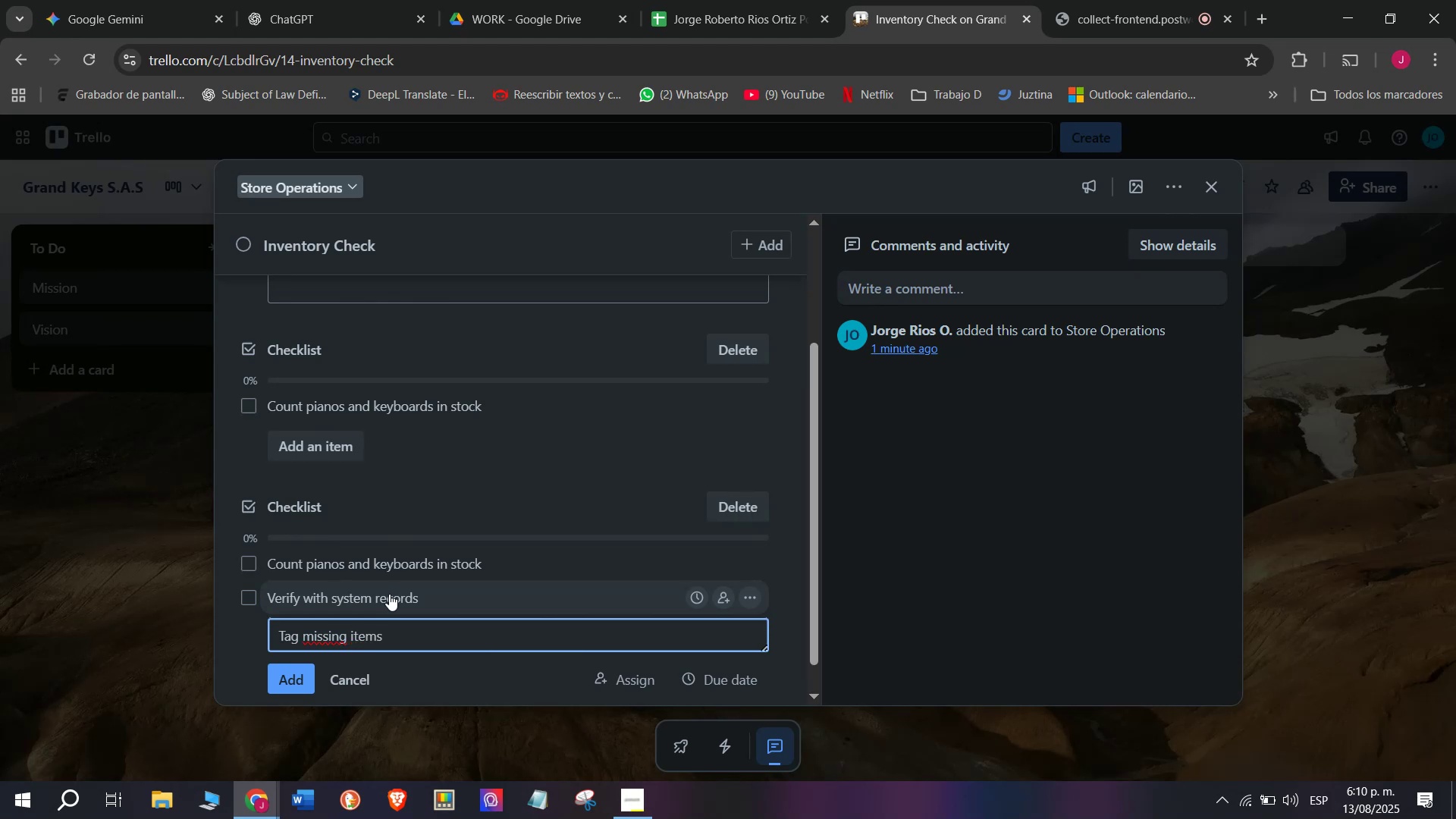 
key(Enter)
 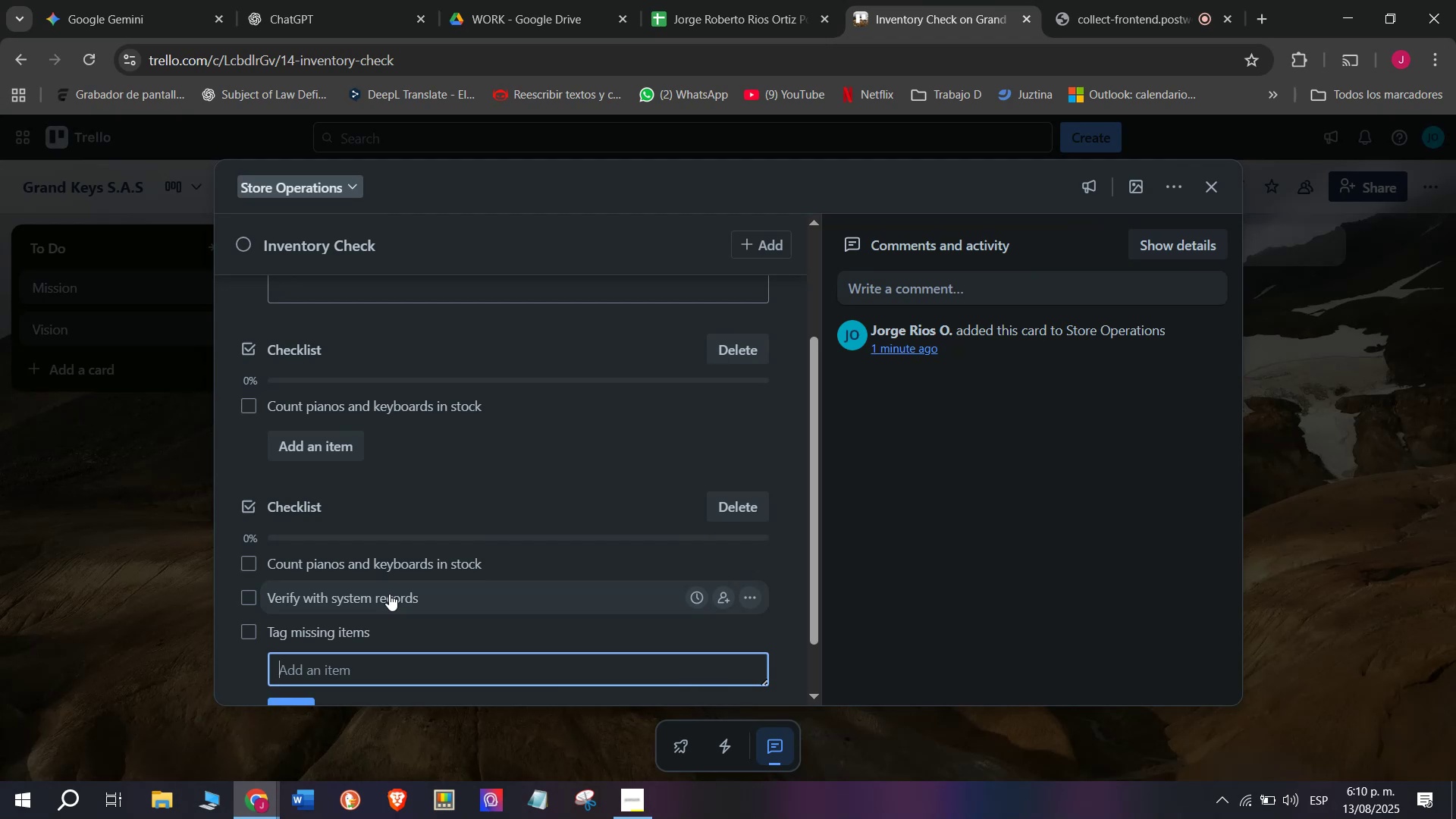 
type(Update )
 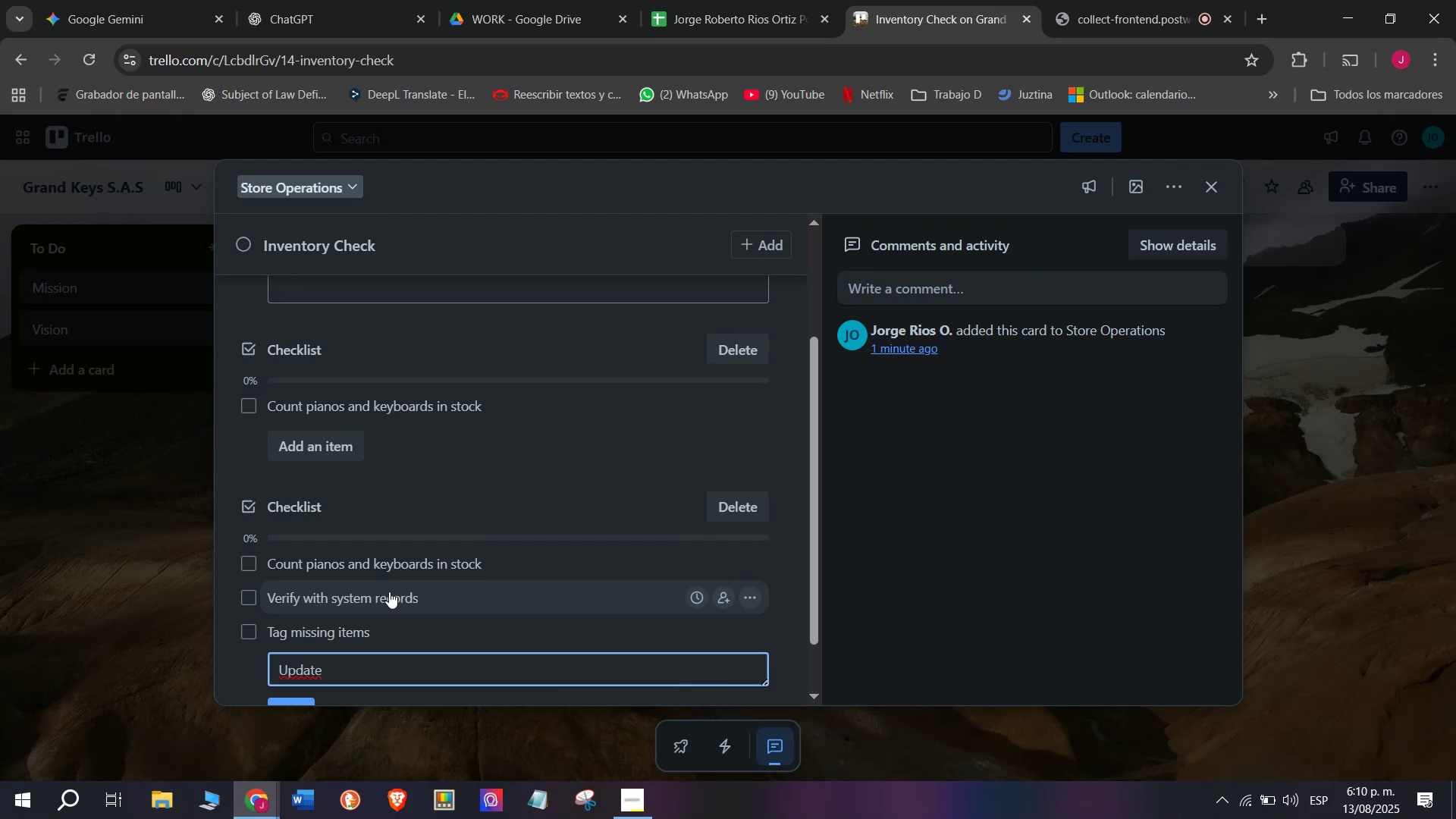 
wait(5.14)
 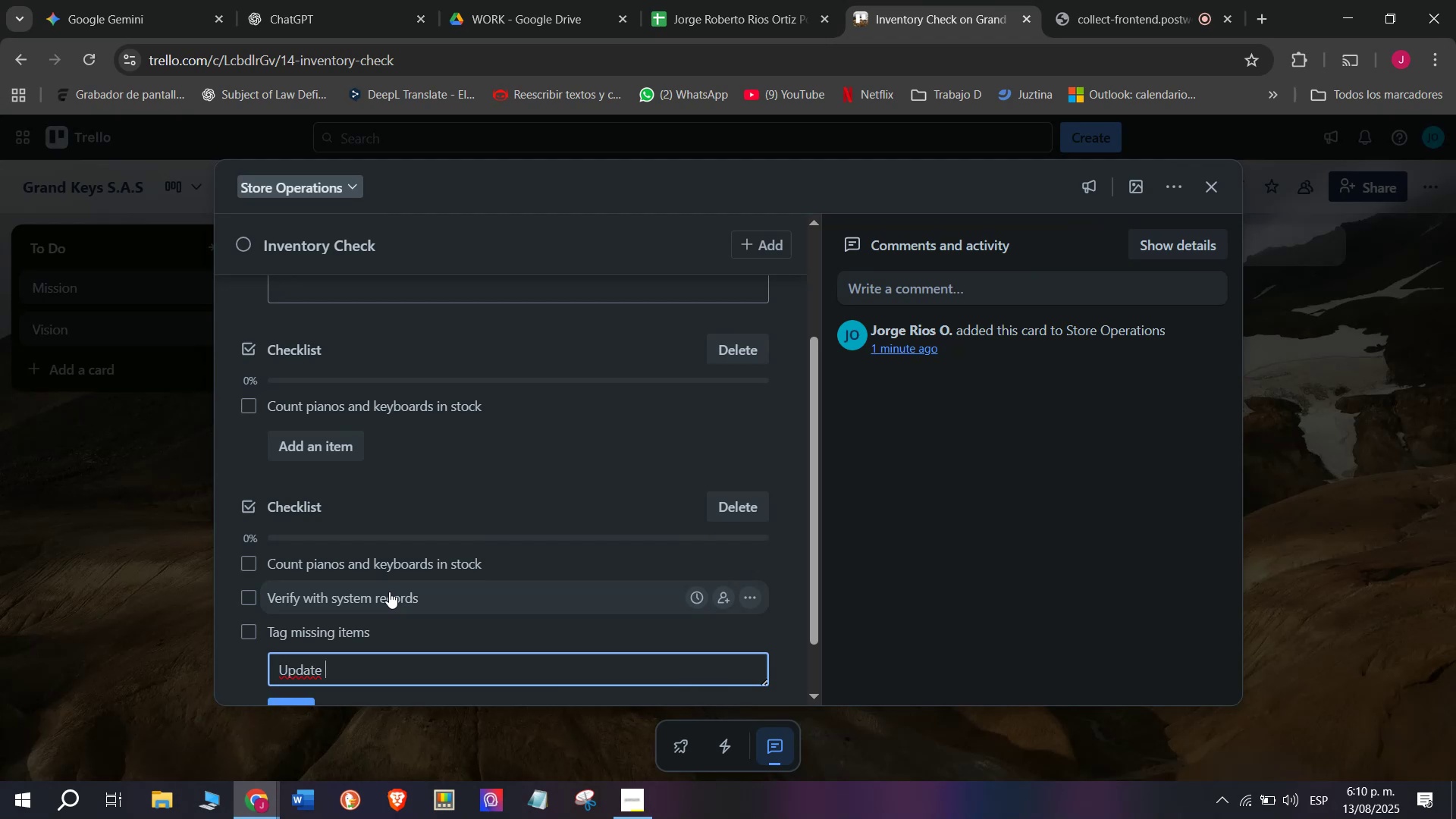 
type(database)
 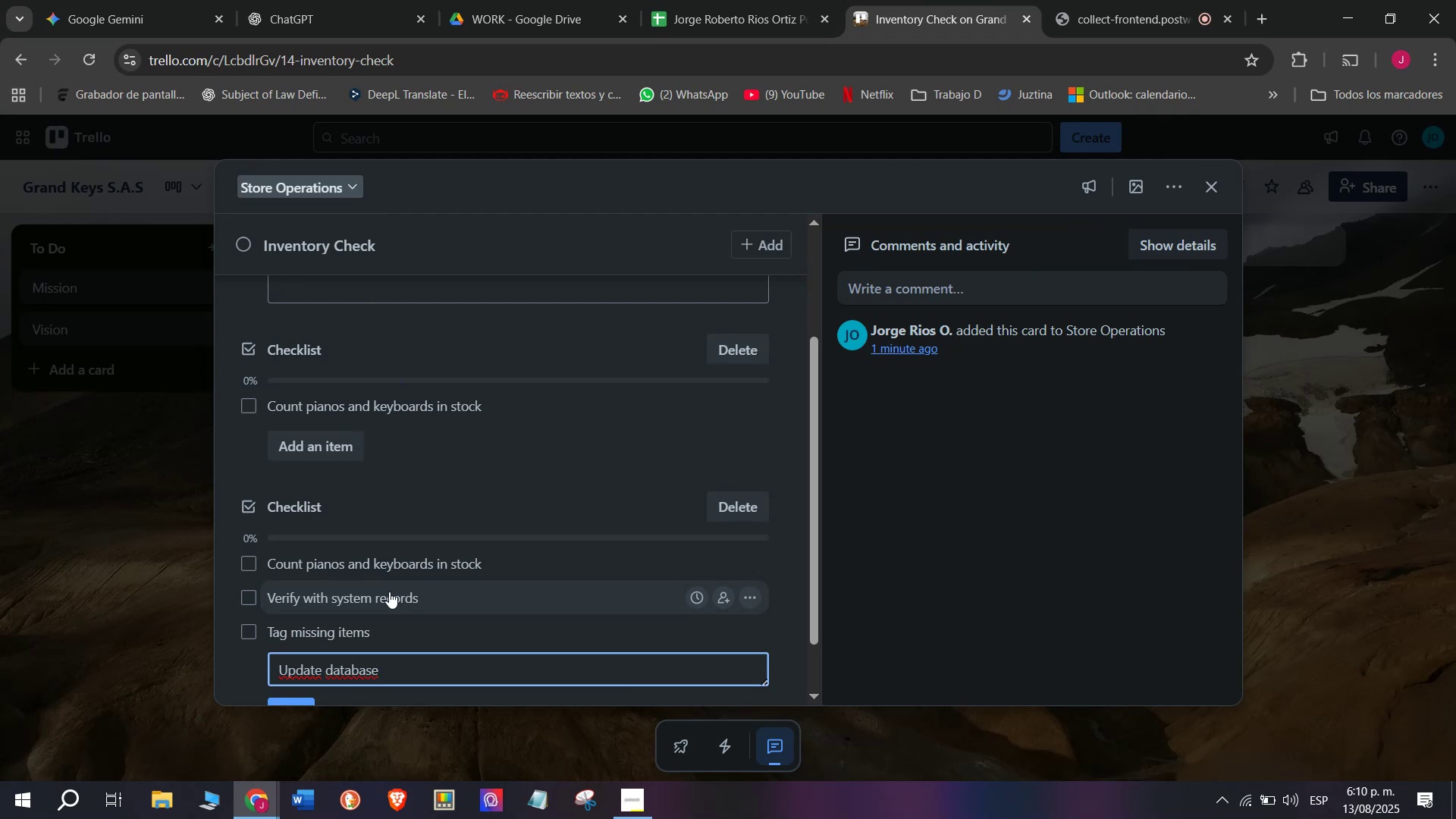 
wait(5.37)
 